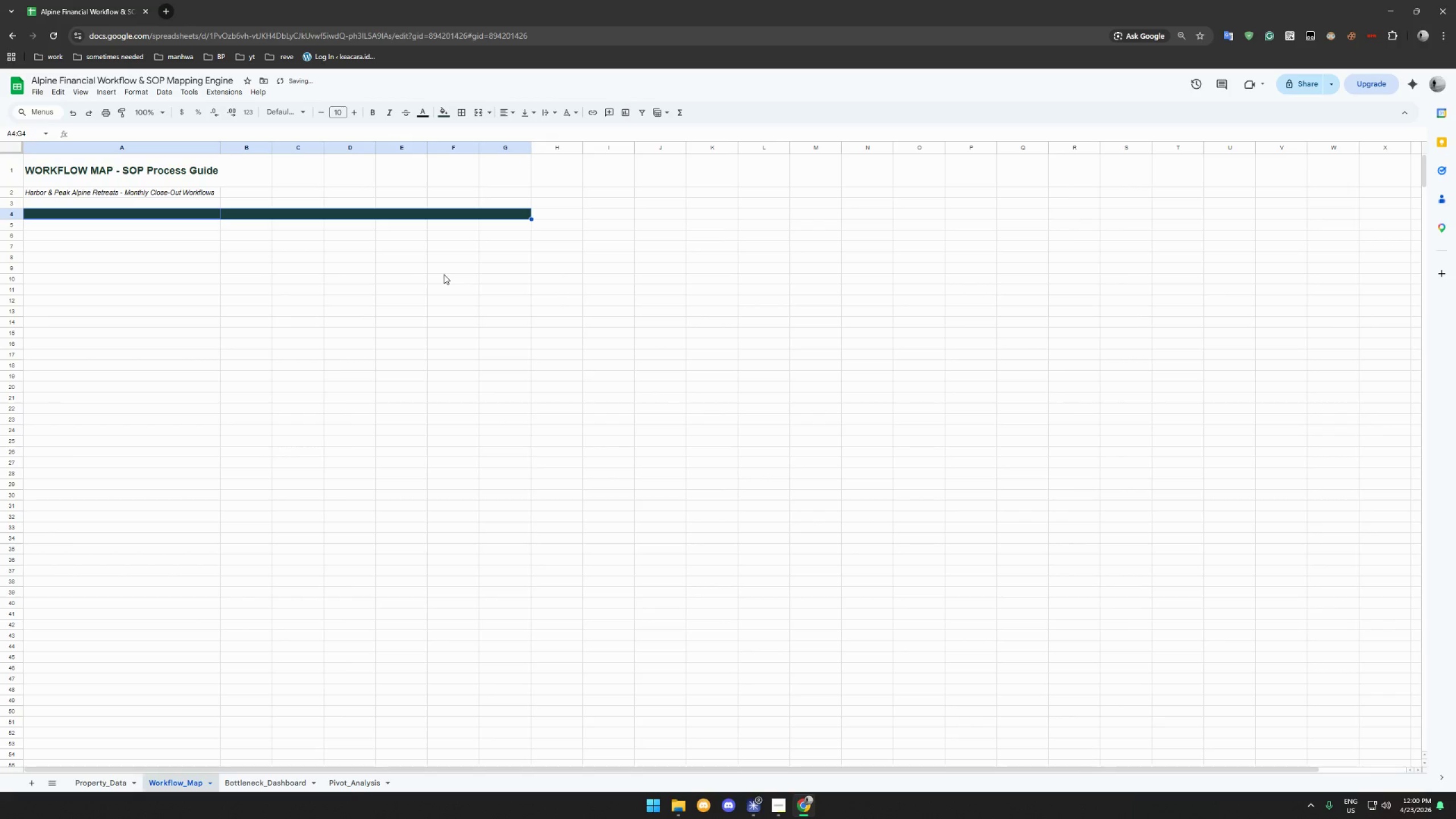 
double_click([250, 249])
 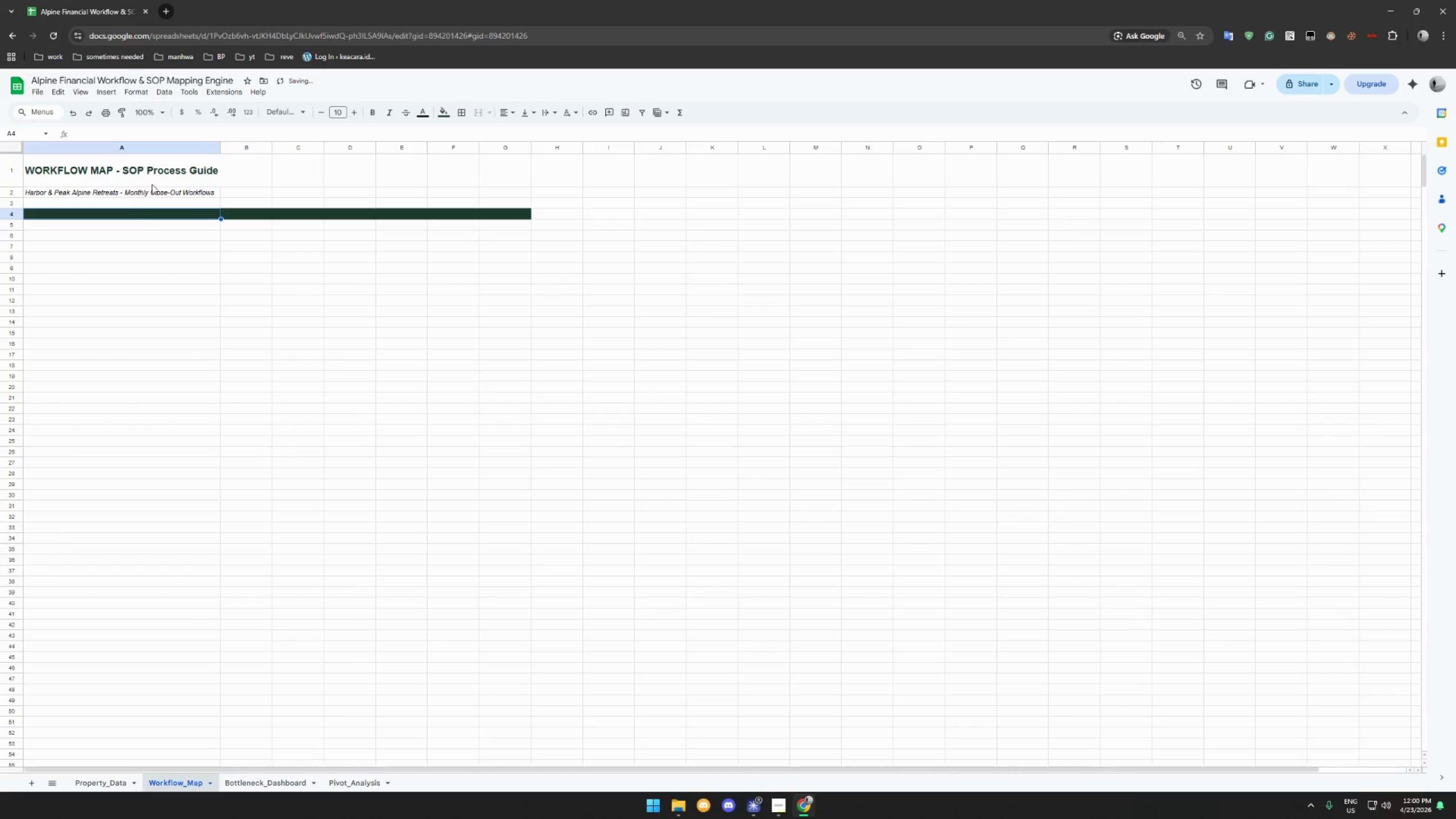 
type(TIER SELECTOR)
 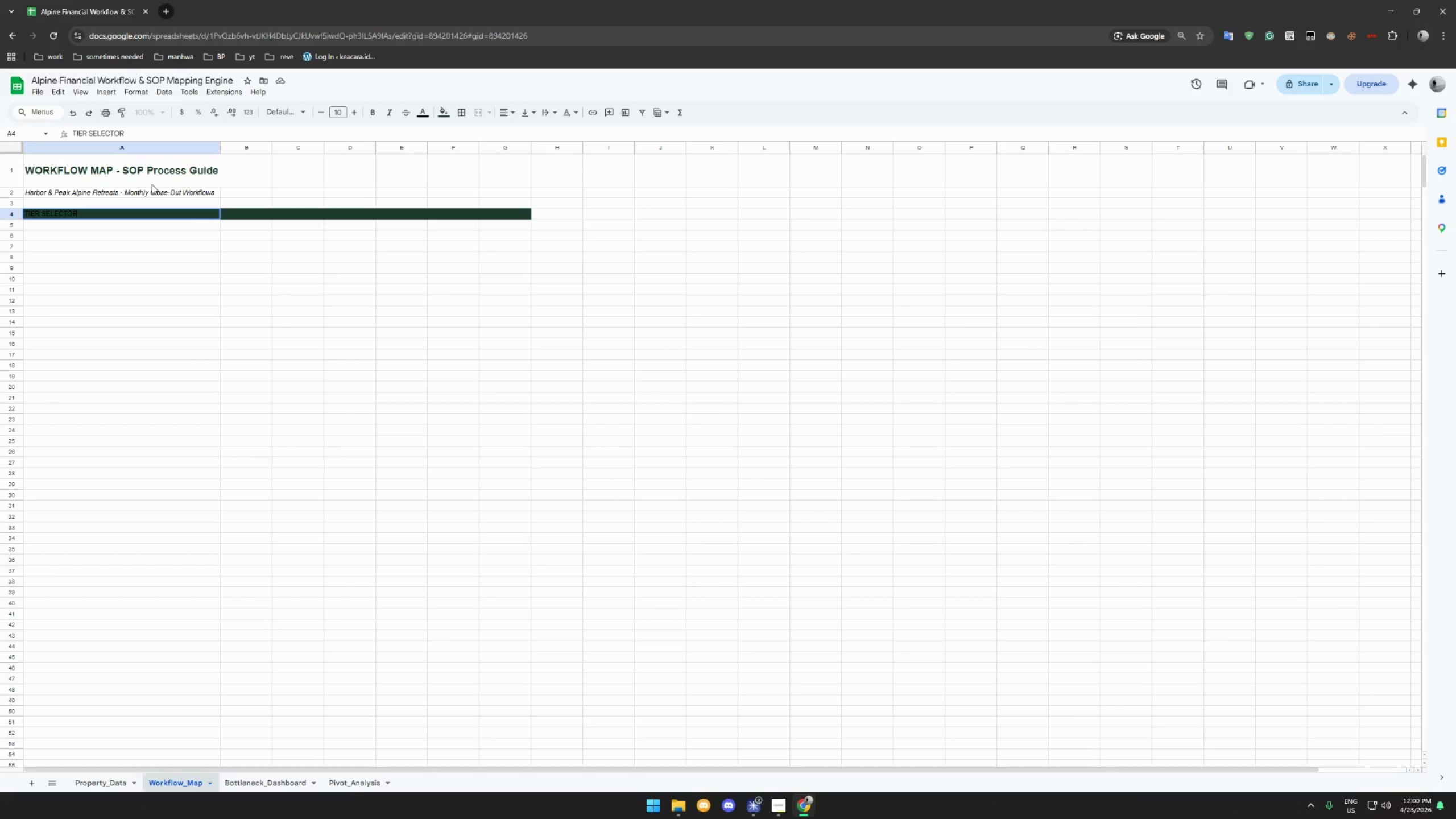 
hold_key(key=ControlLeft, duration=0.33)
 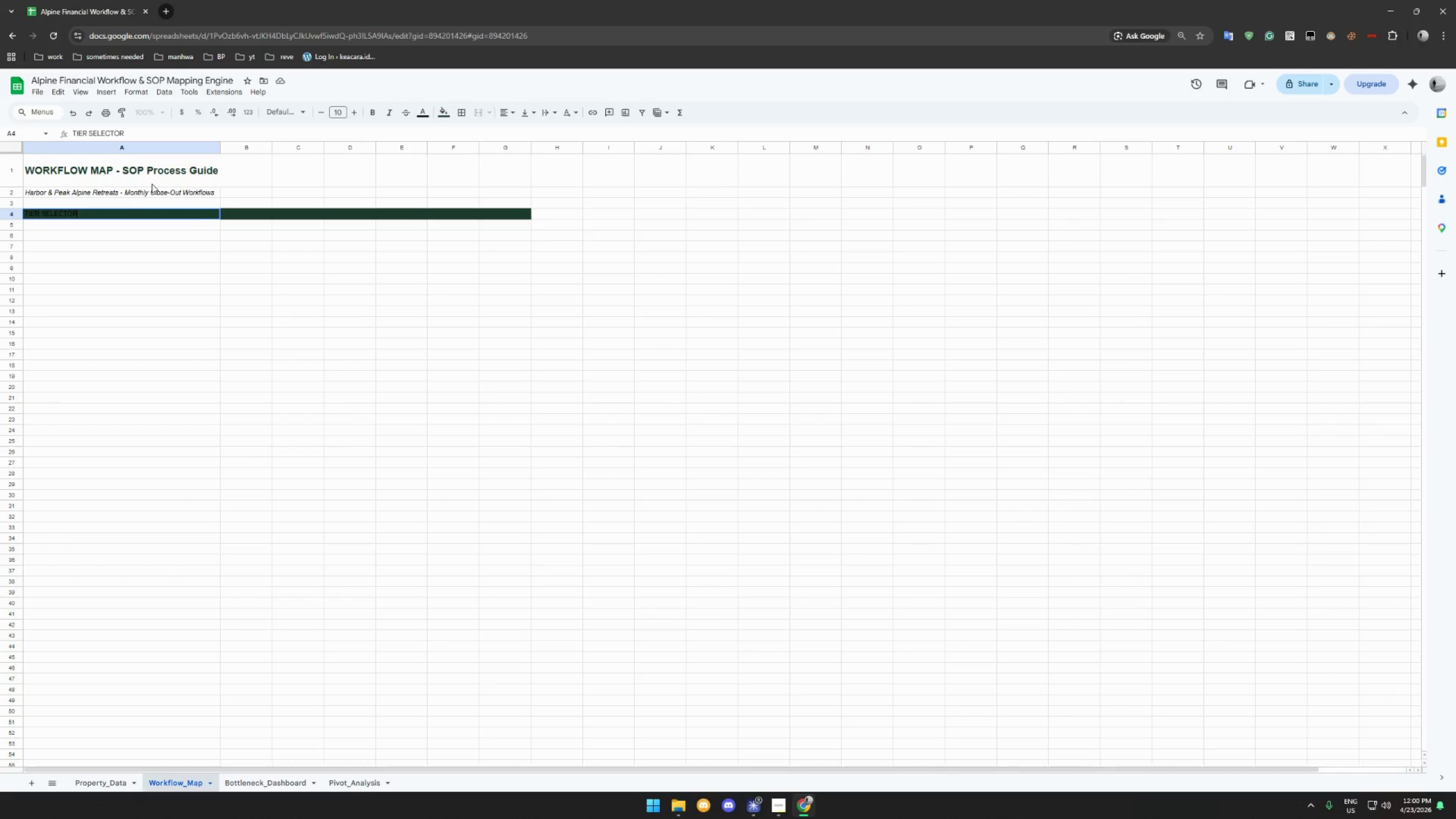 
key(Control+A)
 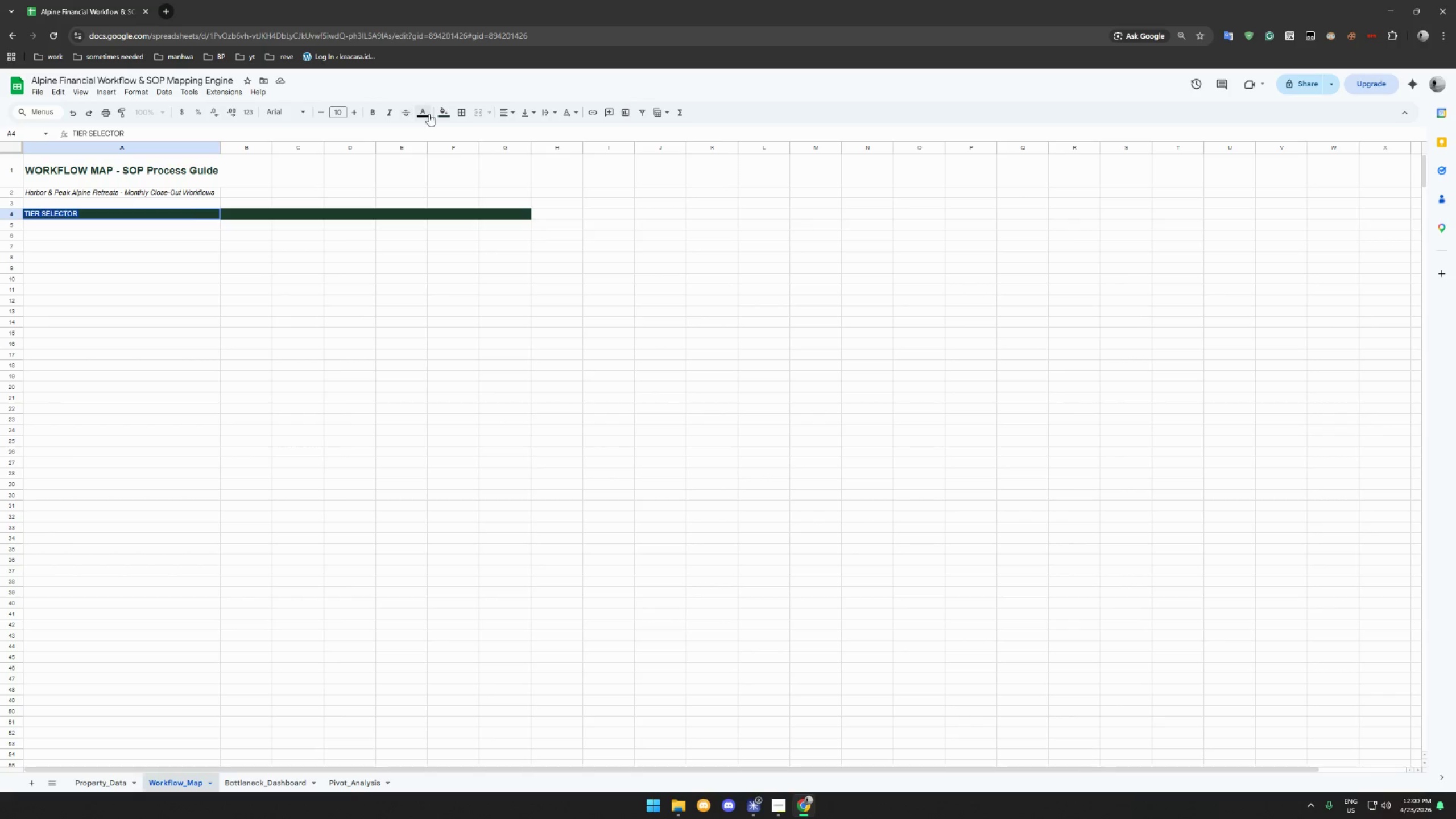 
left_click([426, 114])
 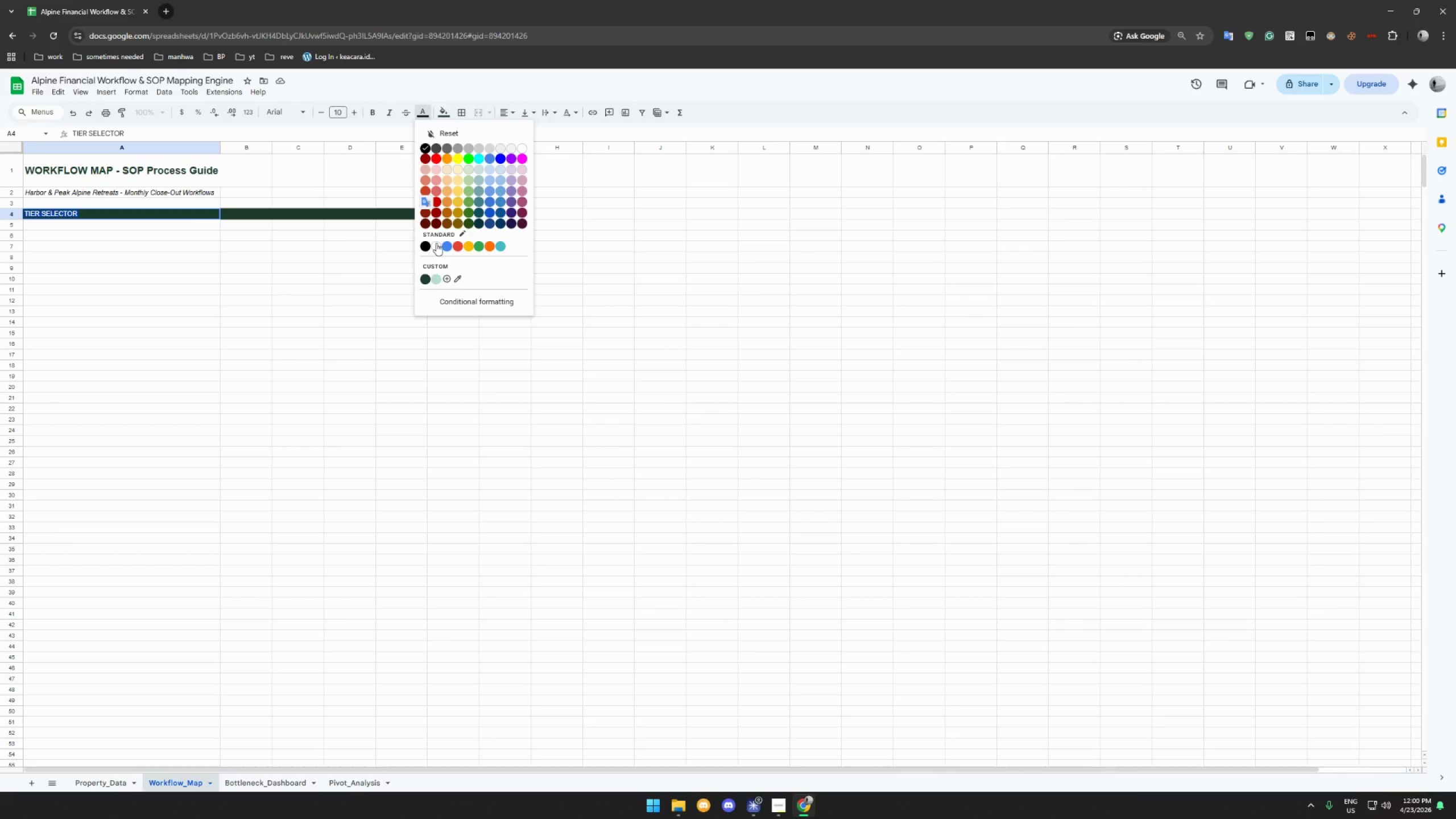 
left_click([436, 245])
 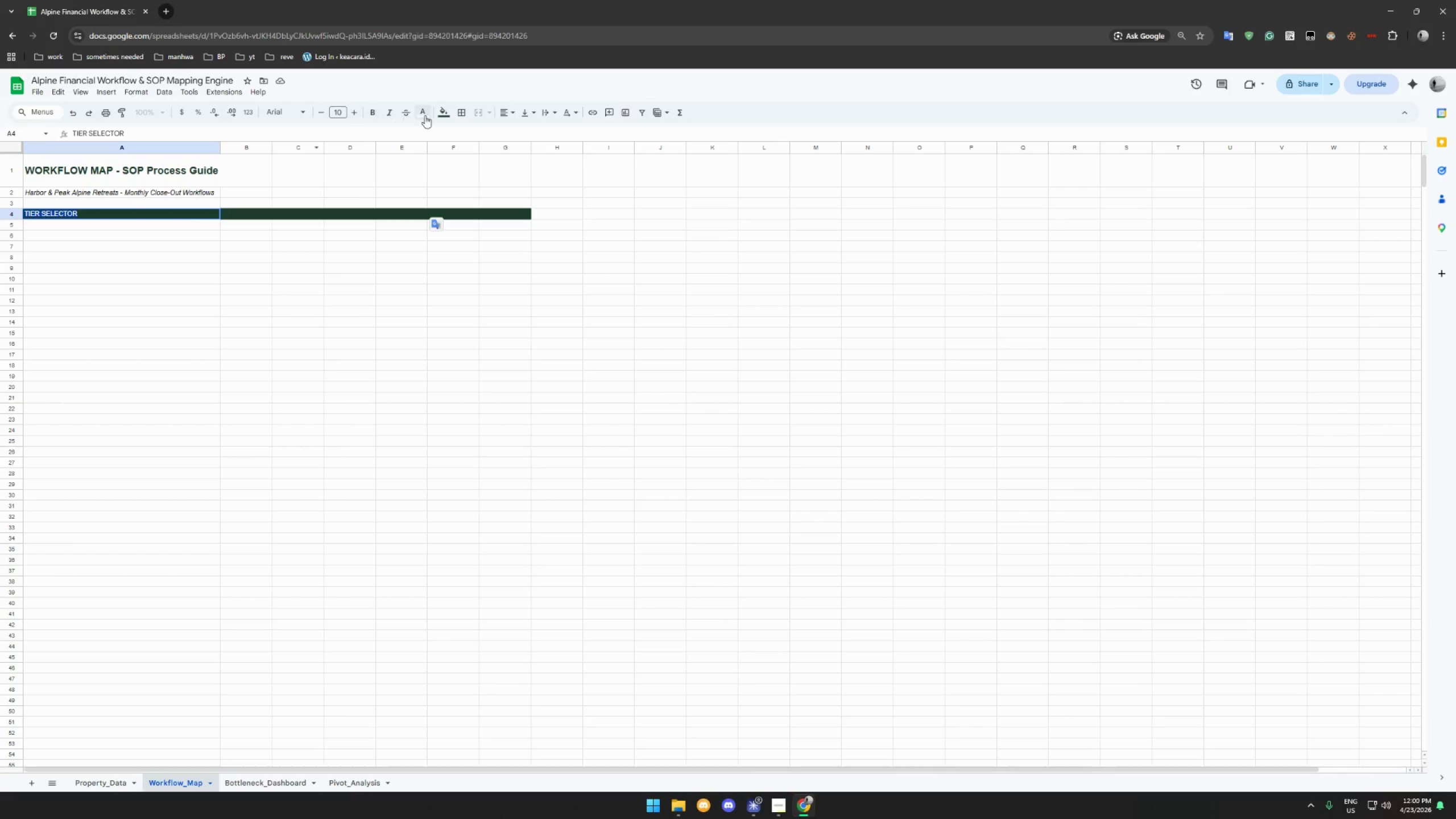 
left_click([374, 111])
 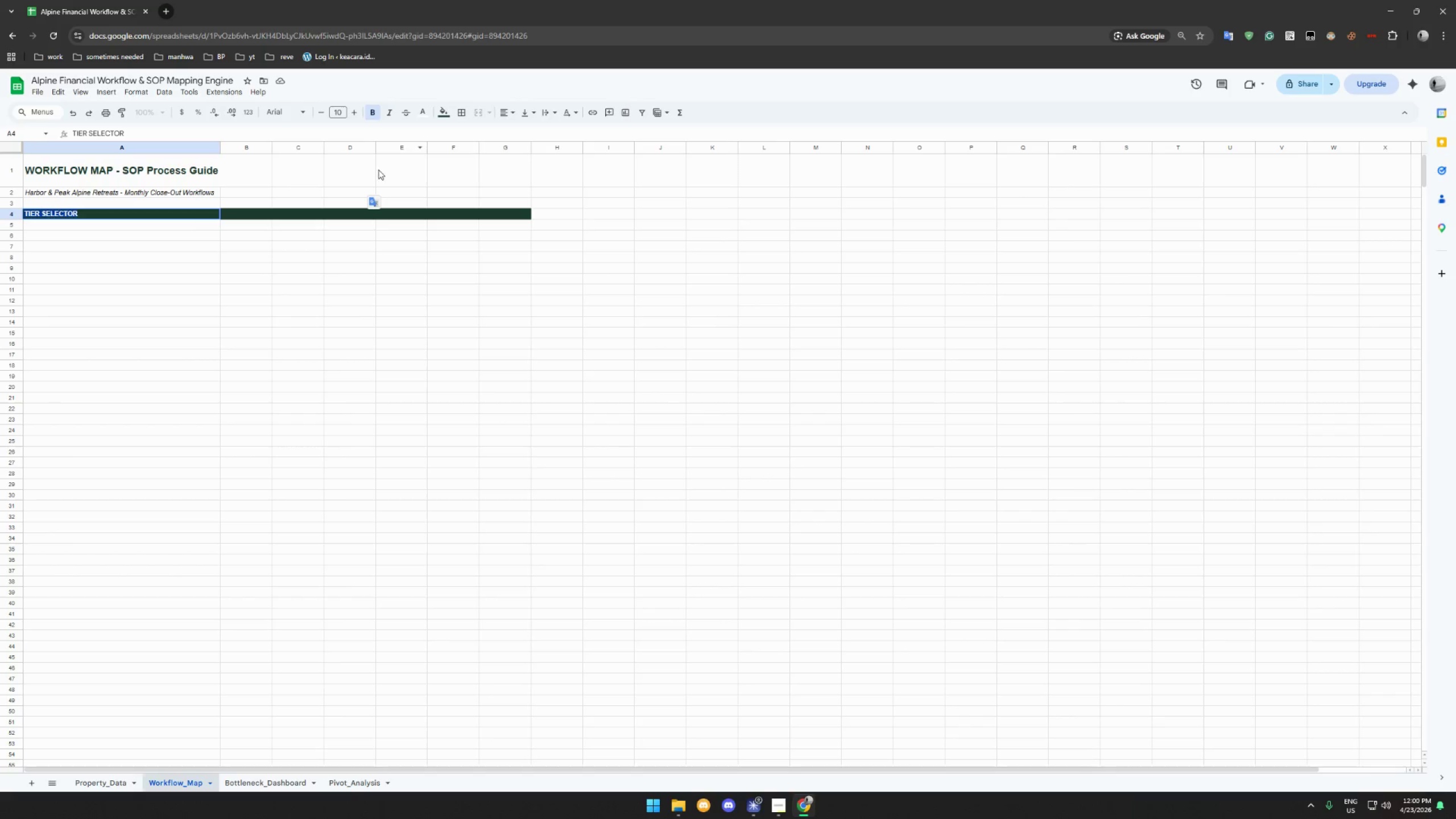 
left_click([171, 236])
 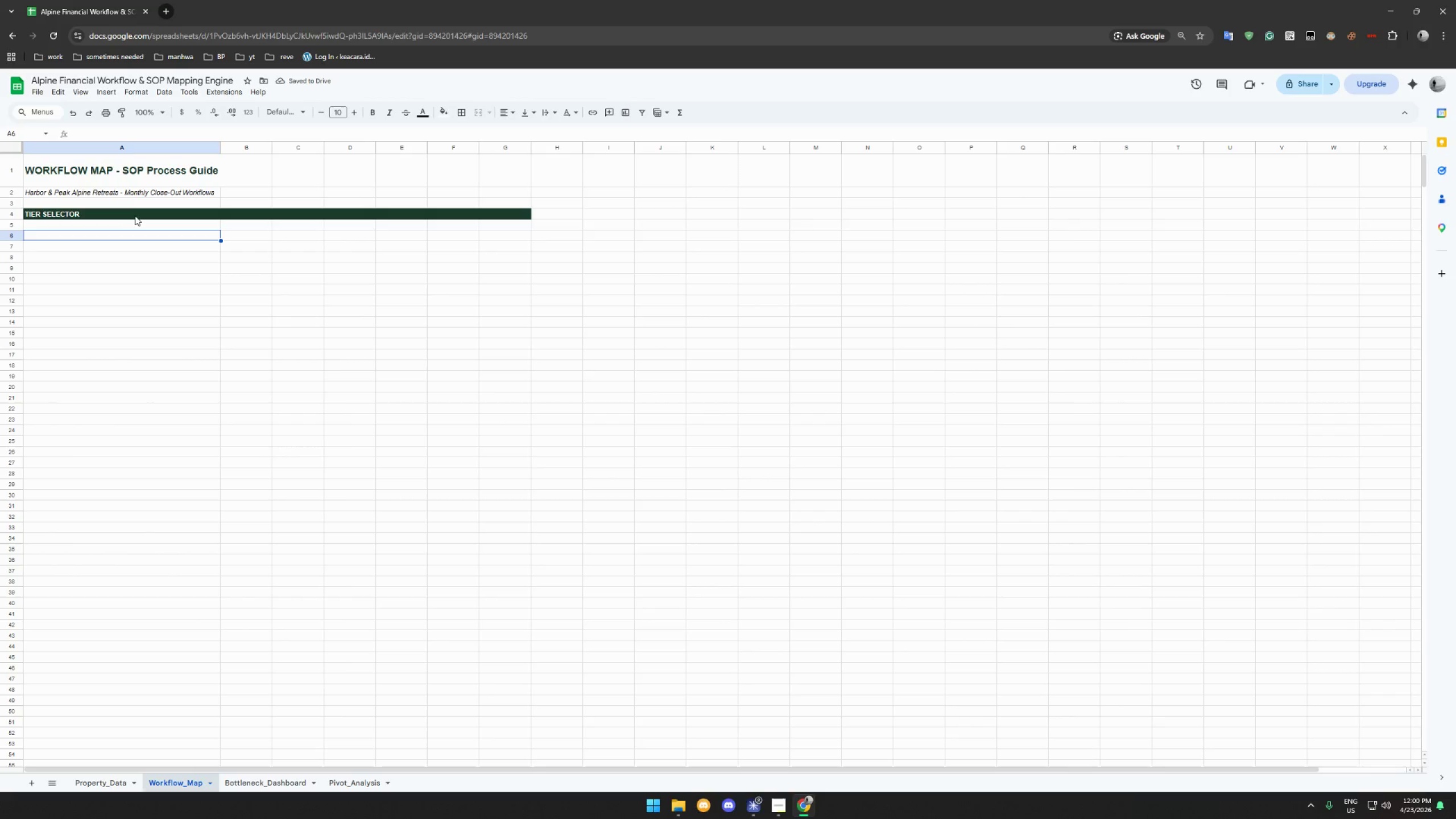 
wait(5.61)
 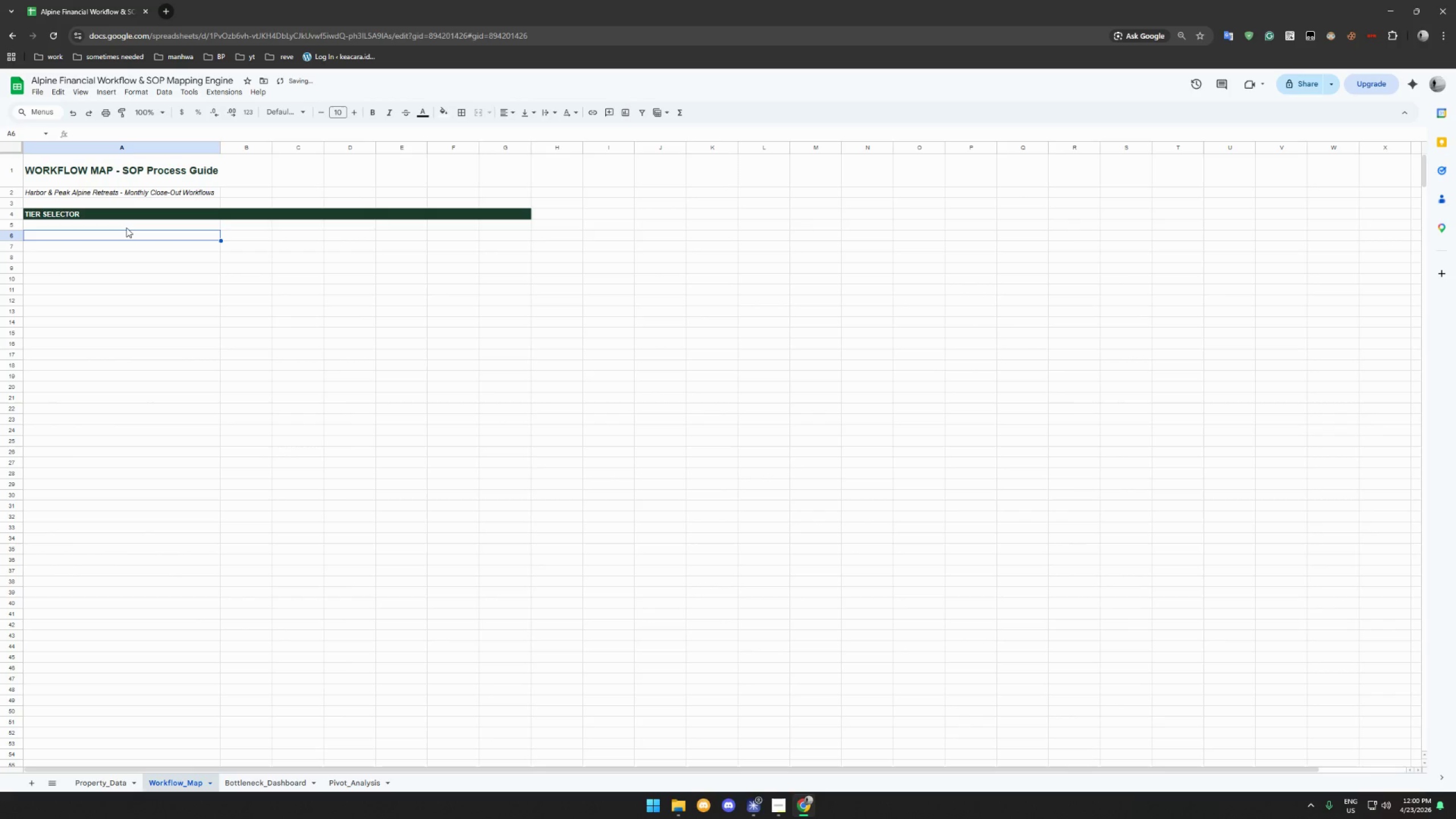 
left_click([83, 224])
 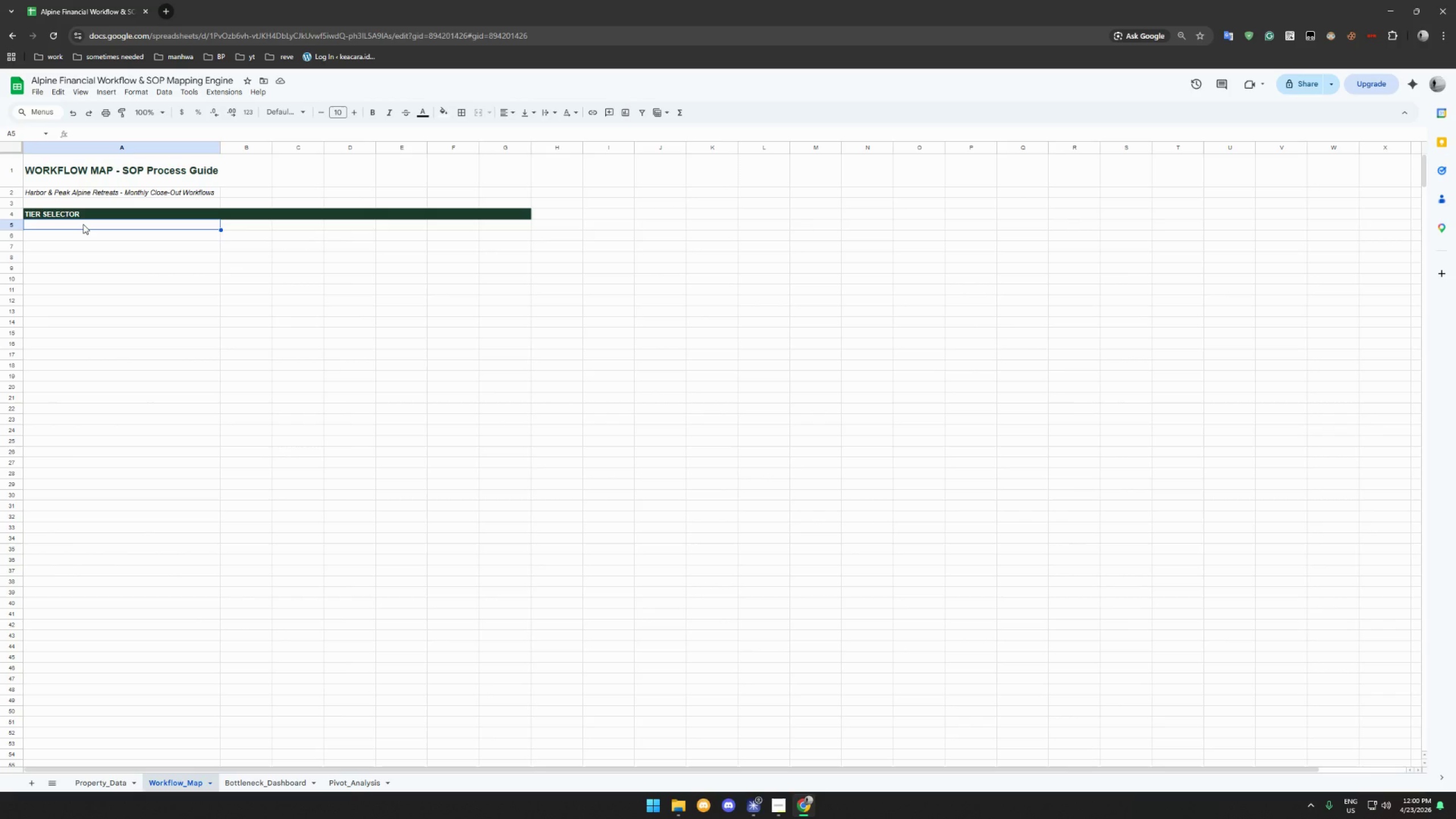 
type(Select Property Tier)
 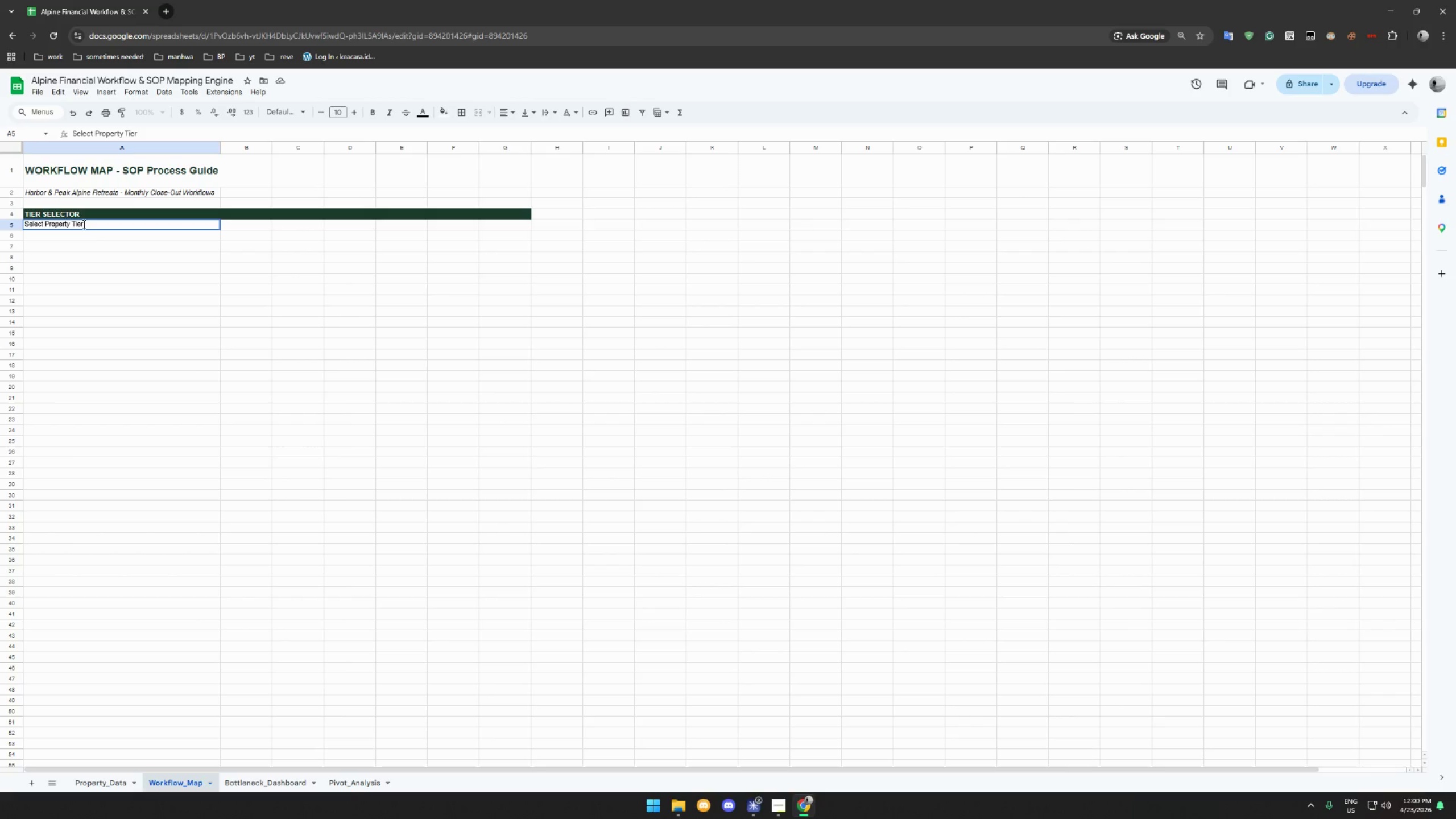 
left_click([102, 241])
 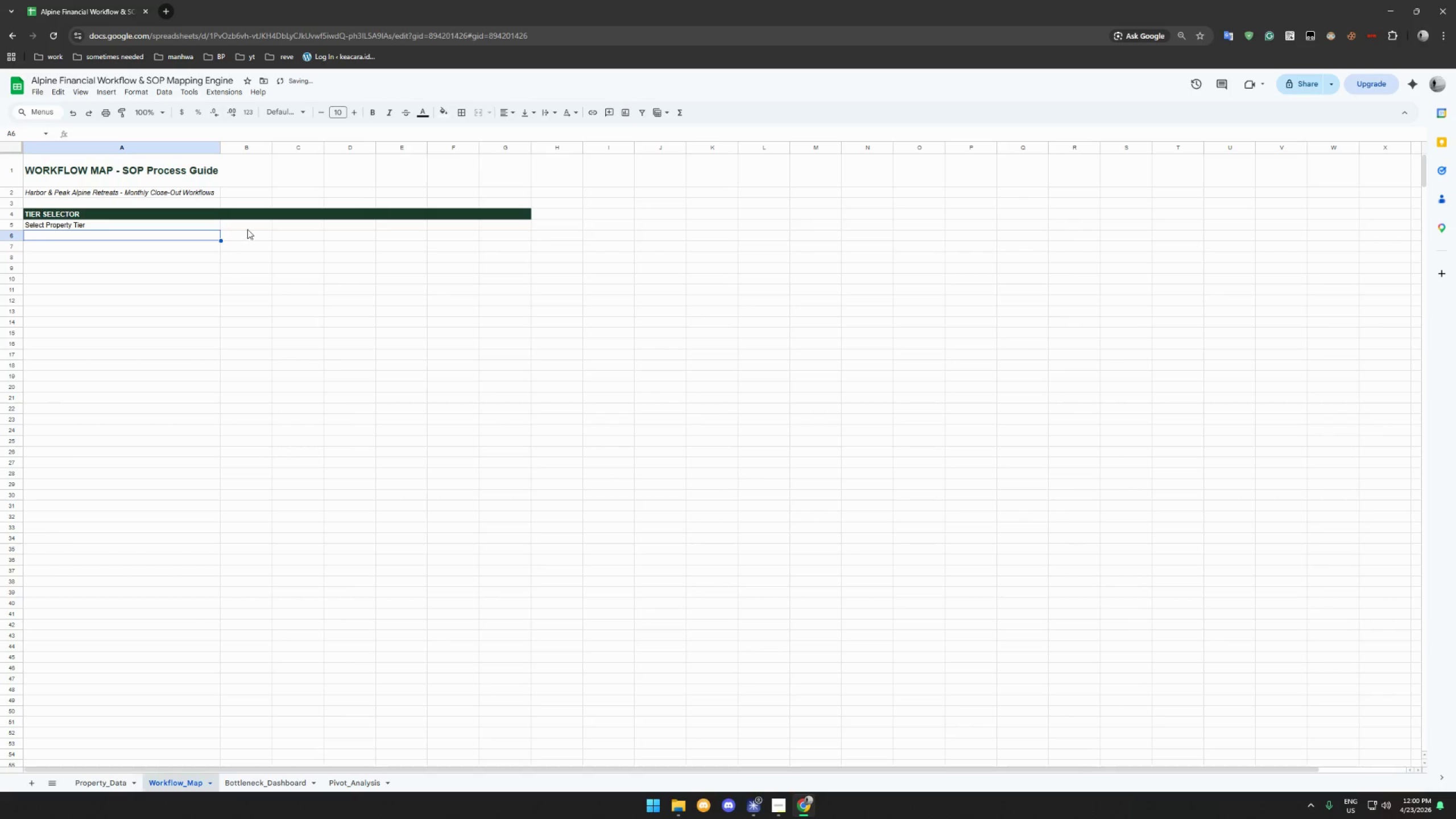 
left_click([250, 227])
 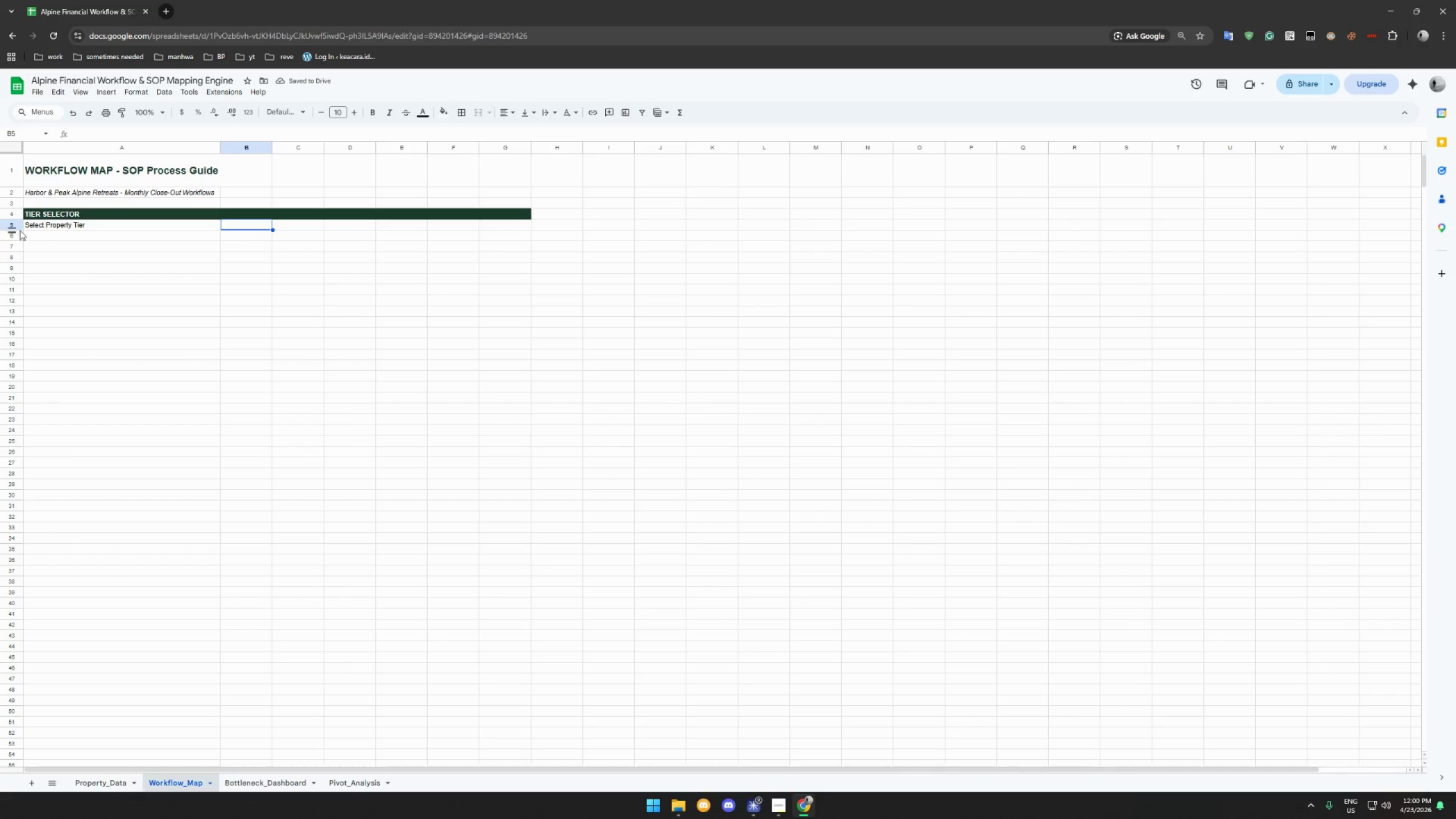 
left_click_drag(start_coordinate=[14, 230], to_coordinate=[11, 241])
 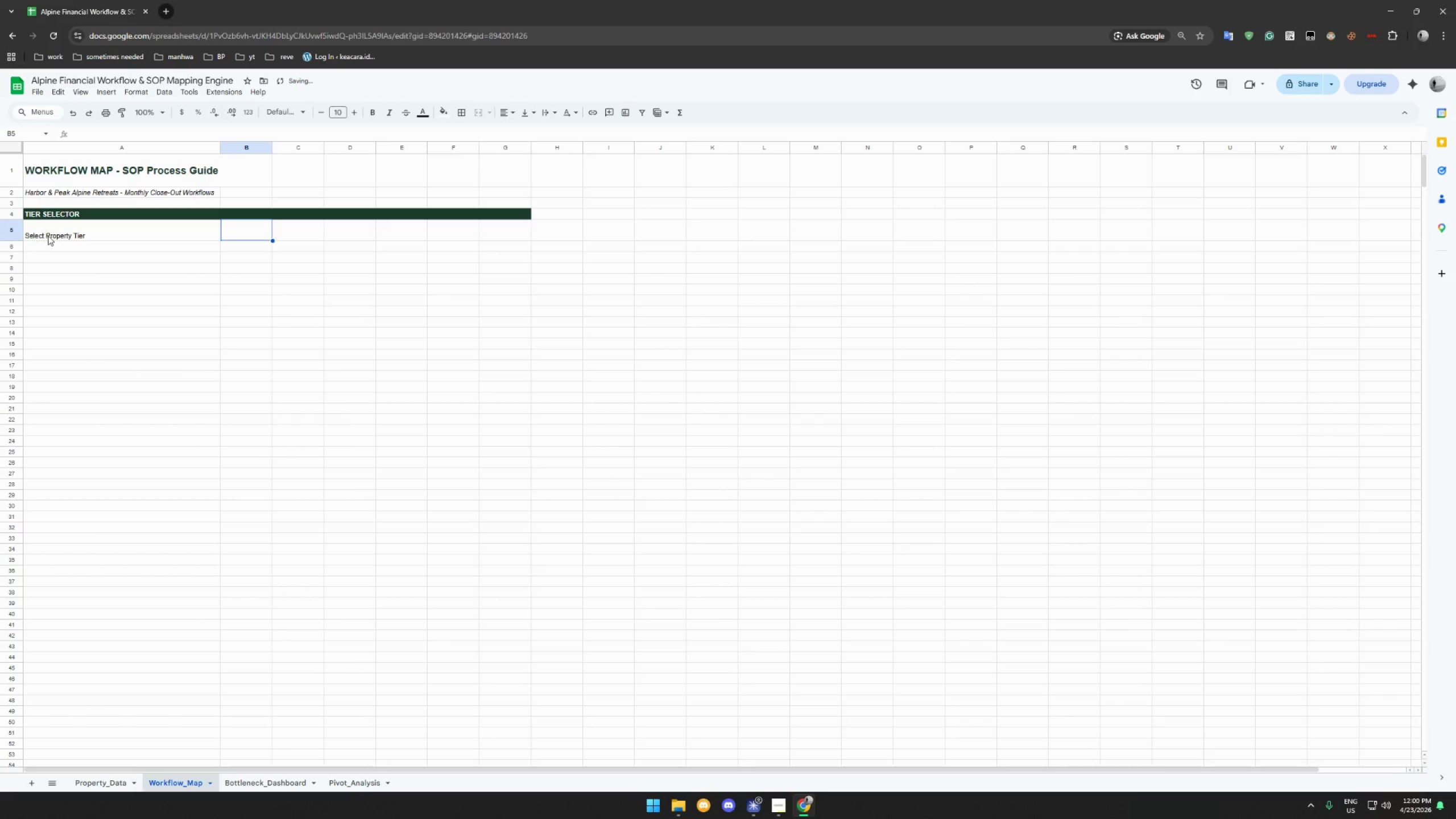 
left_click([48, 235])
 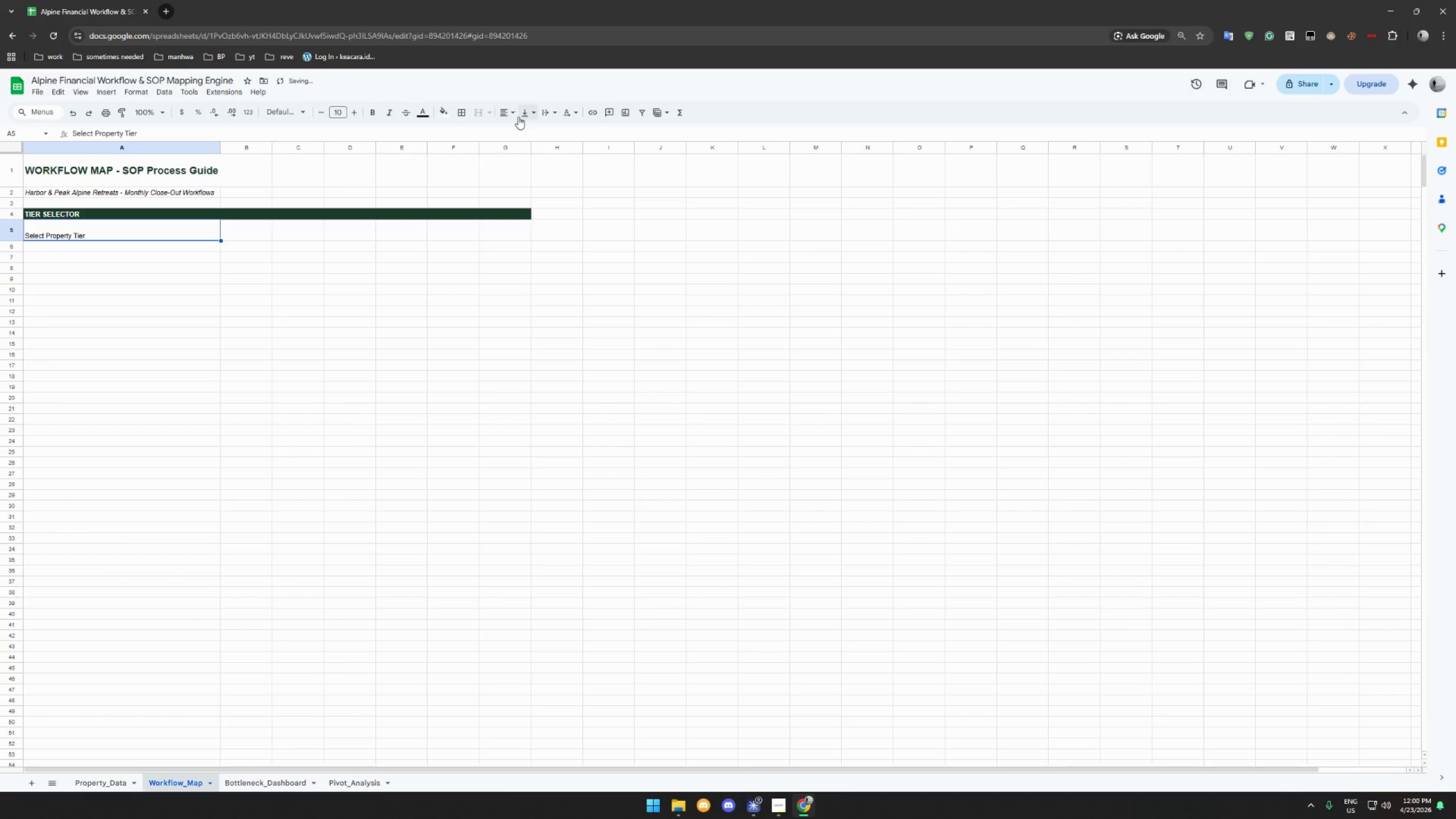 
left_click([545, 116])
 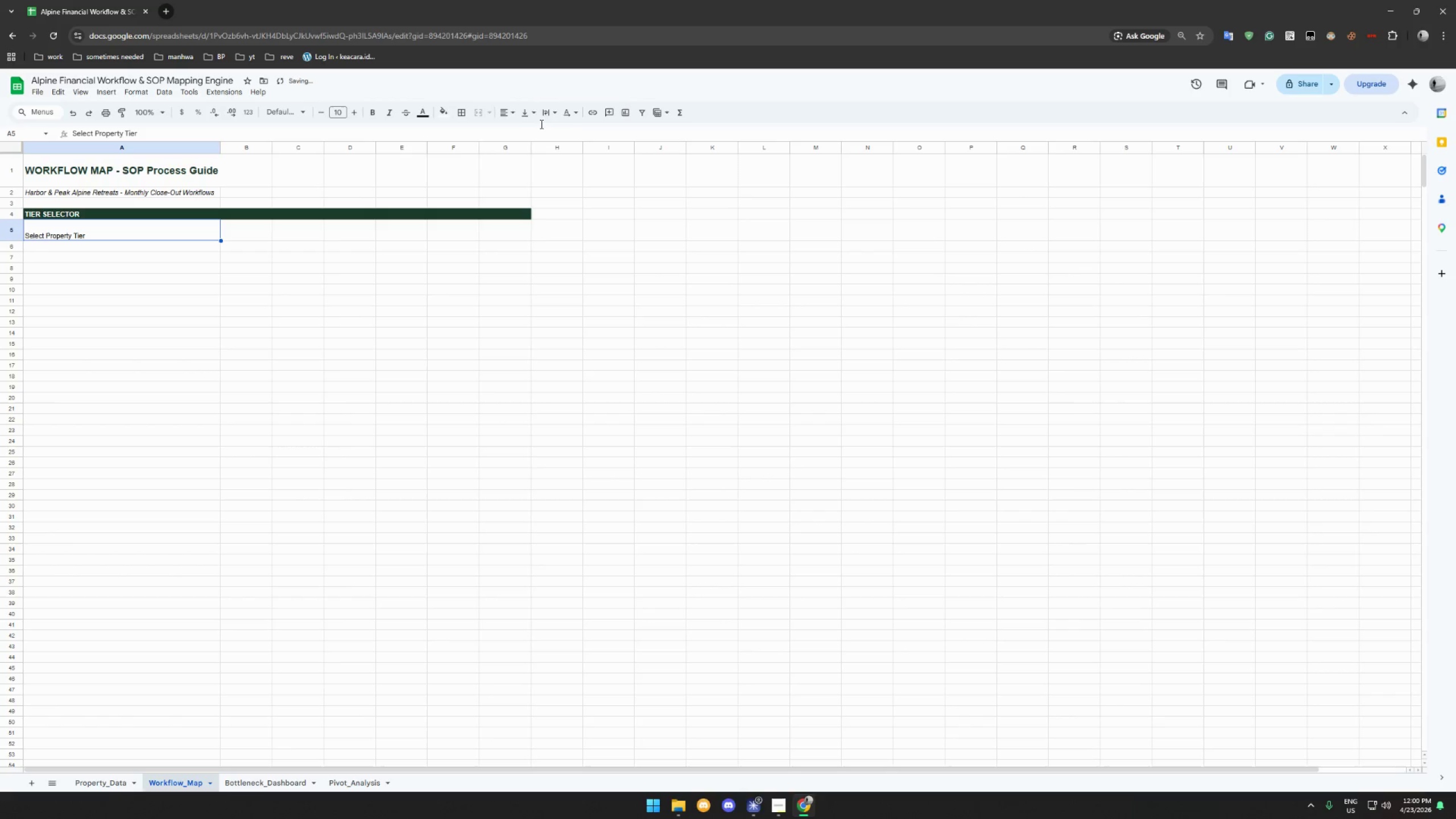 
double_click([508, 113])
 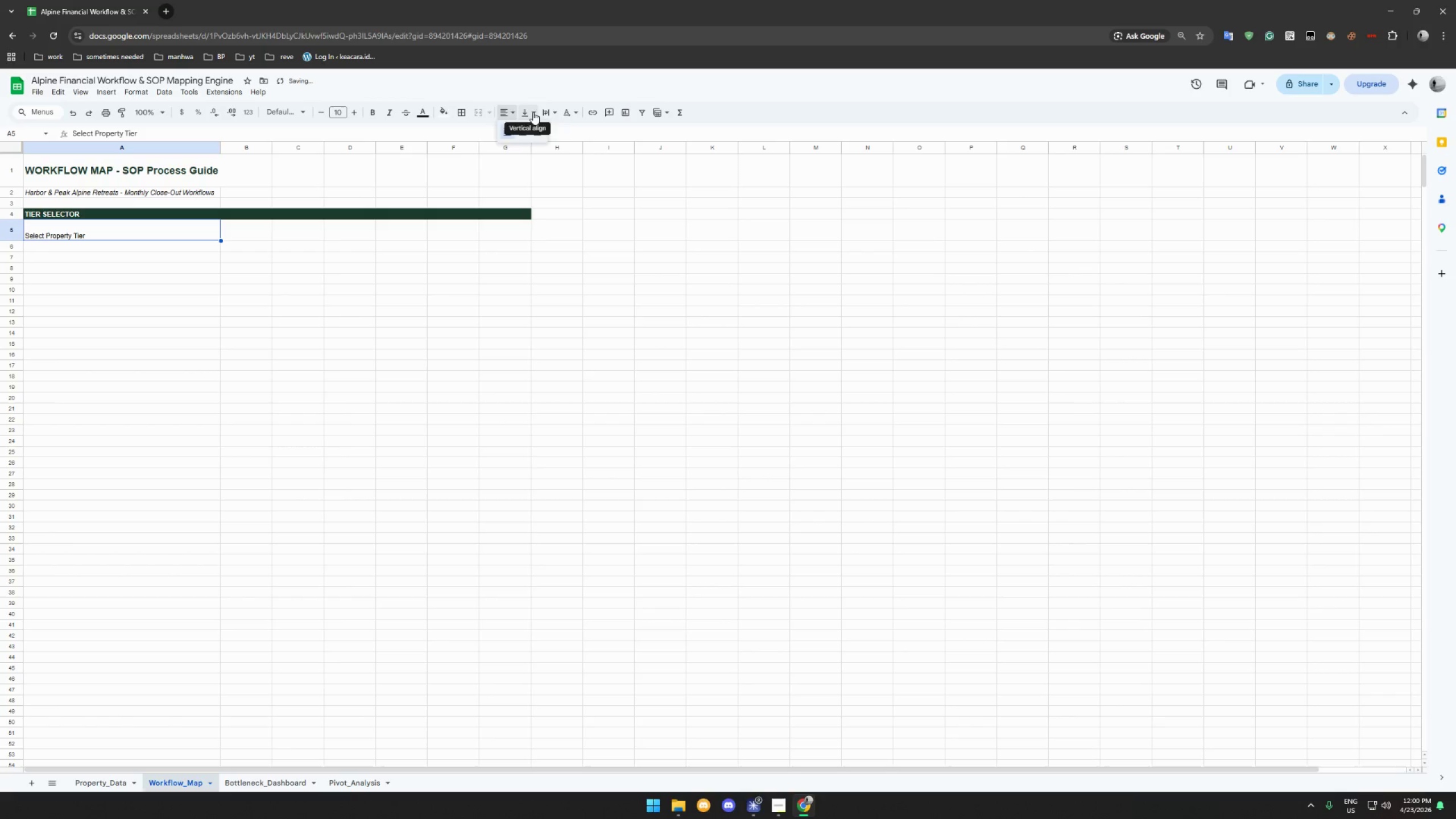 
double_click([543, 133])
 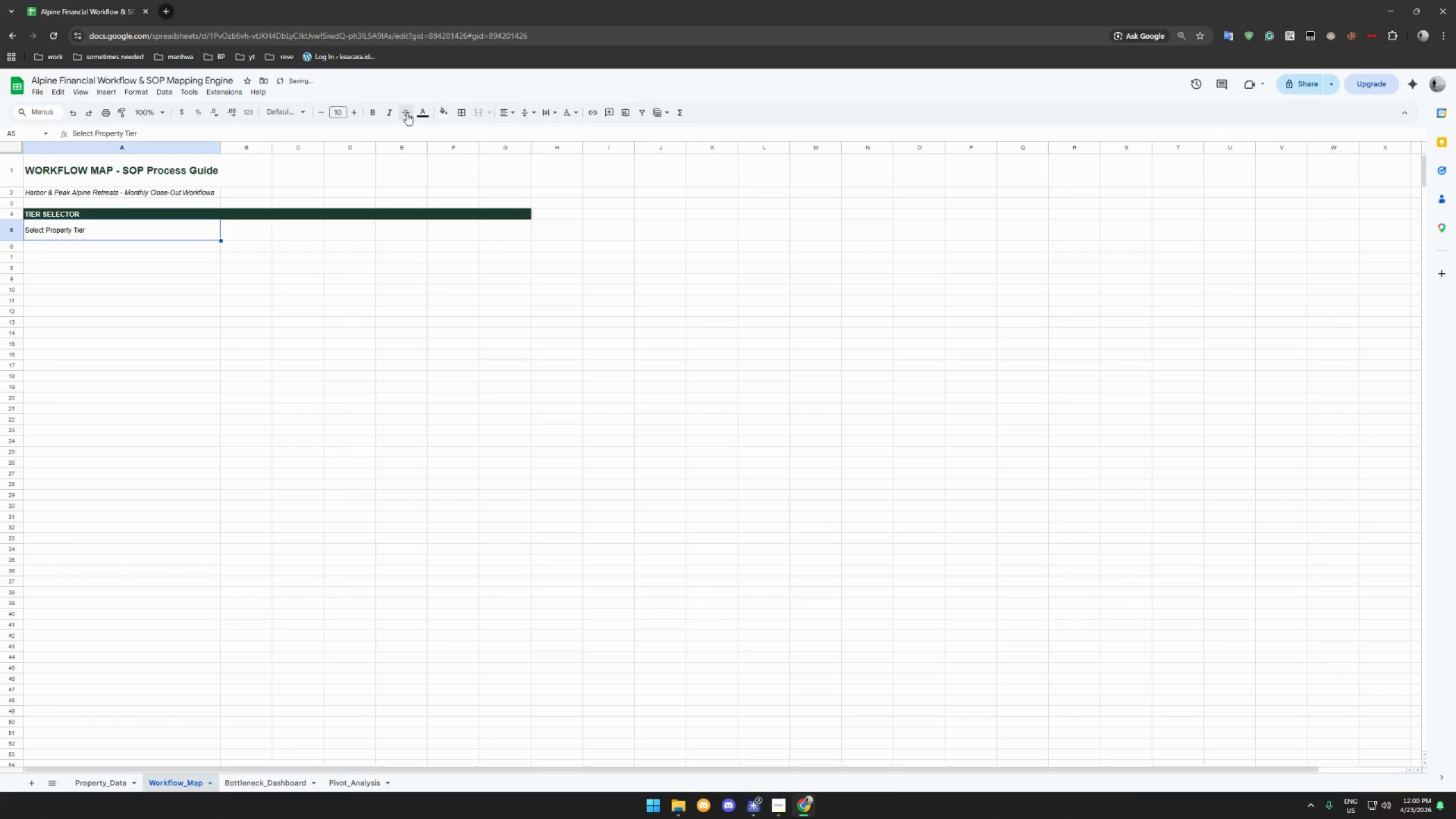 
left_click([373, 110])
 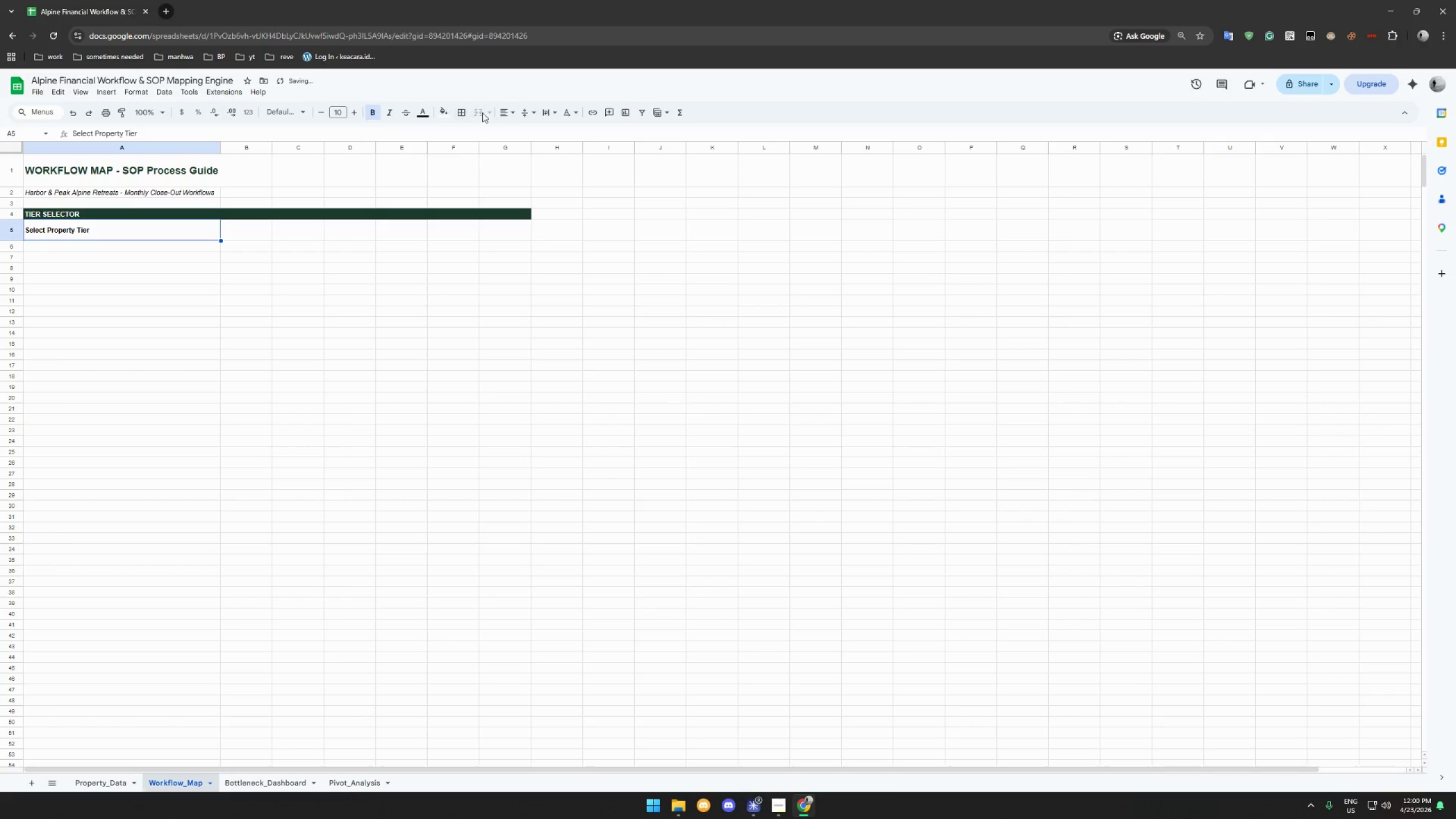 
left_click([510, 114])
 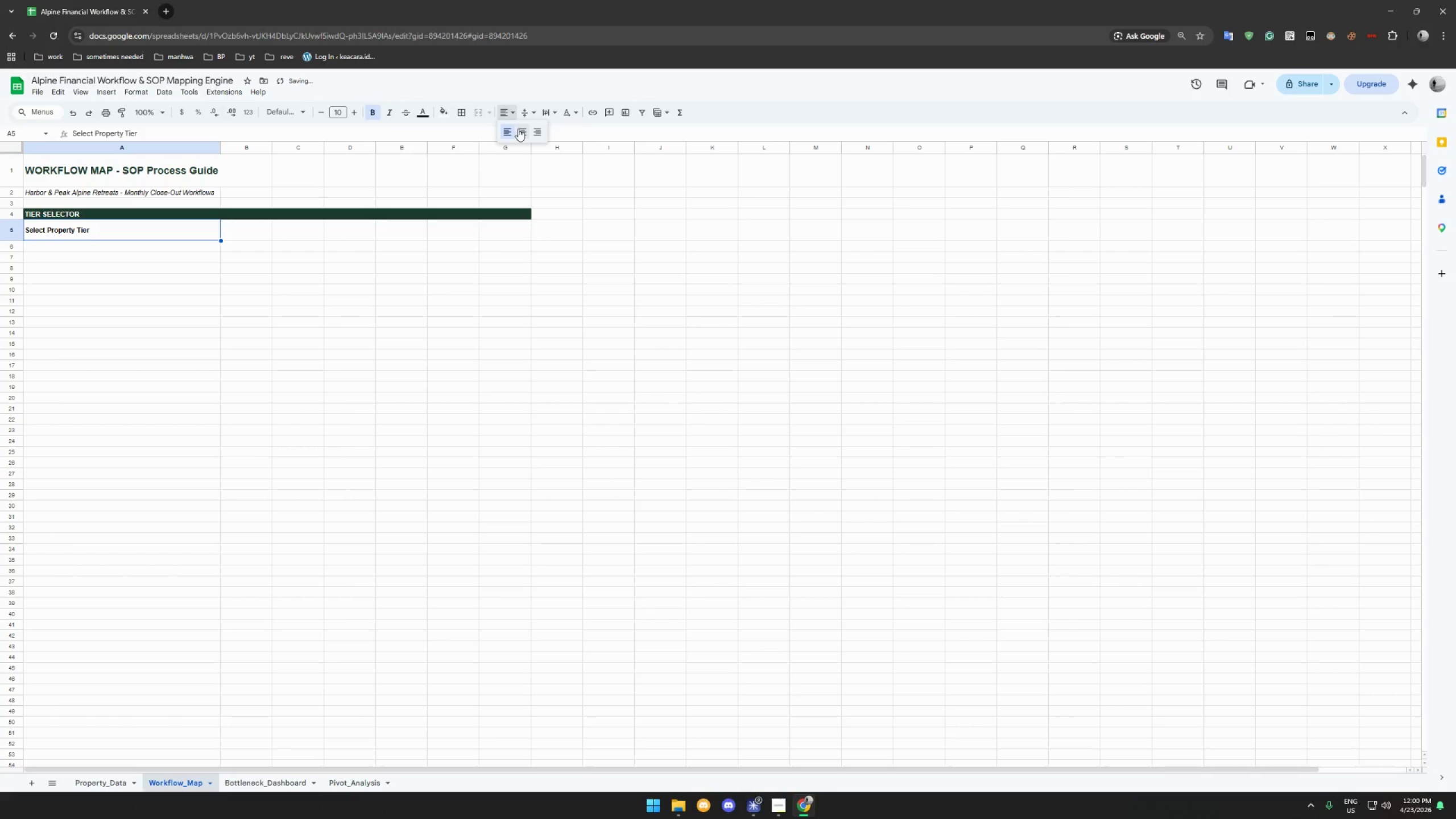 
left_click([518, 129])
 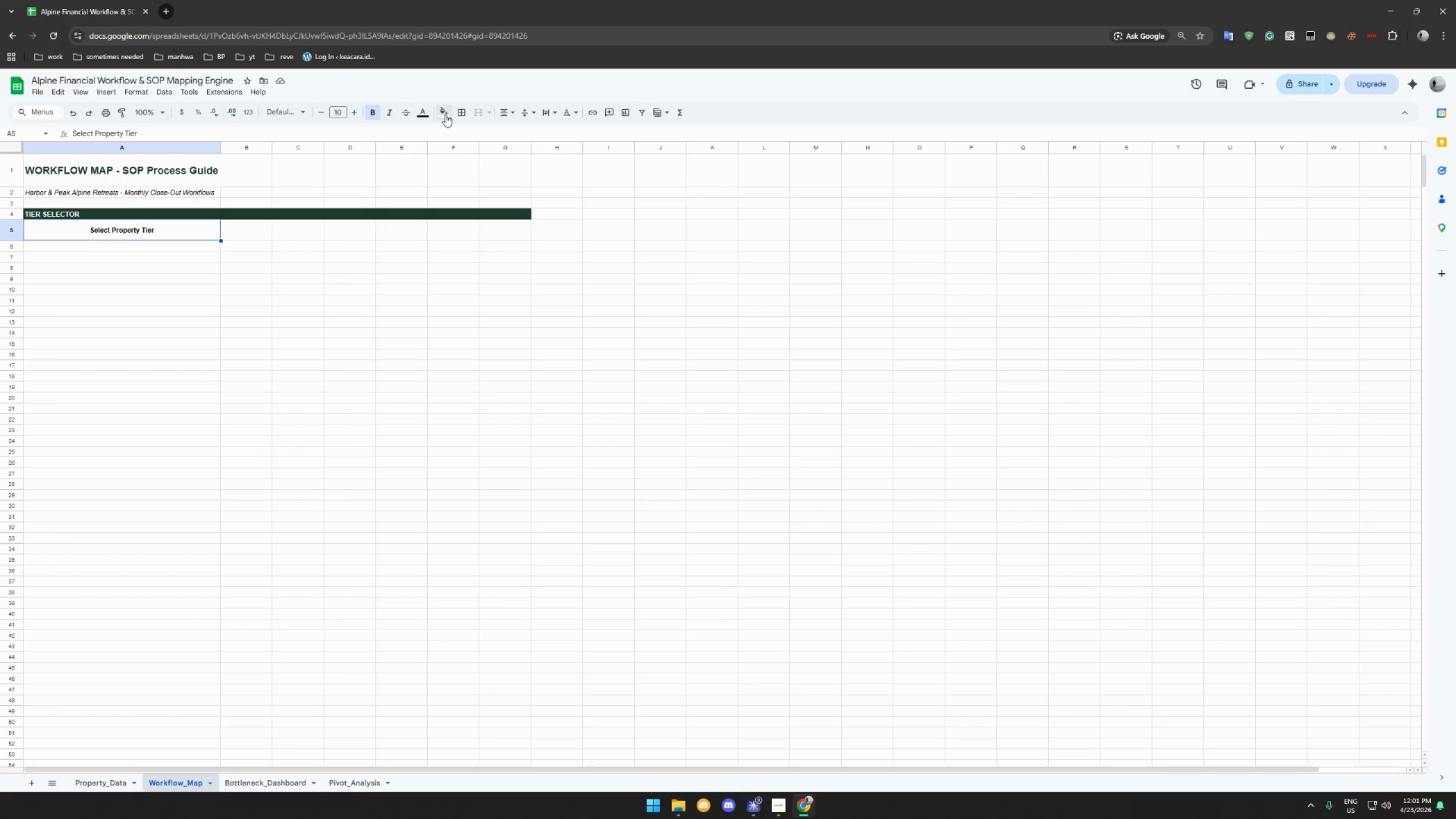 
wait(12.49)
 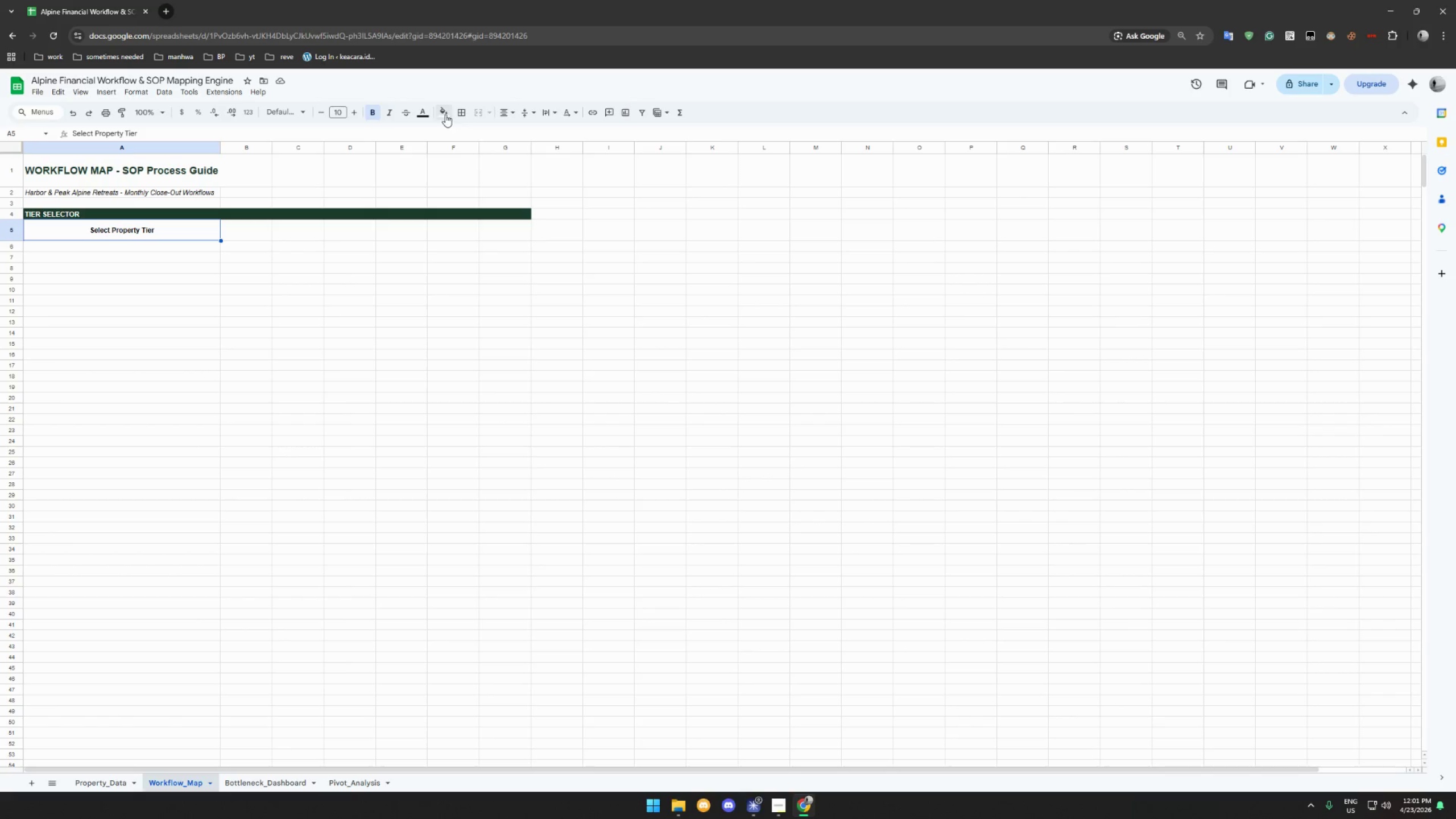 
left_click([507, 132])
 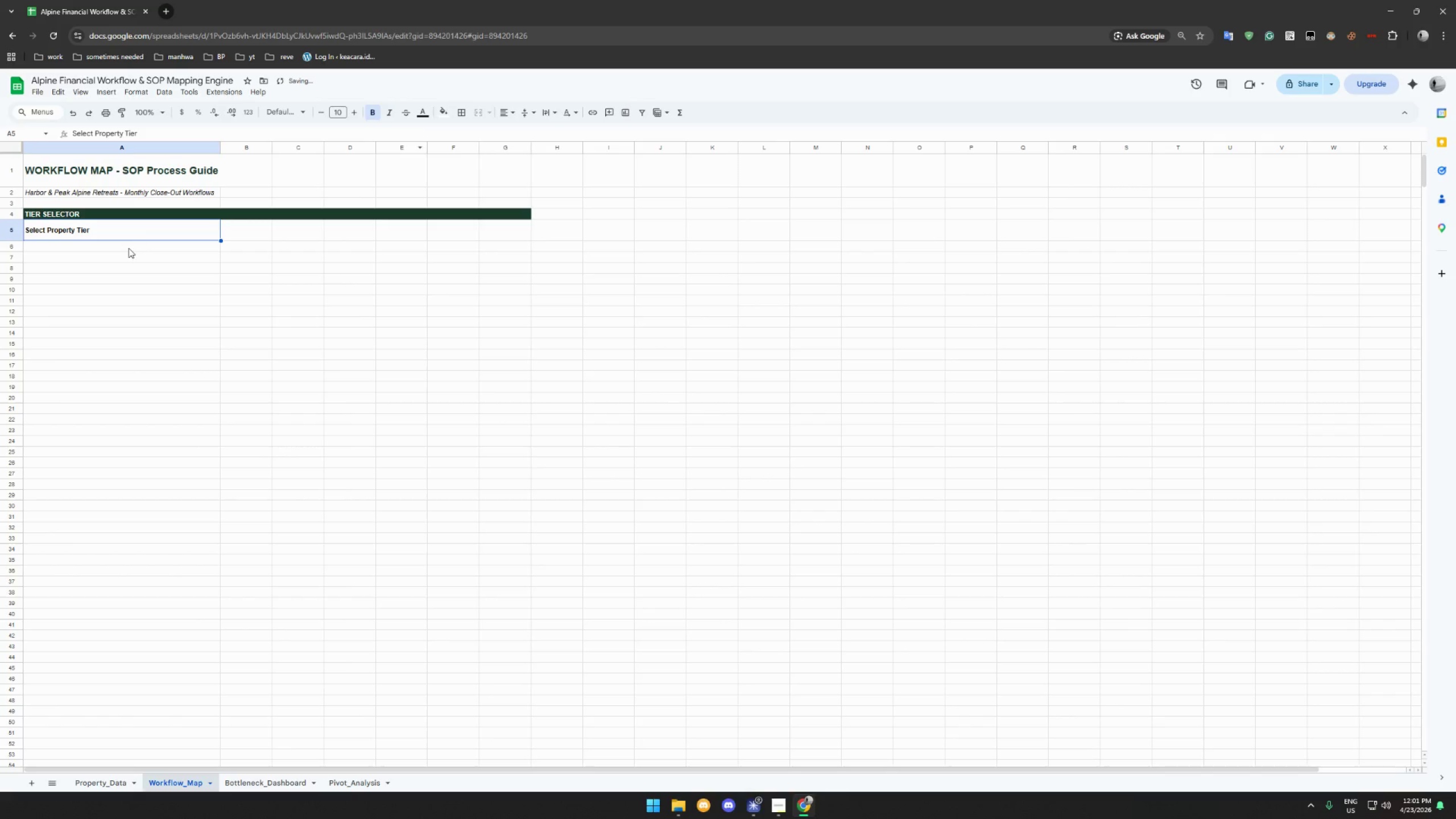 
left_click([126, 256])
 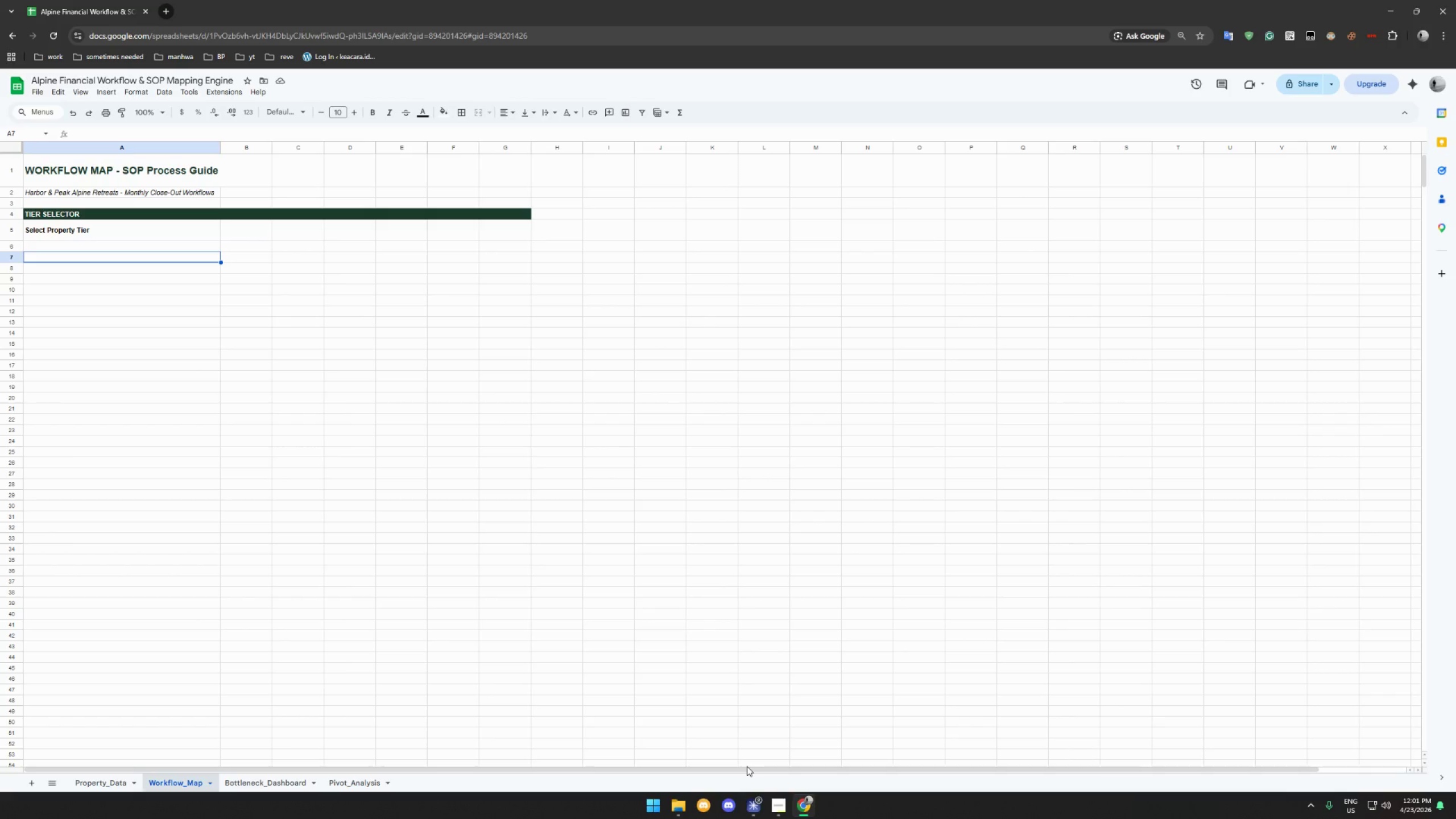 
wait(27.74)
 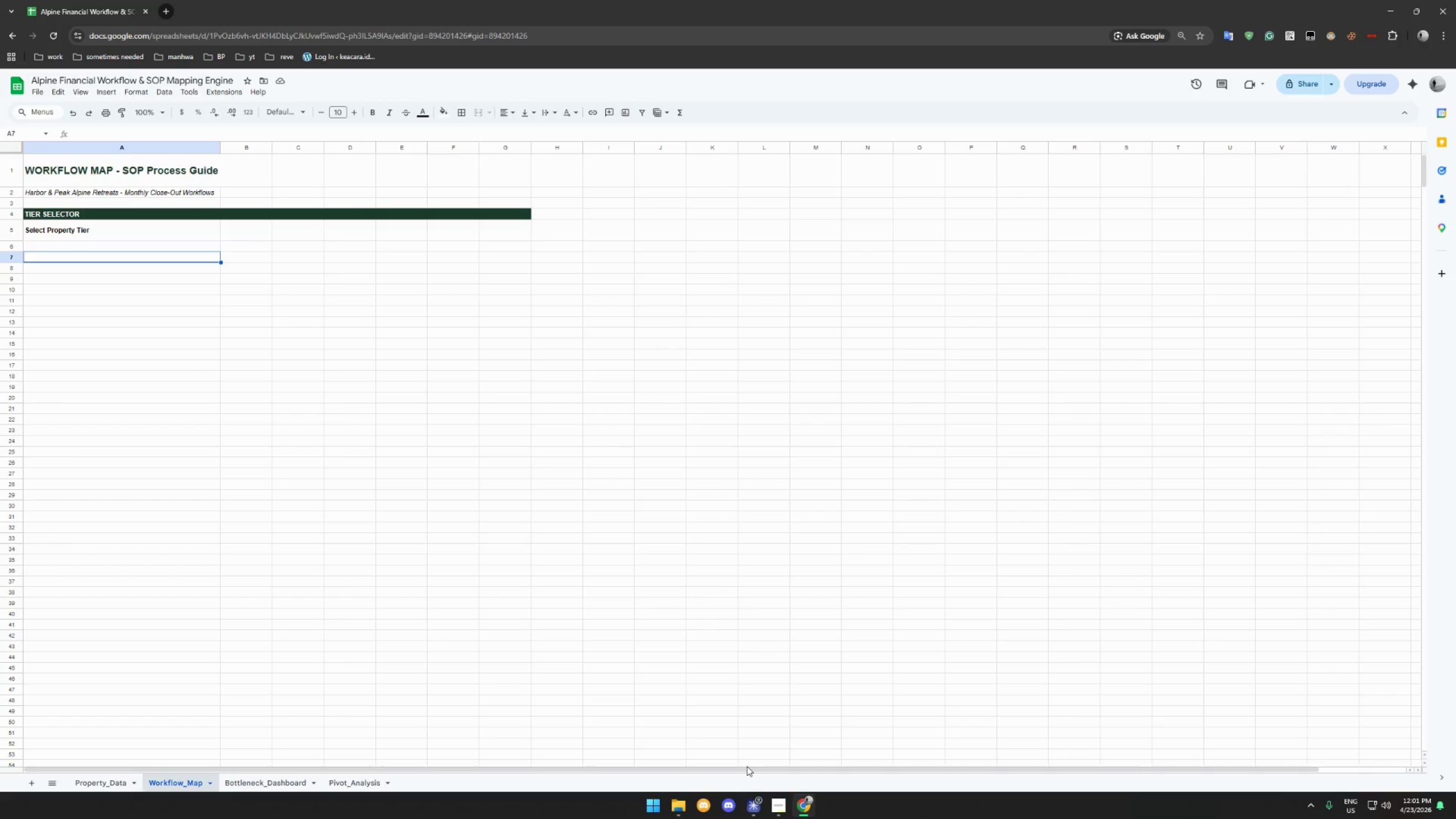 
left_click([250, 236])
 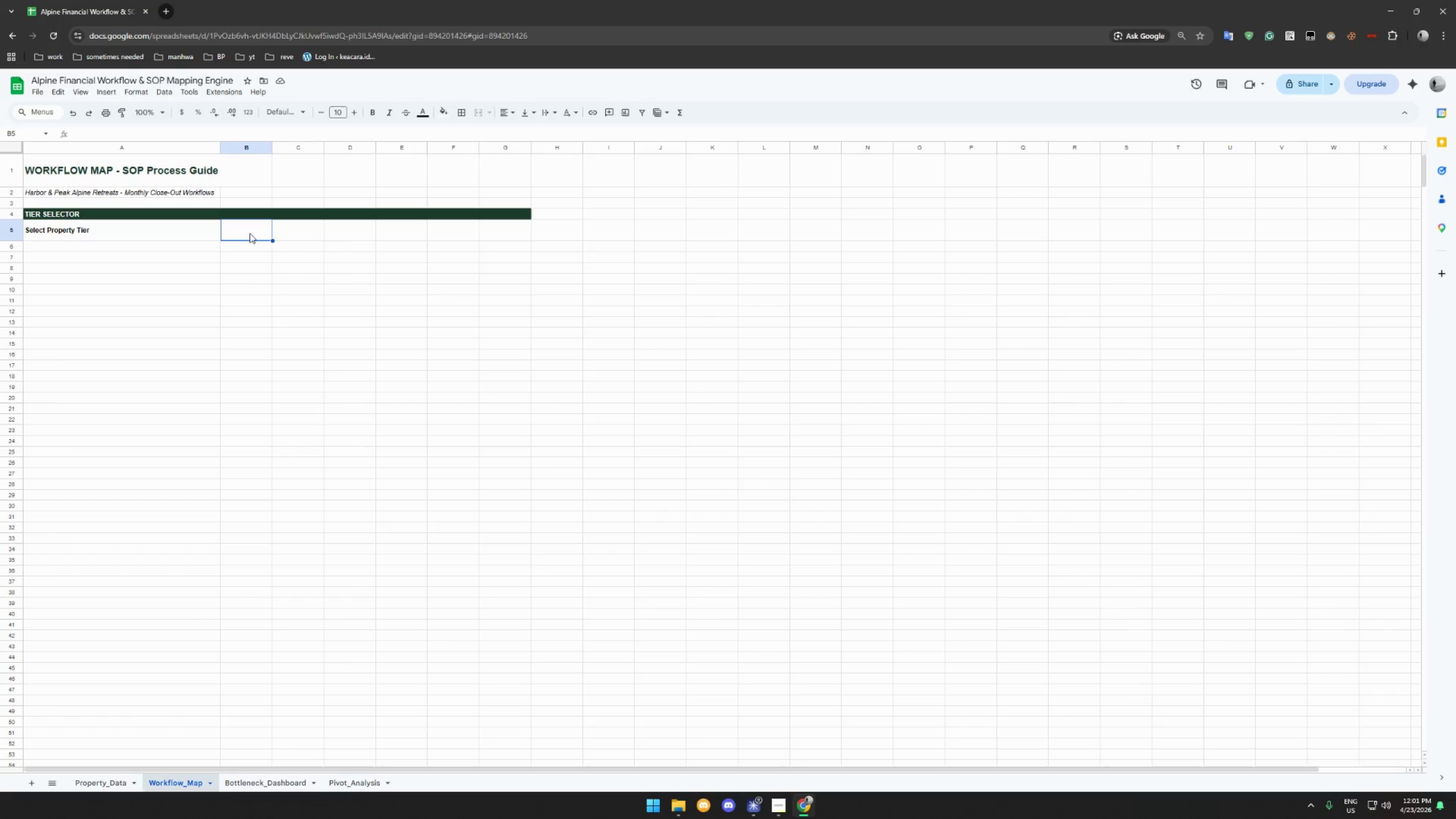 
right_click([250, 233])
 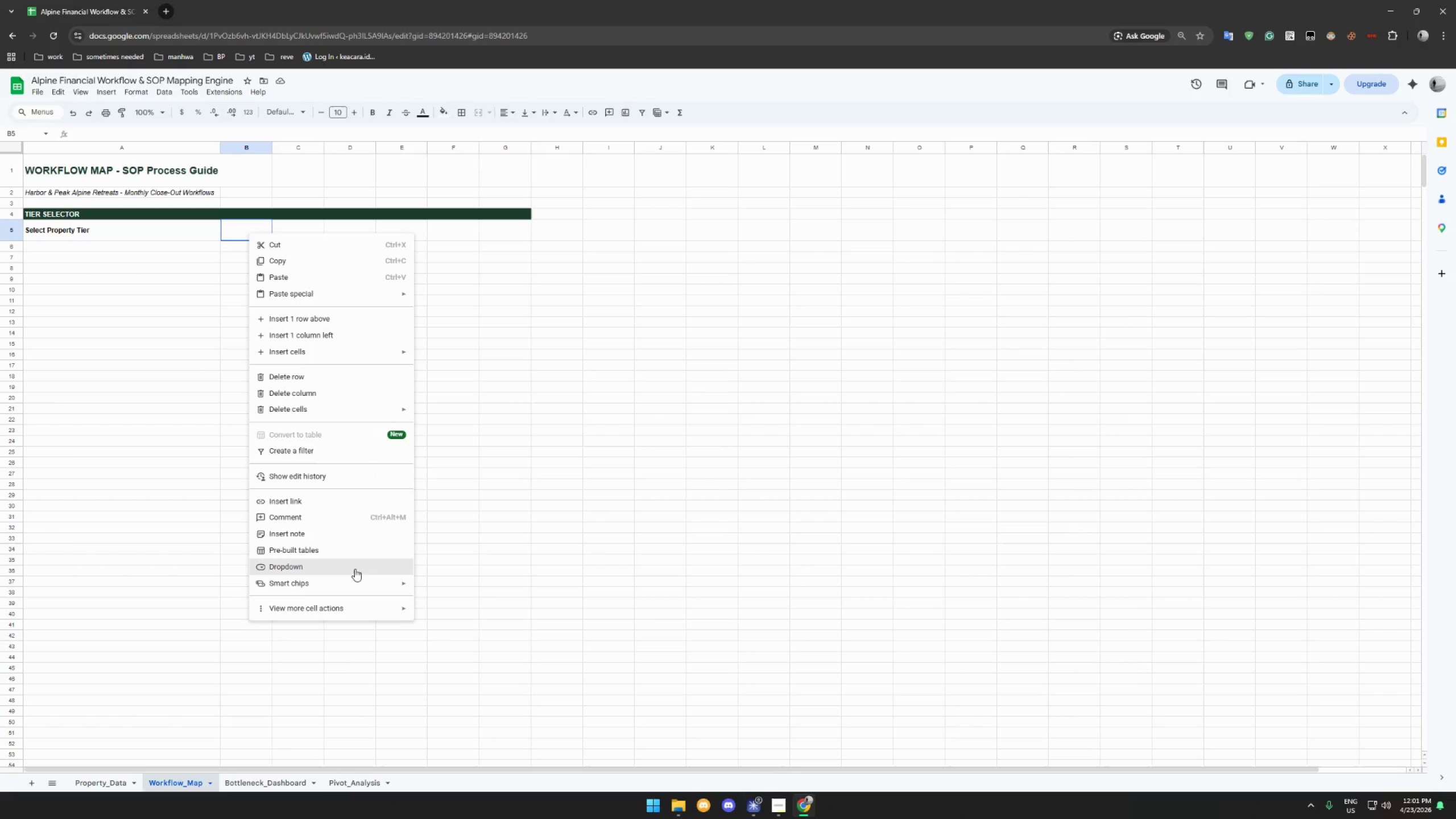 
left_click([355, 569])
 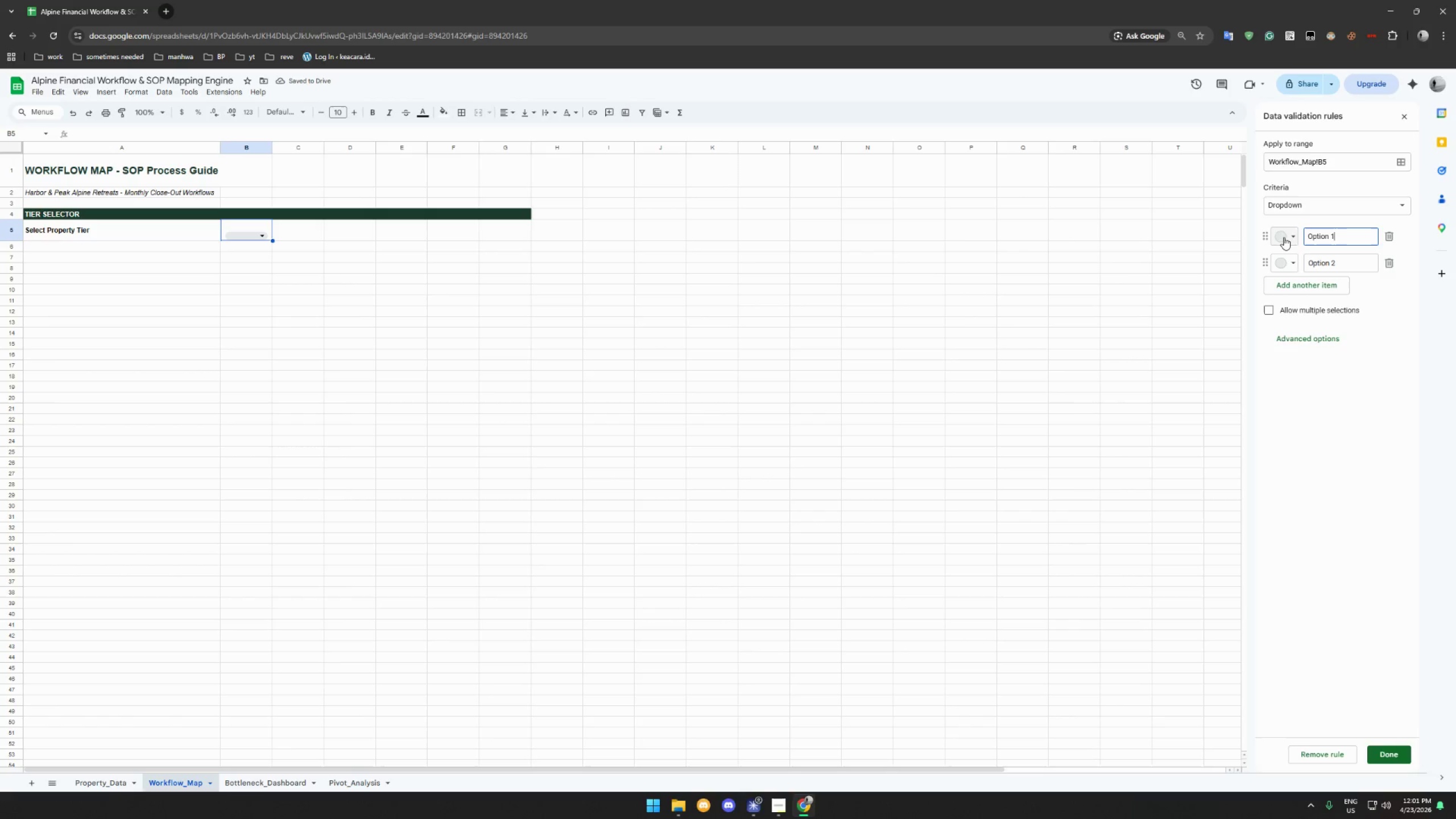 
double_click([1346, 233])
 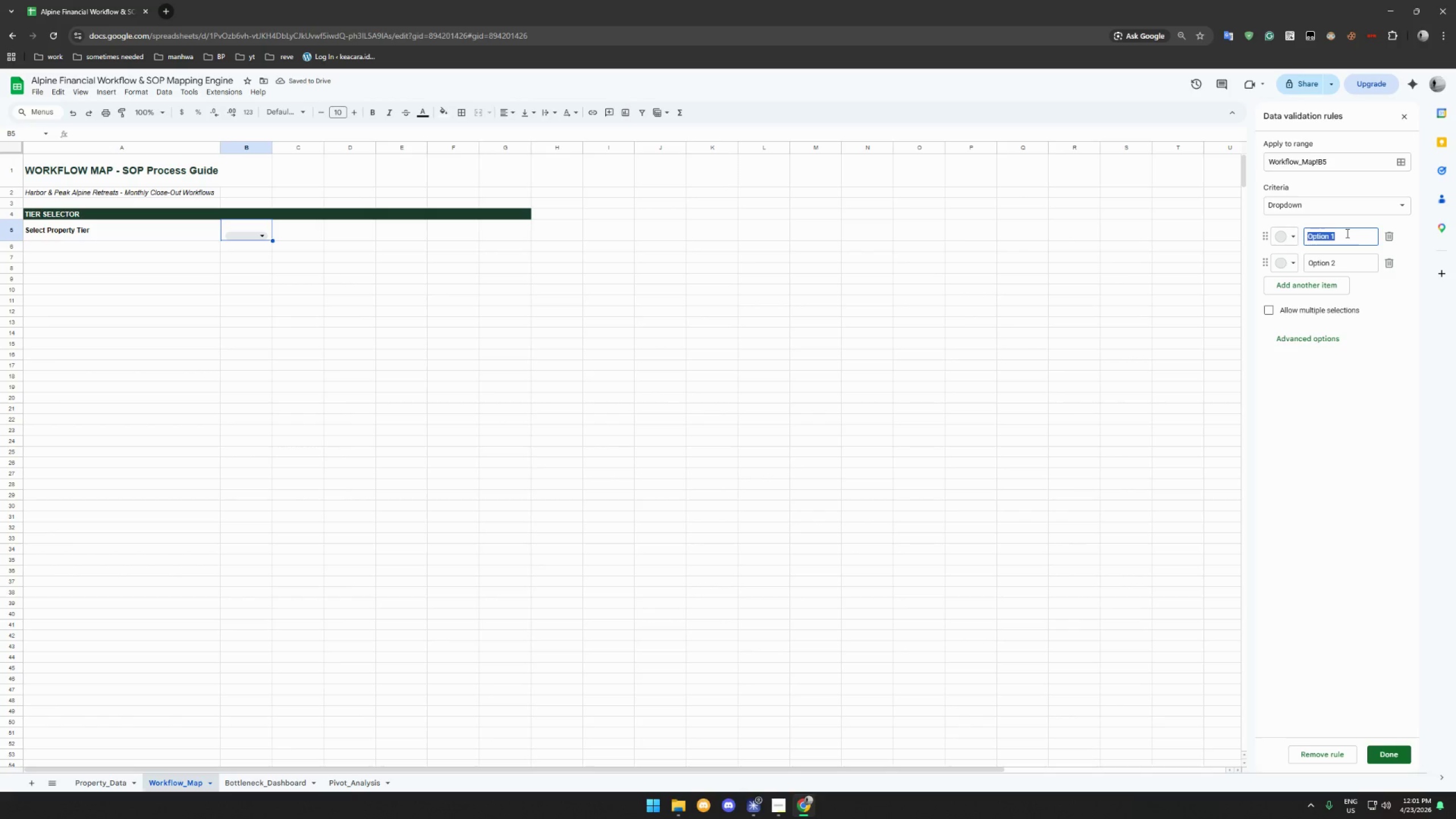 
triple_click([1346, 233])
 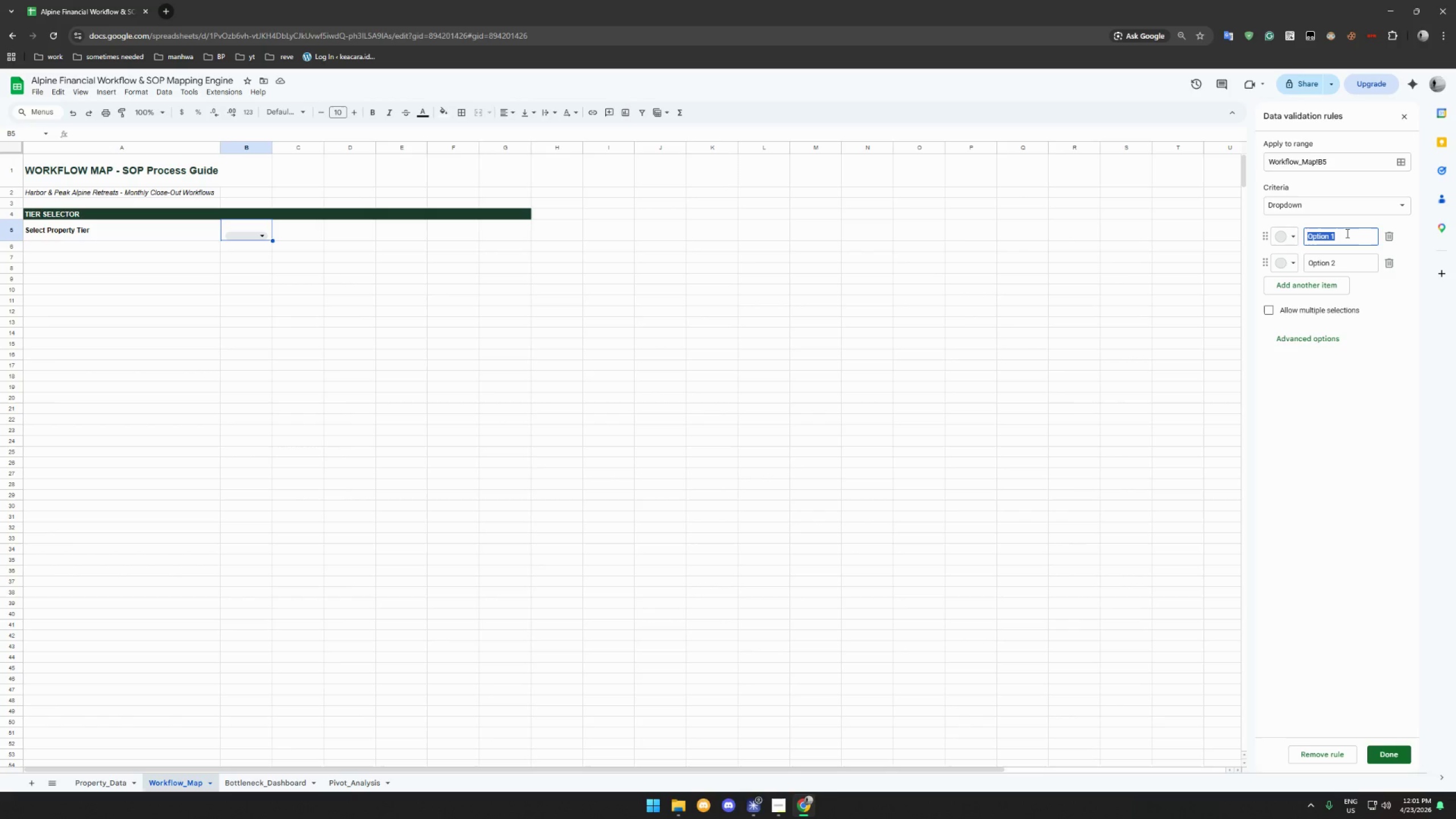 
type(Luxury)
 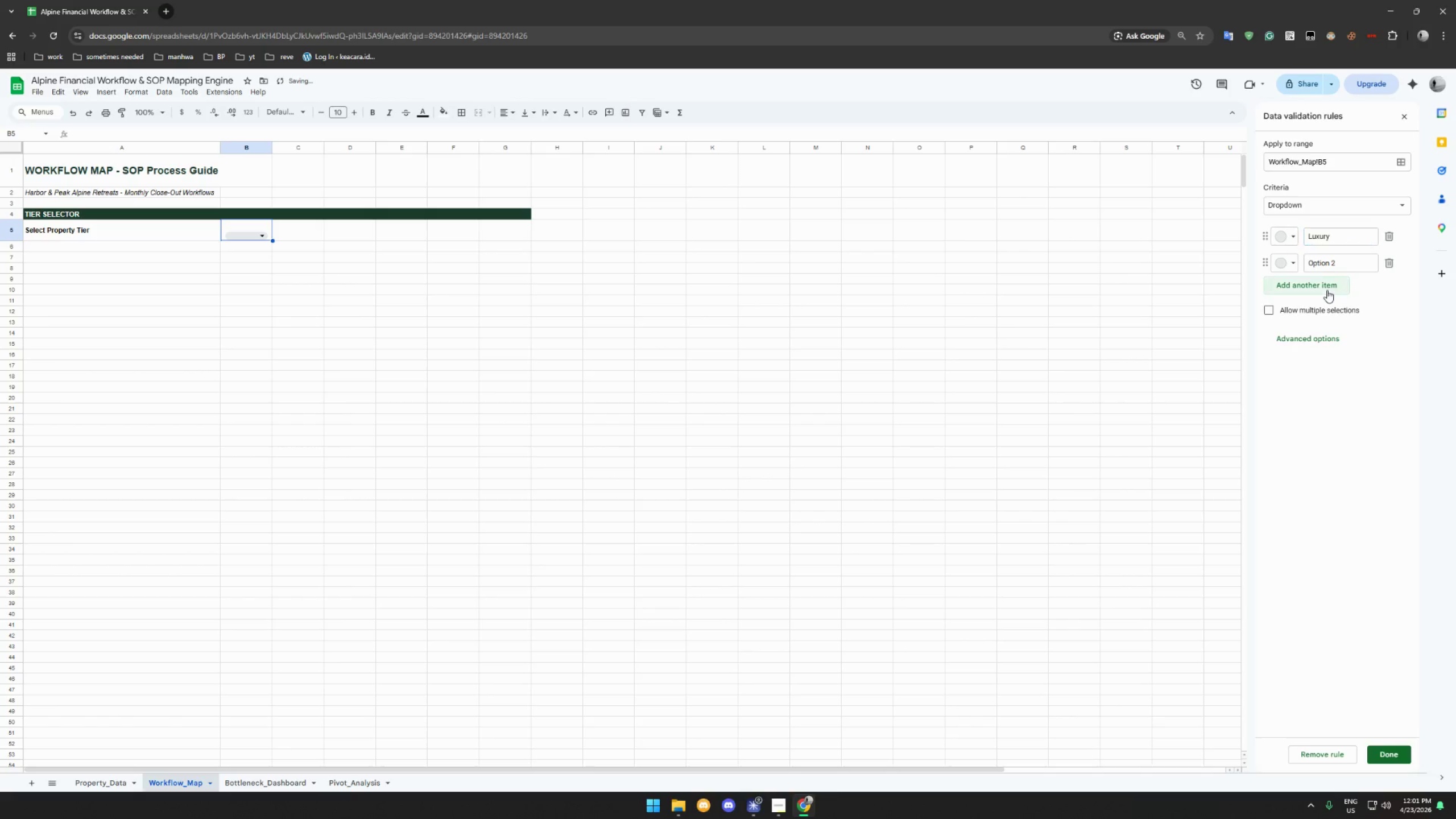 
double_click([1359, 265])
 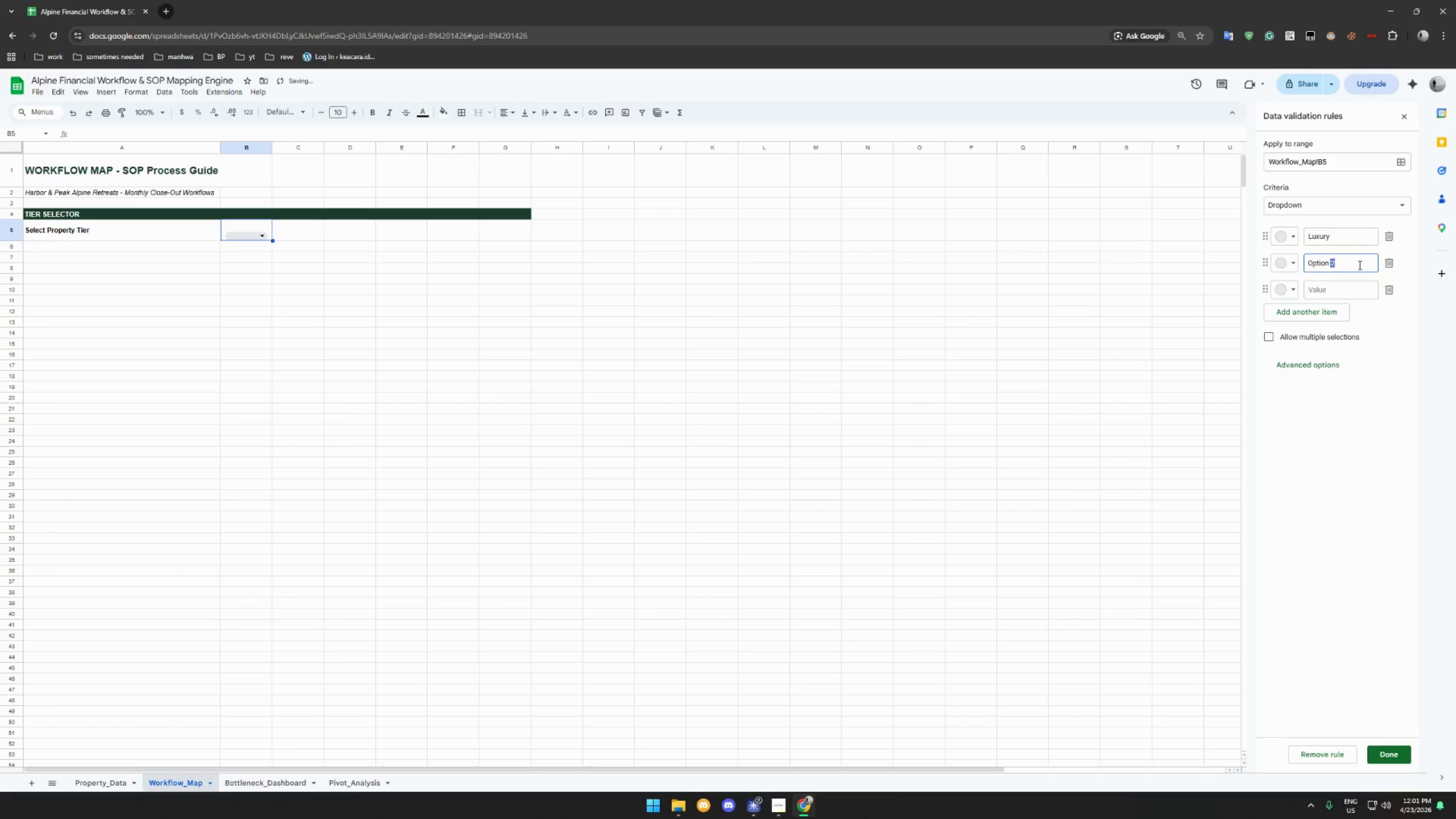 
triple_click([1359, 265])
 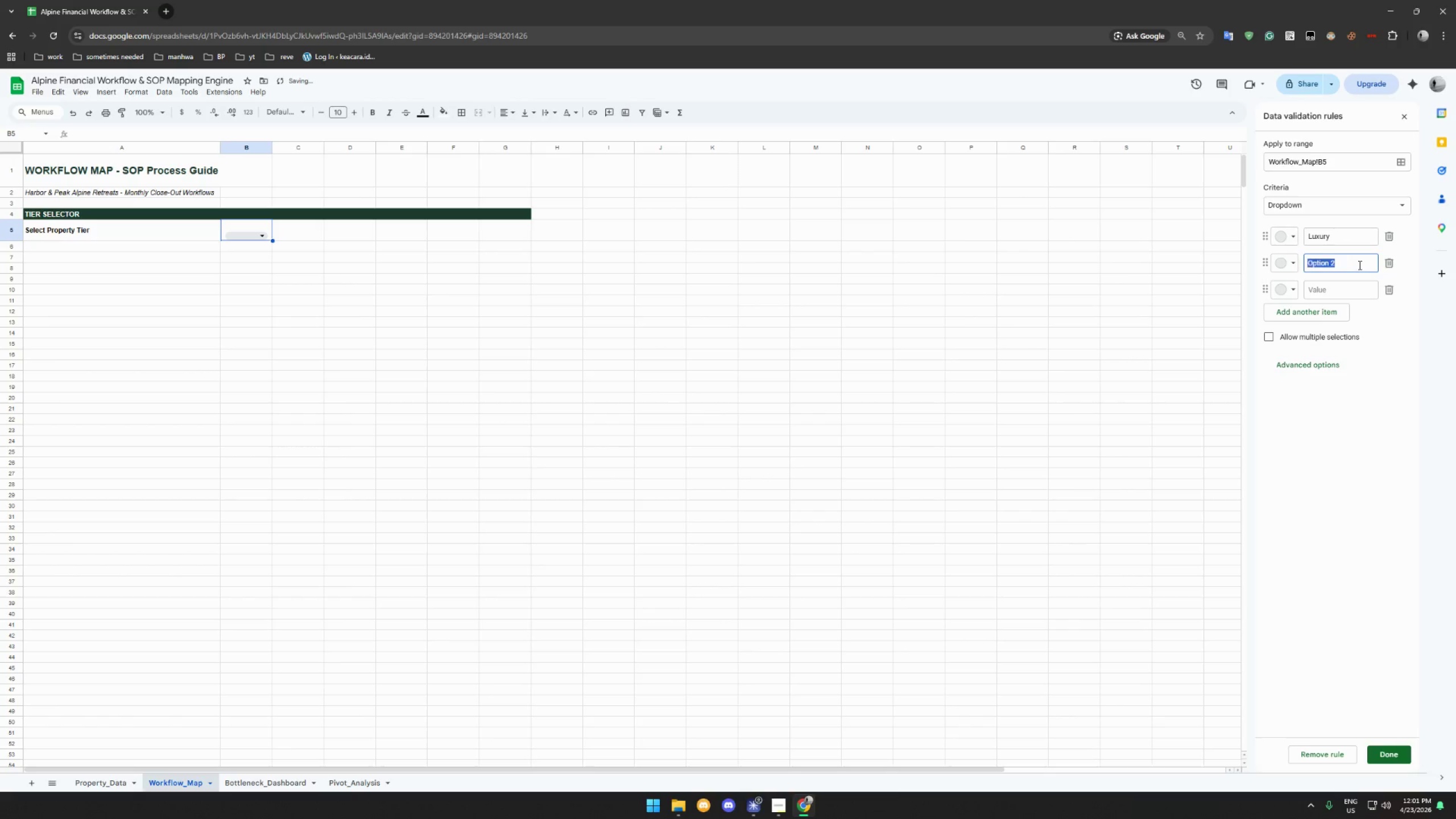 
triple_click([1359, 265])
 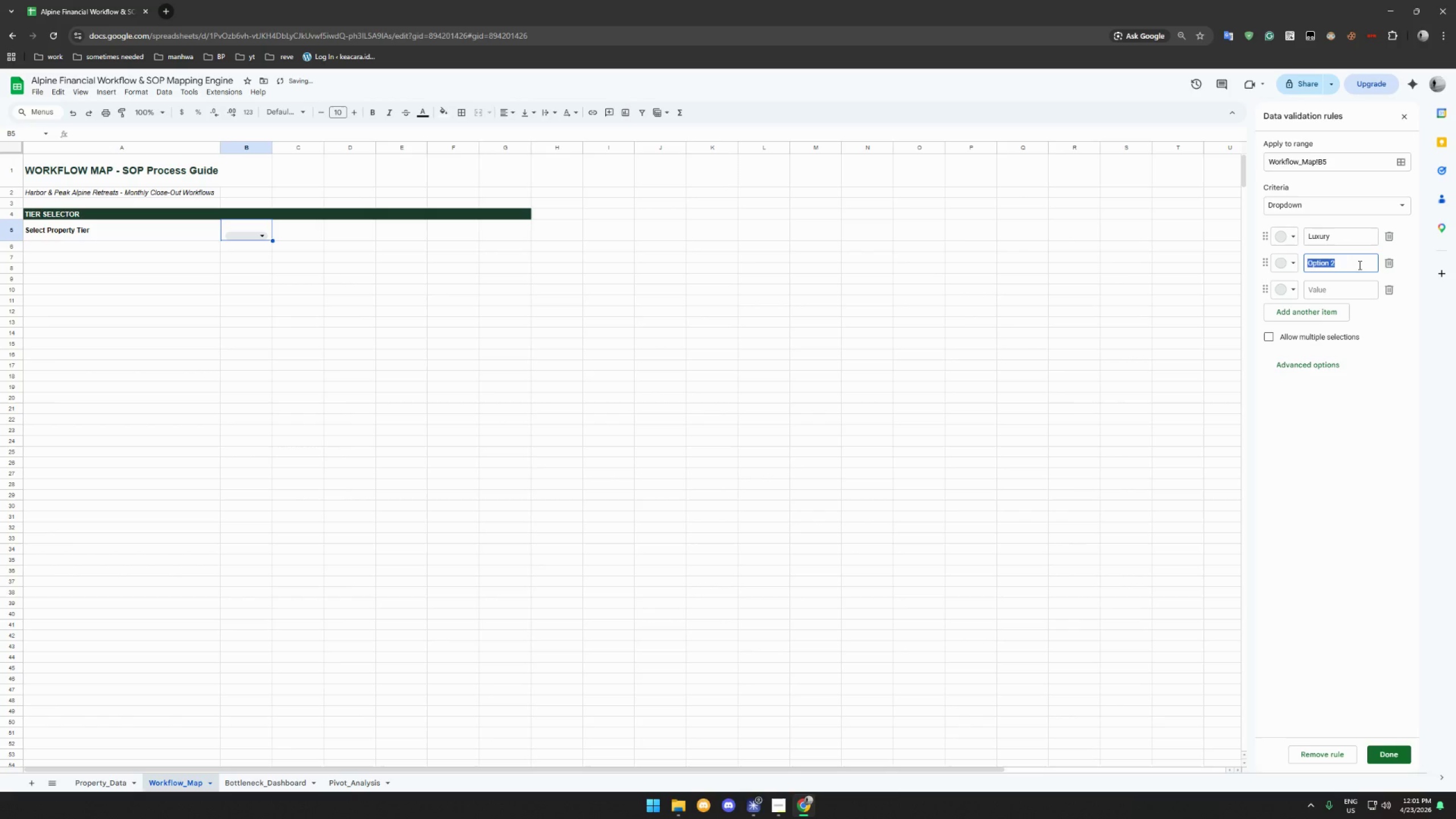 
hold_key(key=ShiftLeft, duration=1.52)
 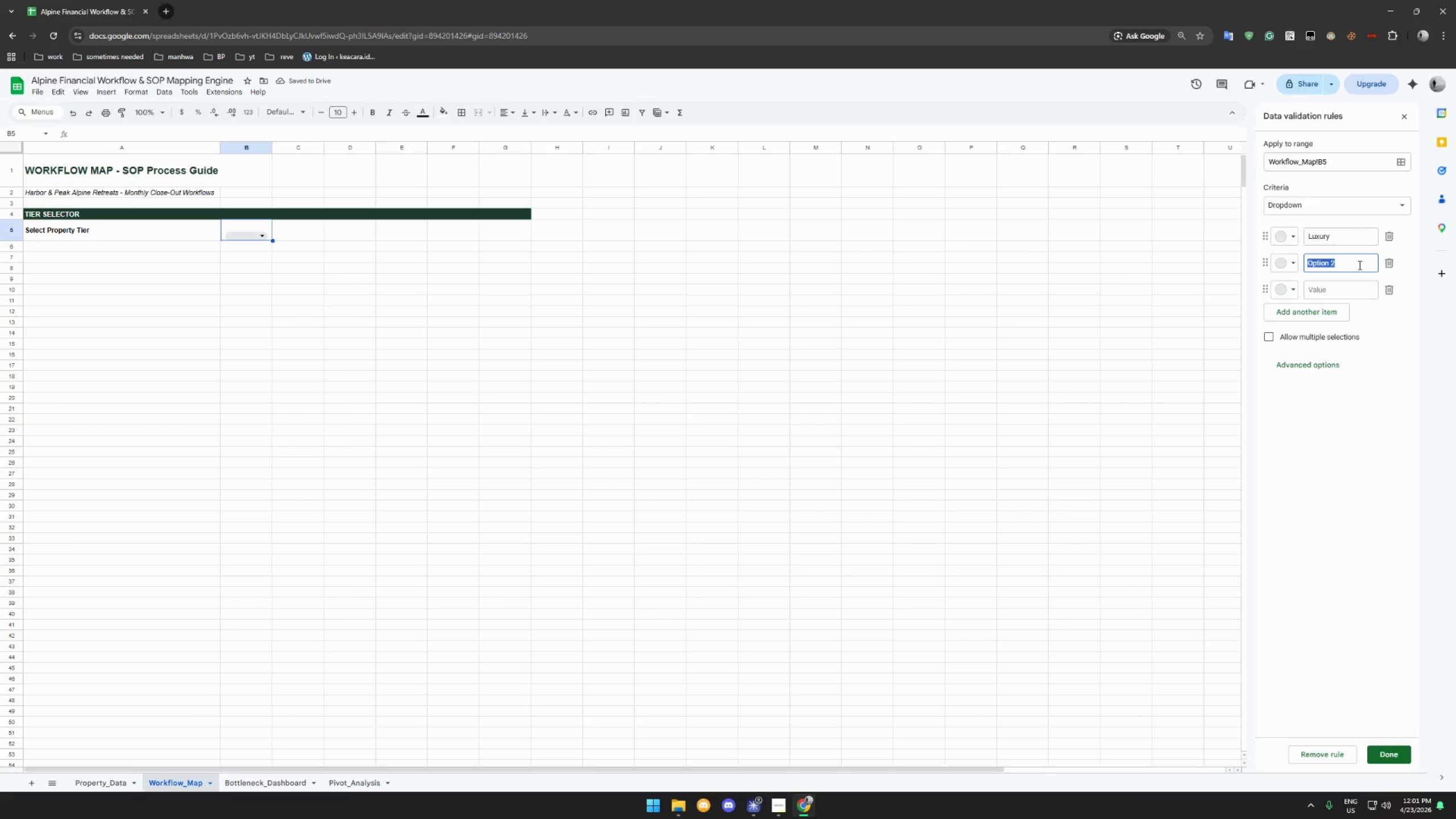 
hold_key(key=ShiftLeft, duration=1.53)
 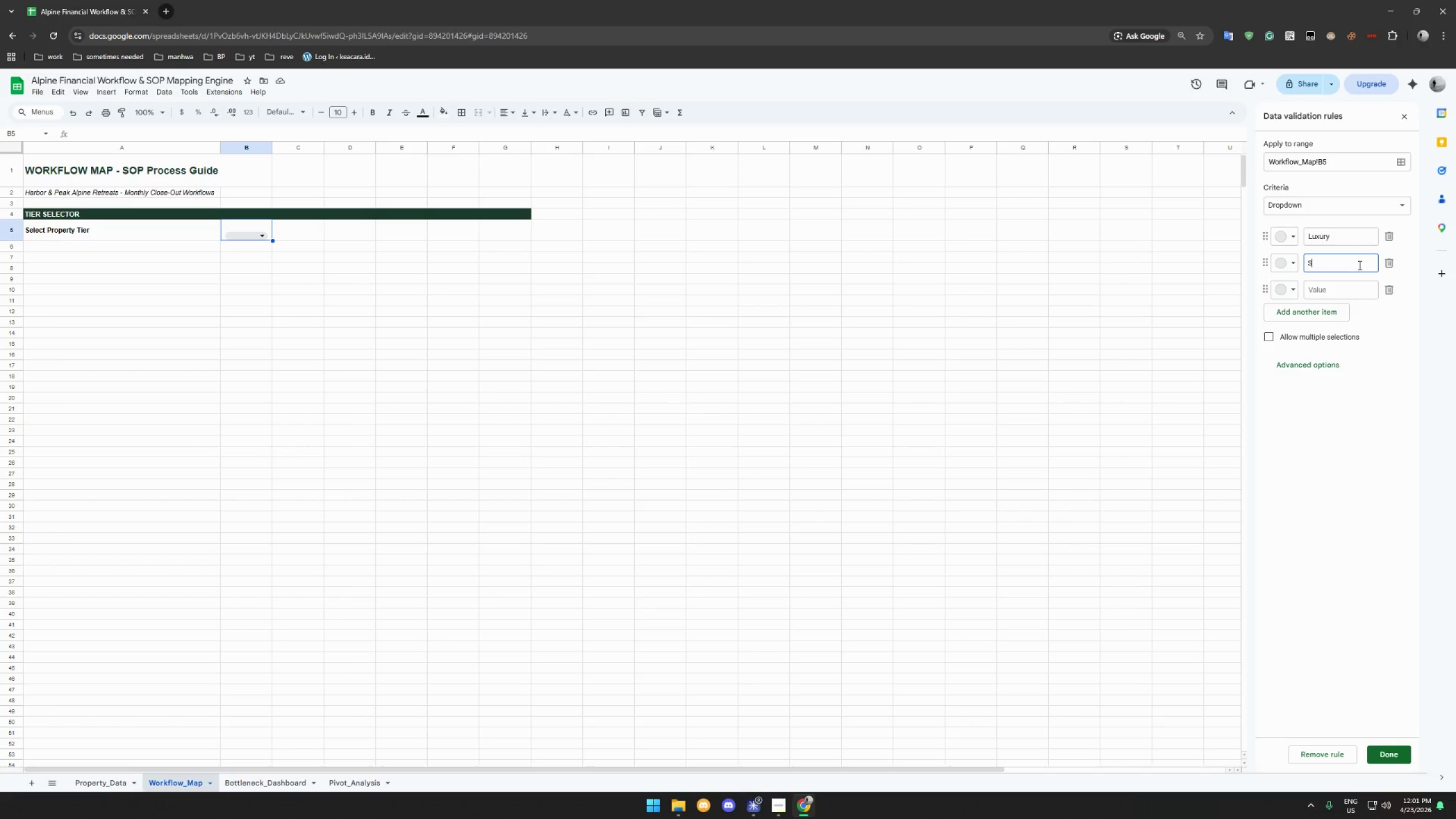 
type(Standard)
 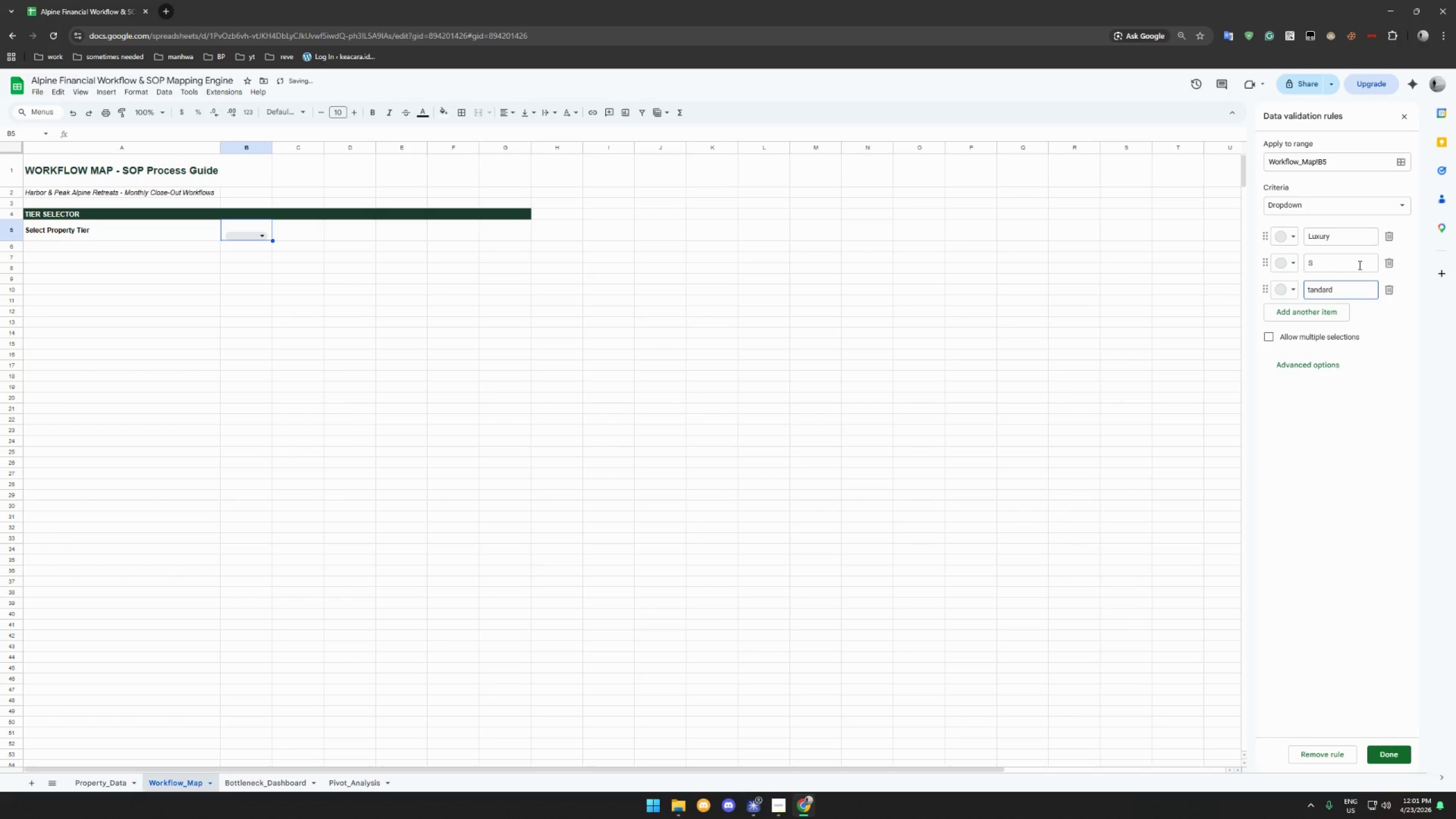 
left_click([1359, 265])
 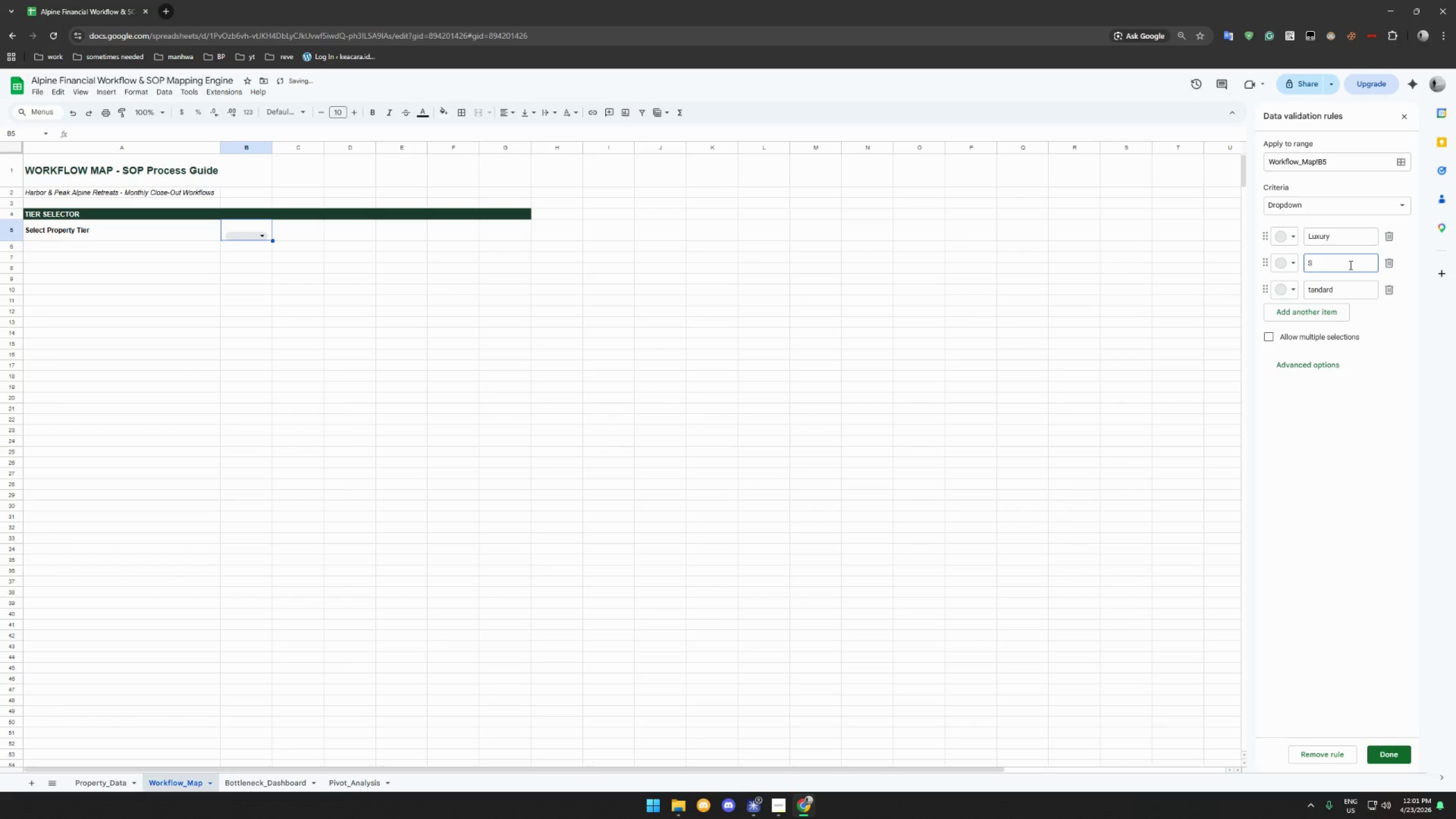 
type(tandard)
key(Tab)
key(Tab)
key(Tab)
key(Tab)
type(Off-Grid)
 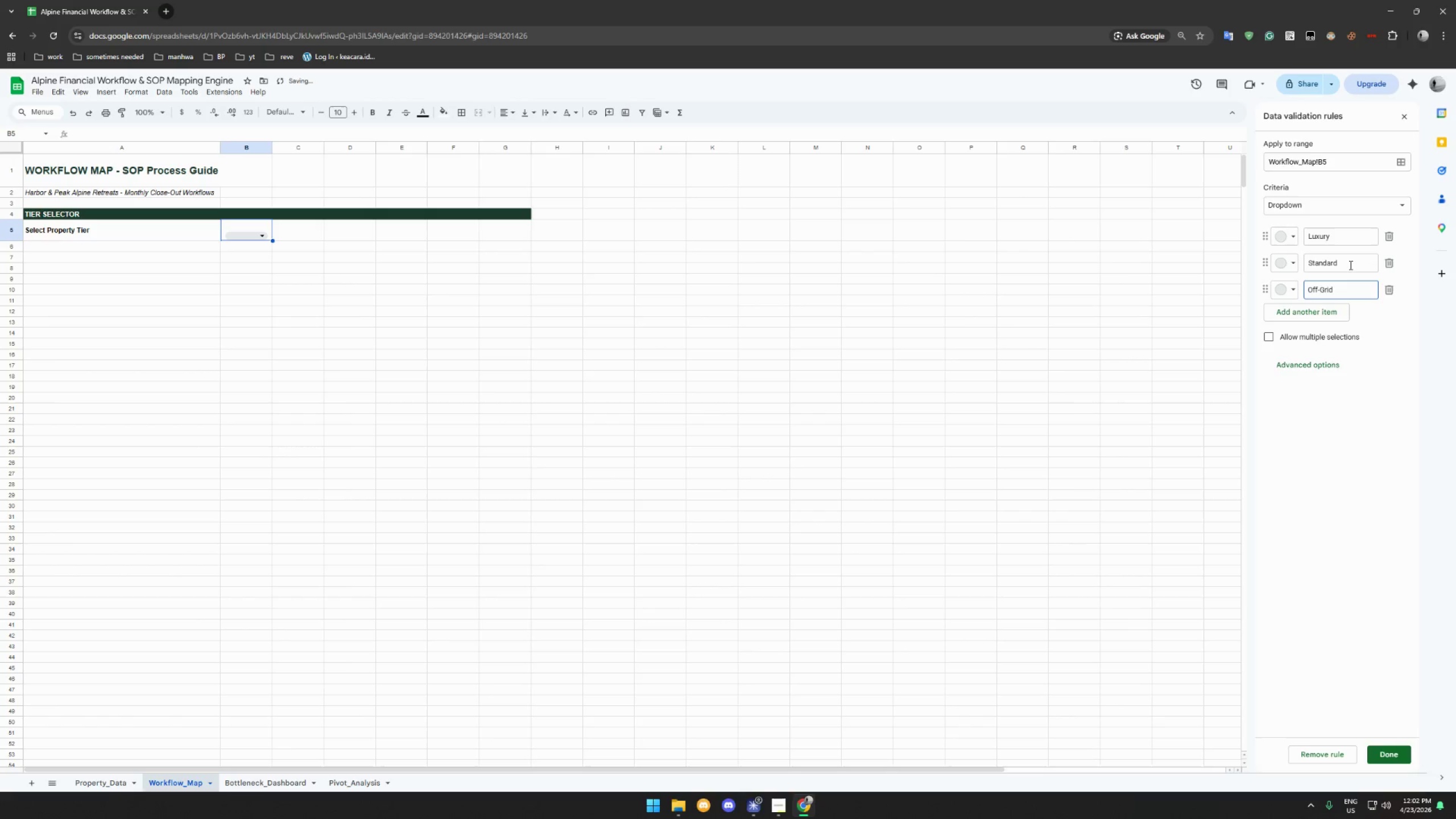 
left_click([1292, 236])
 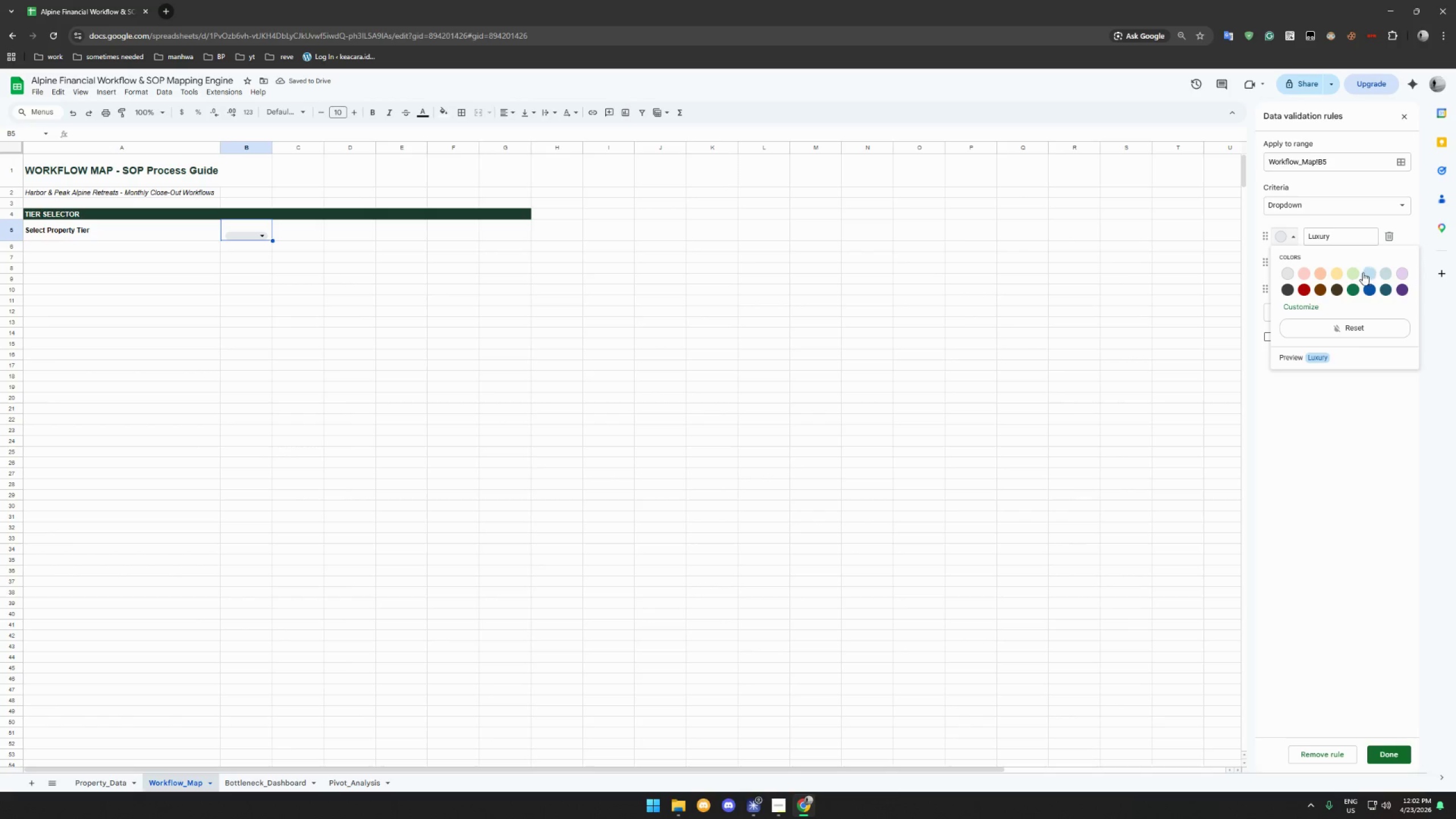 
left_click([1356, 272])
 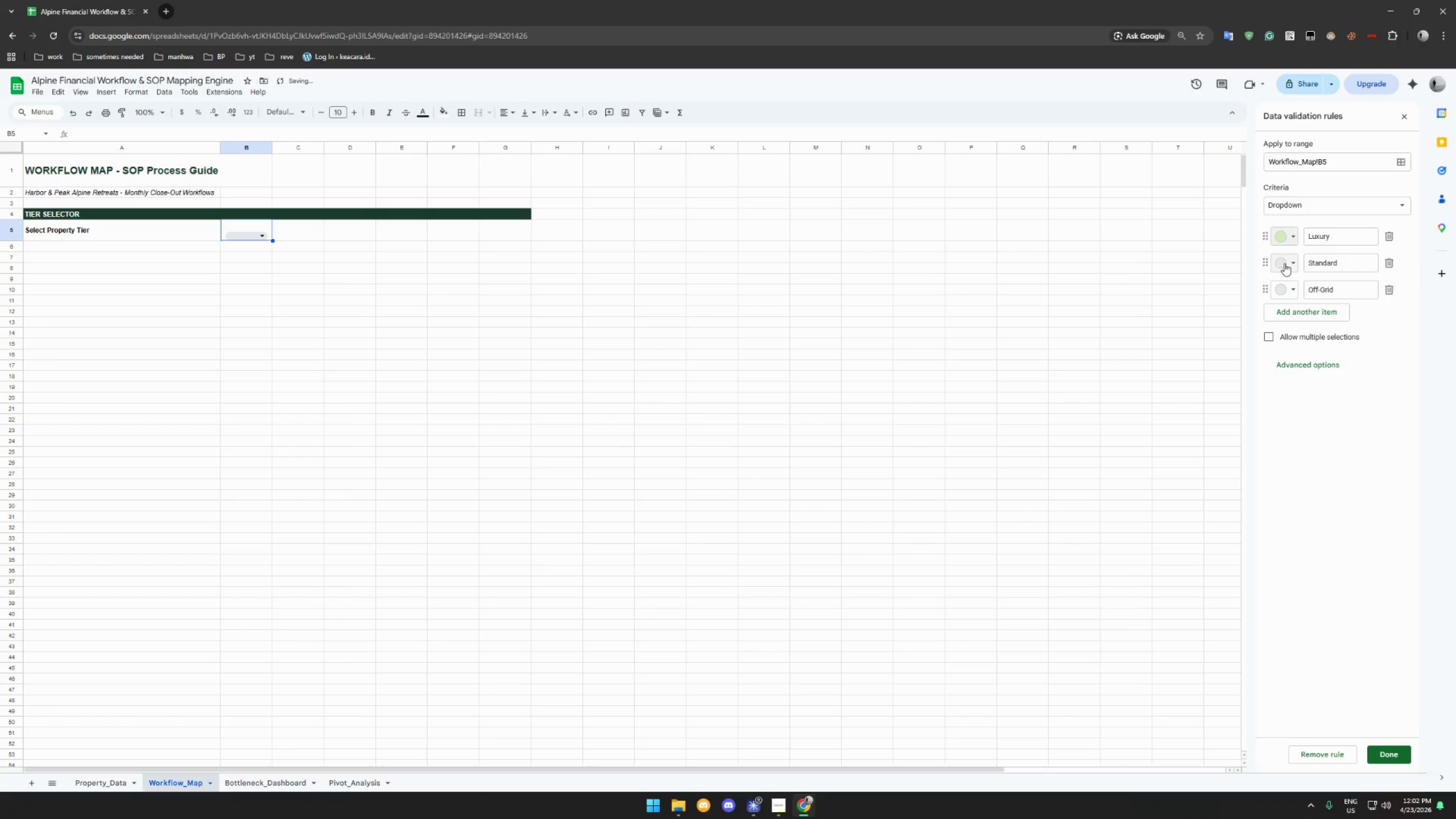 
left_click([1288, 264])
 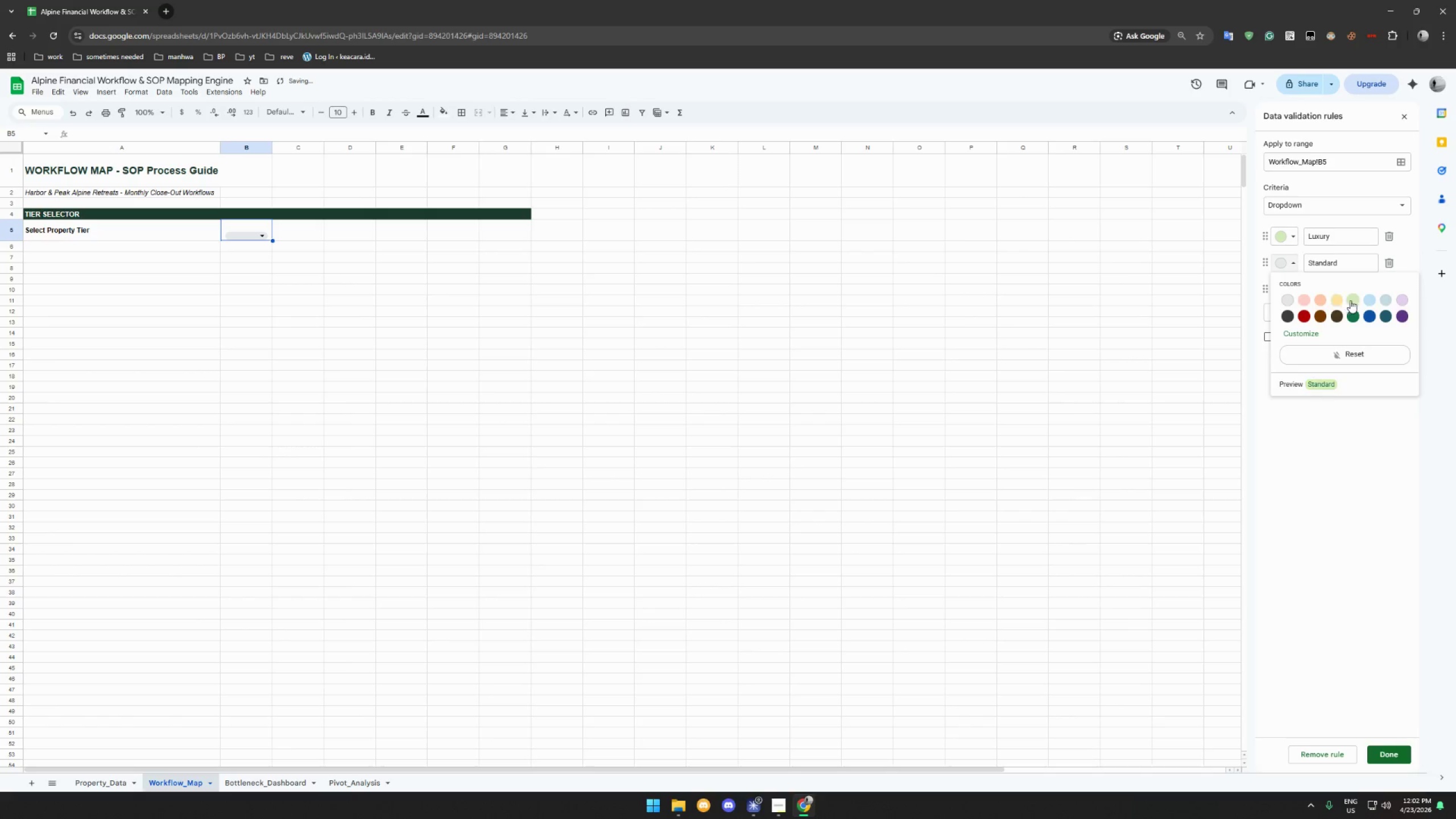 
left_click([1356, 298])
 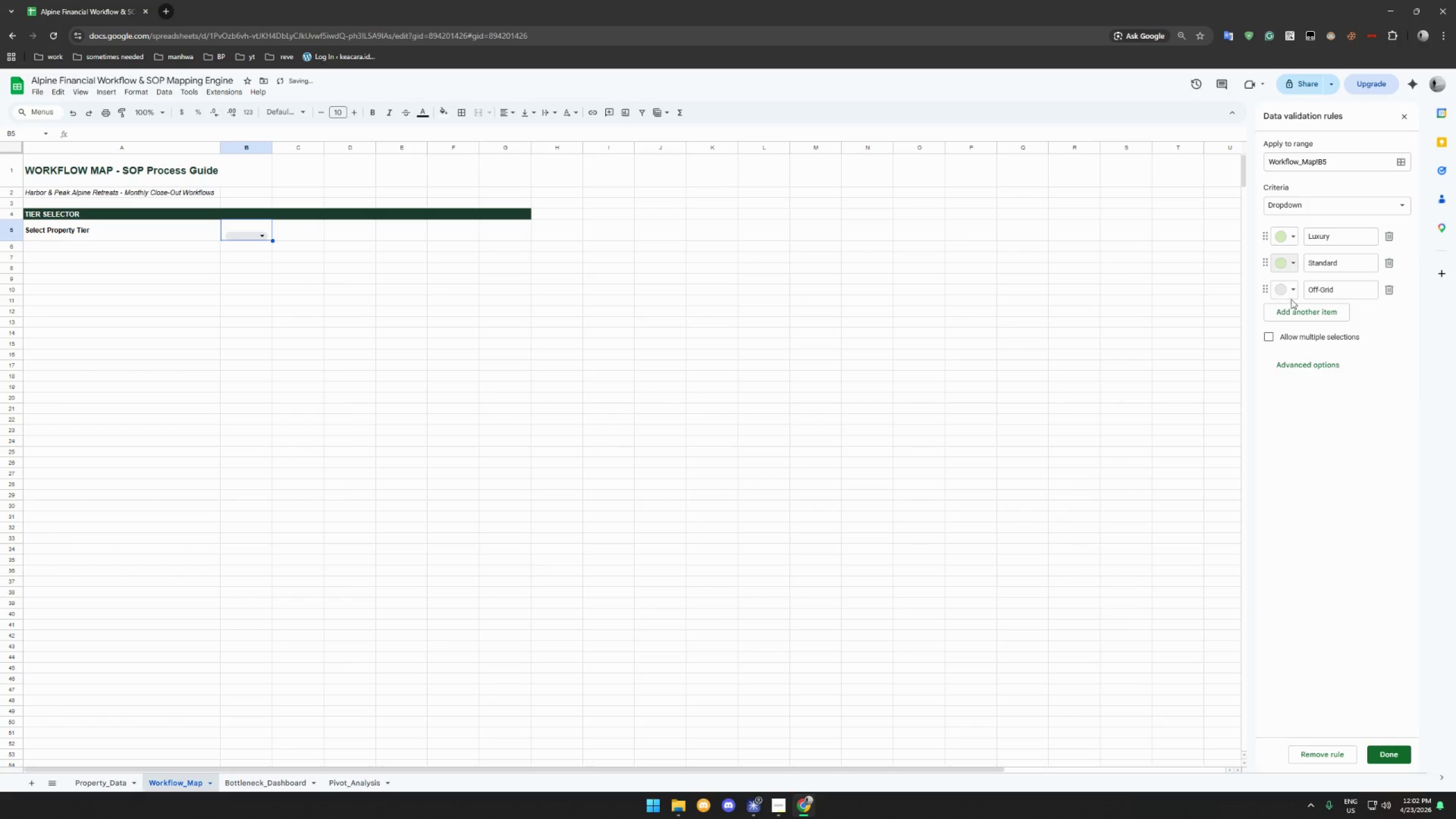 
left_click([1297, 297])
 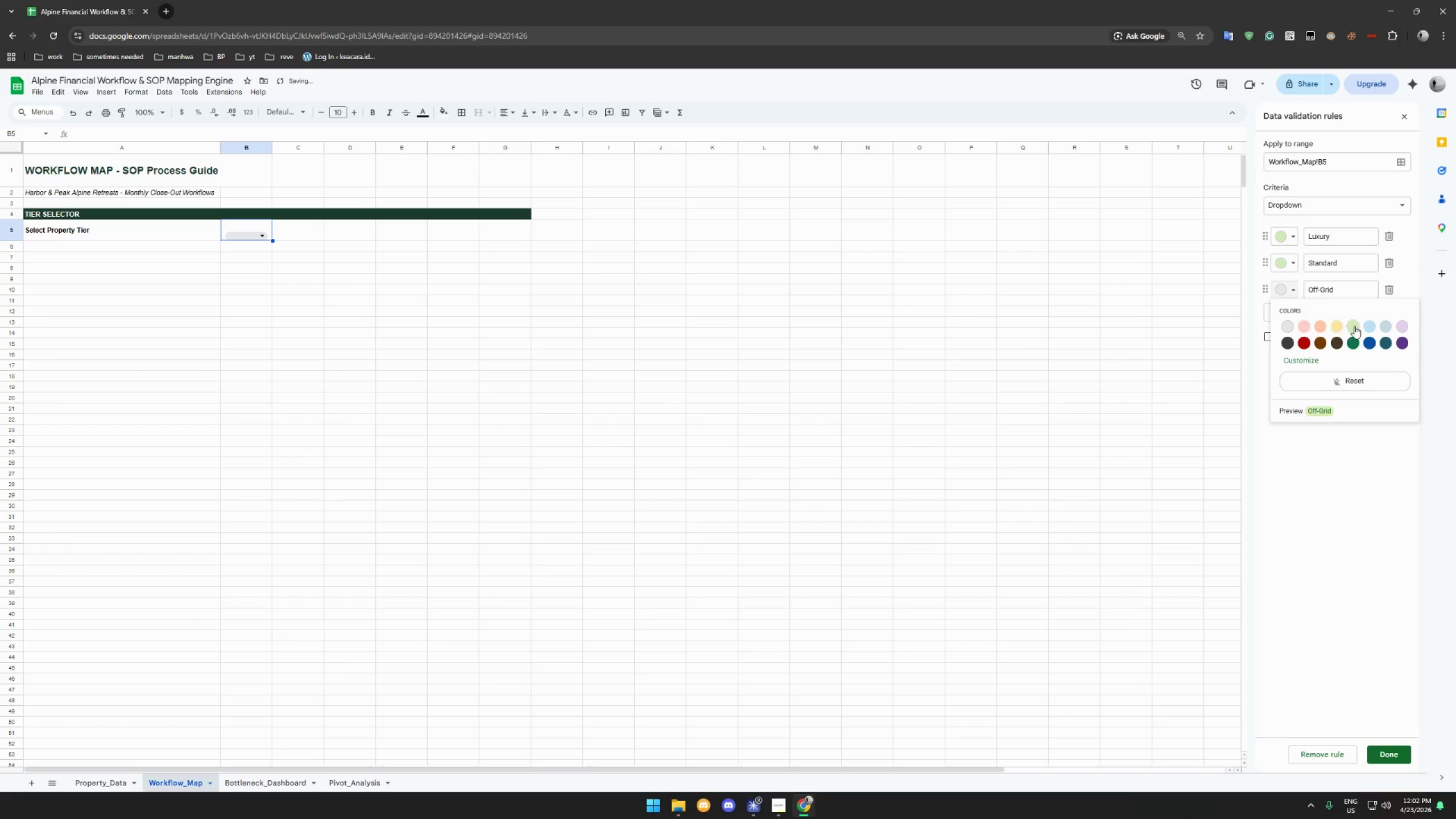 
left_click([1355, 326])
 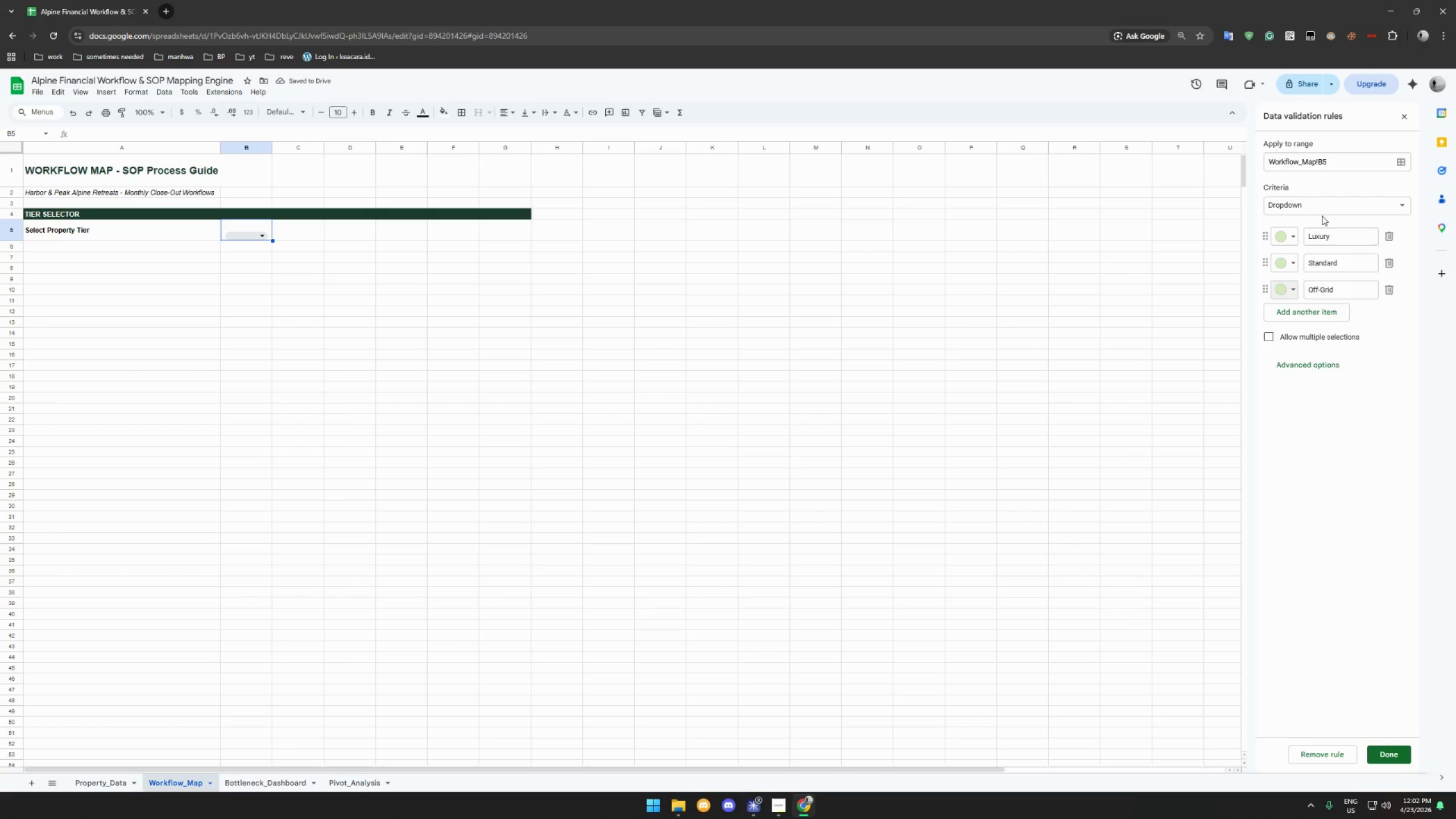 
wait(5.48)
 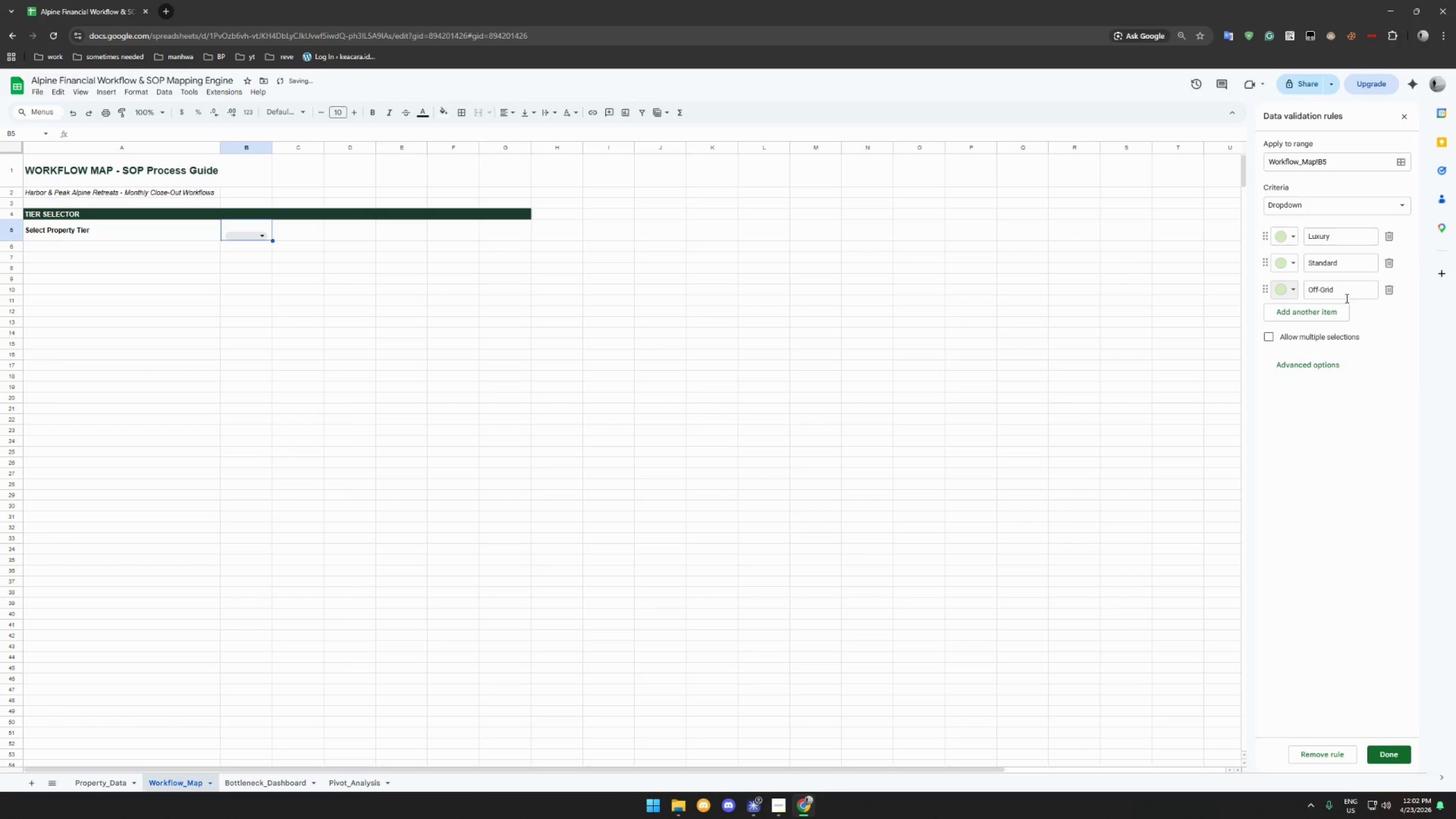 
left_click([1392, 758])
 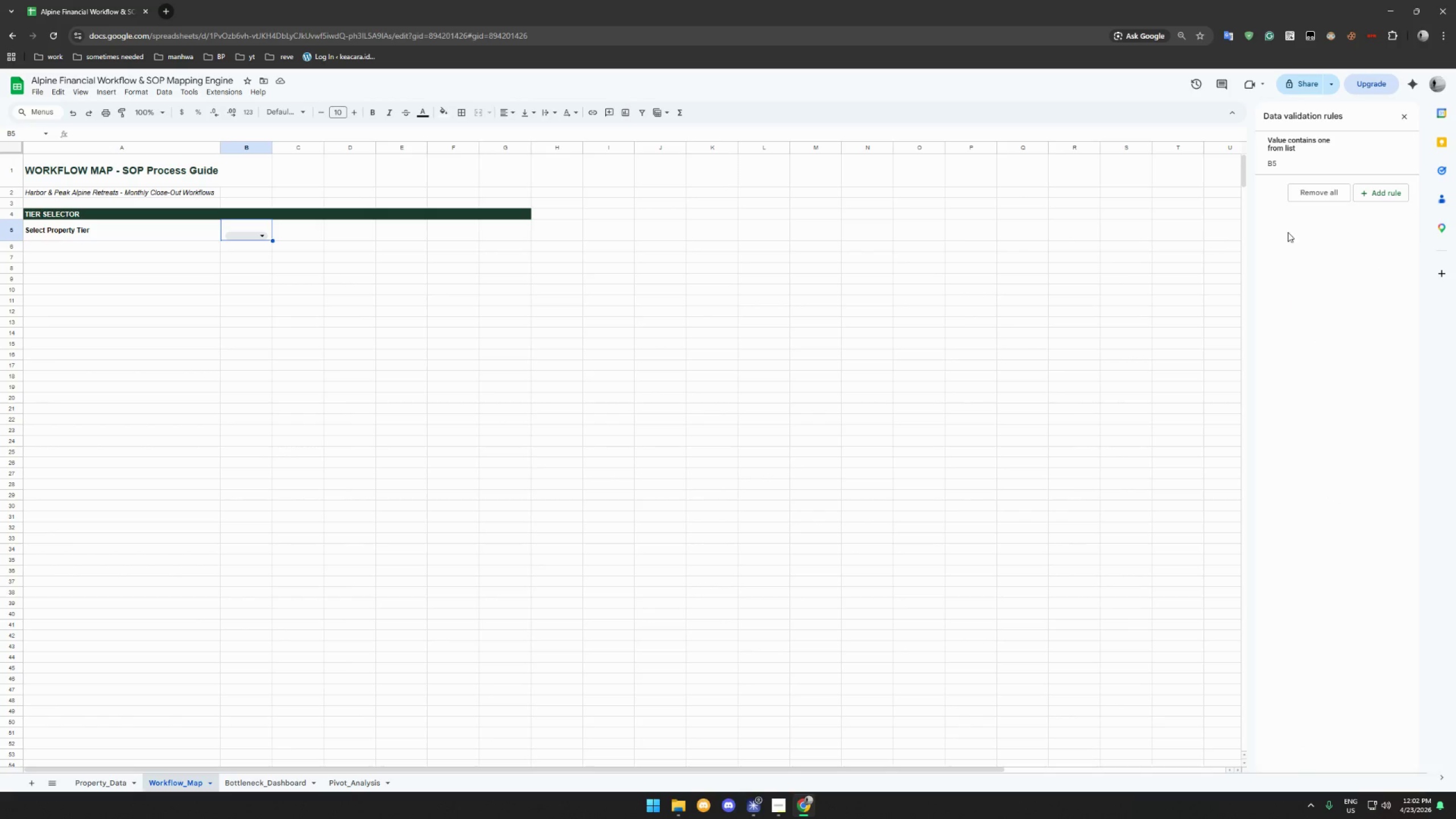 
left_click([1319, 147])
 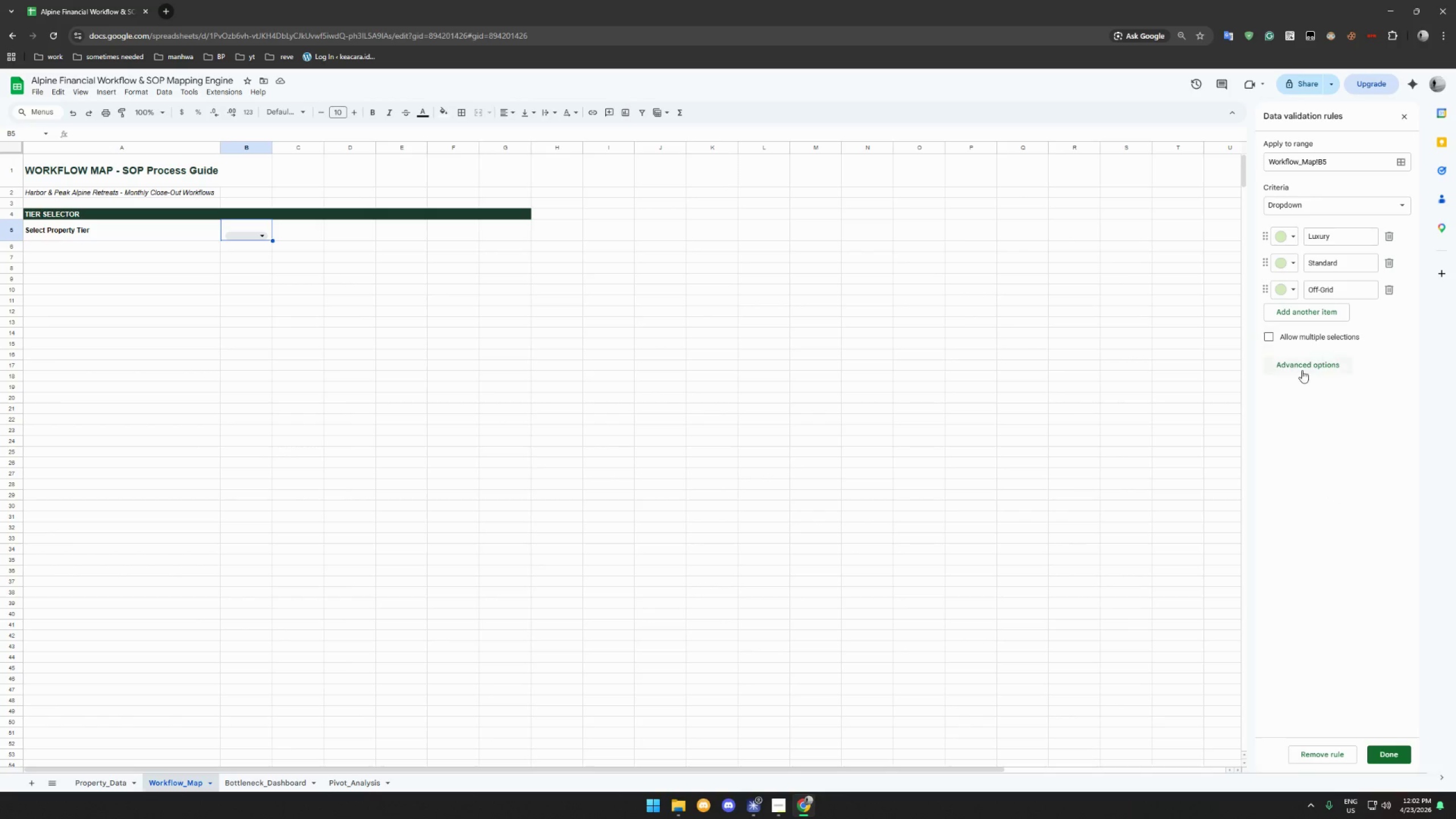 
left_click([1308, 356])
 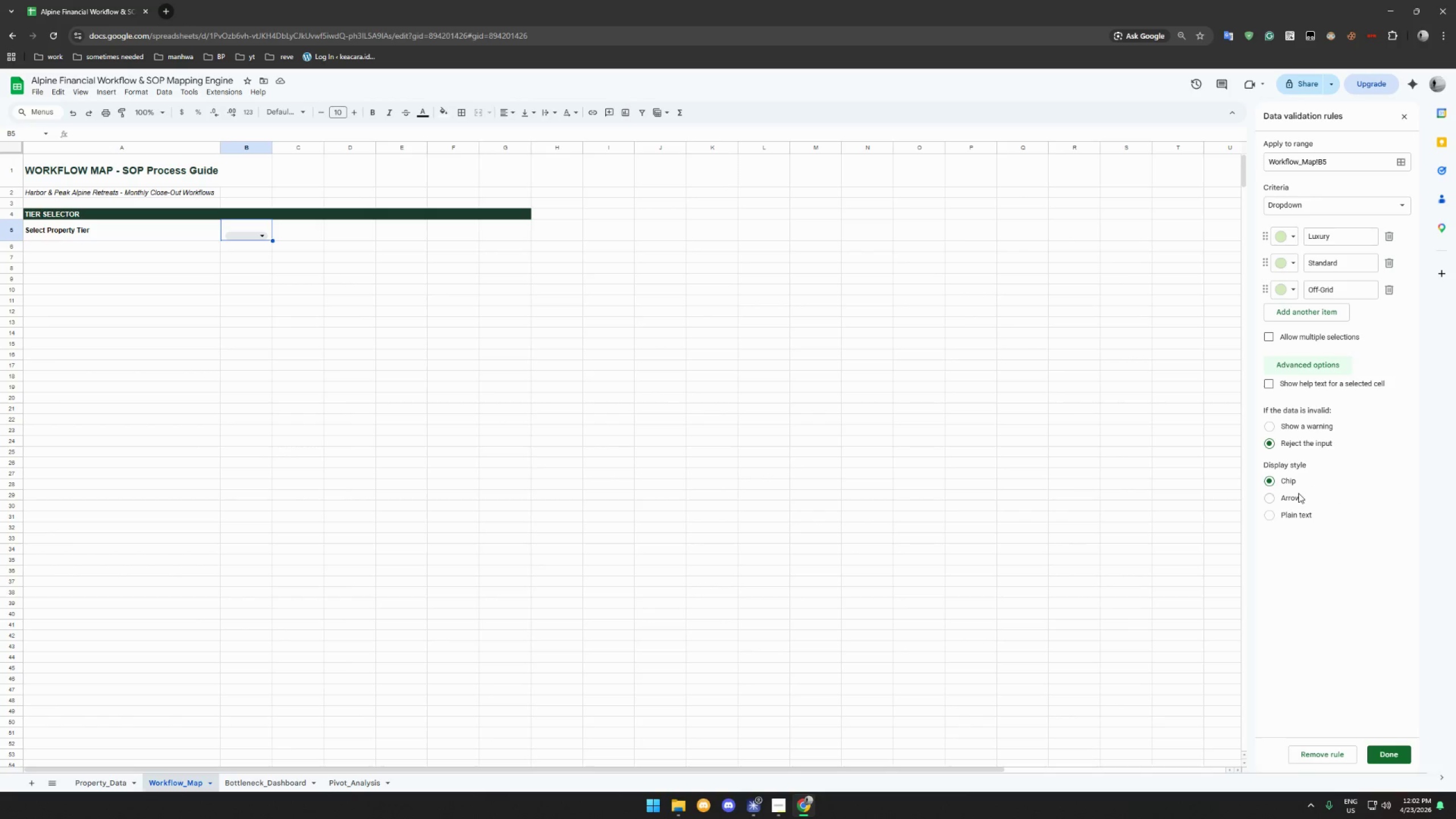 
left_click([1297, 496])
 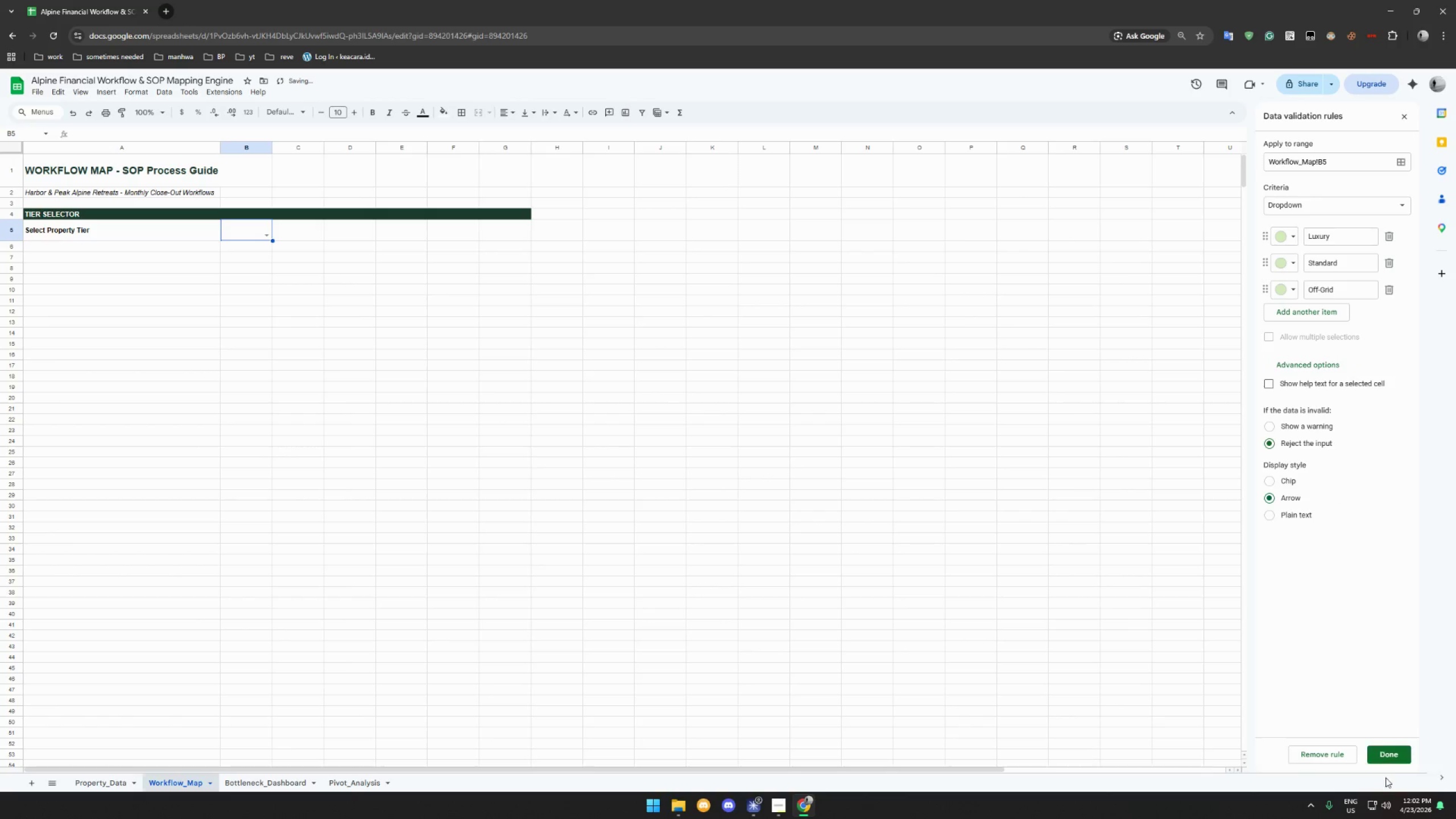 
left_click([1411, 758])
 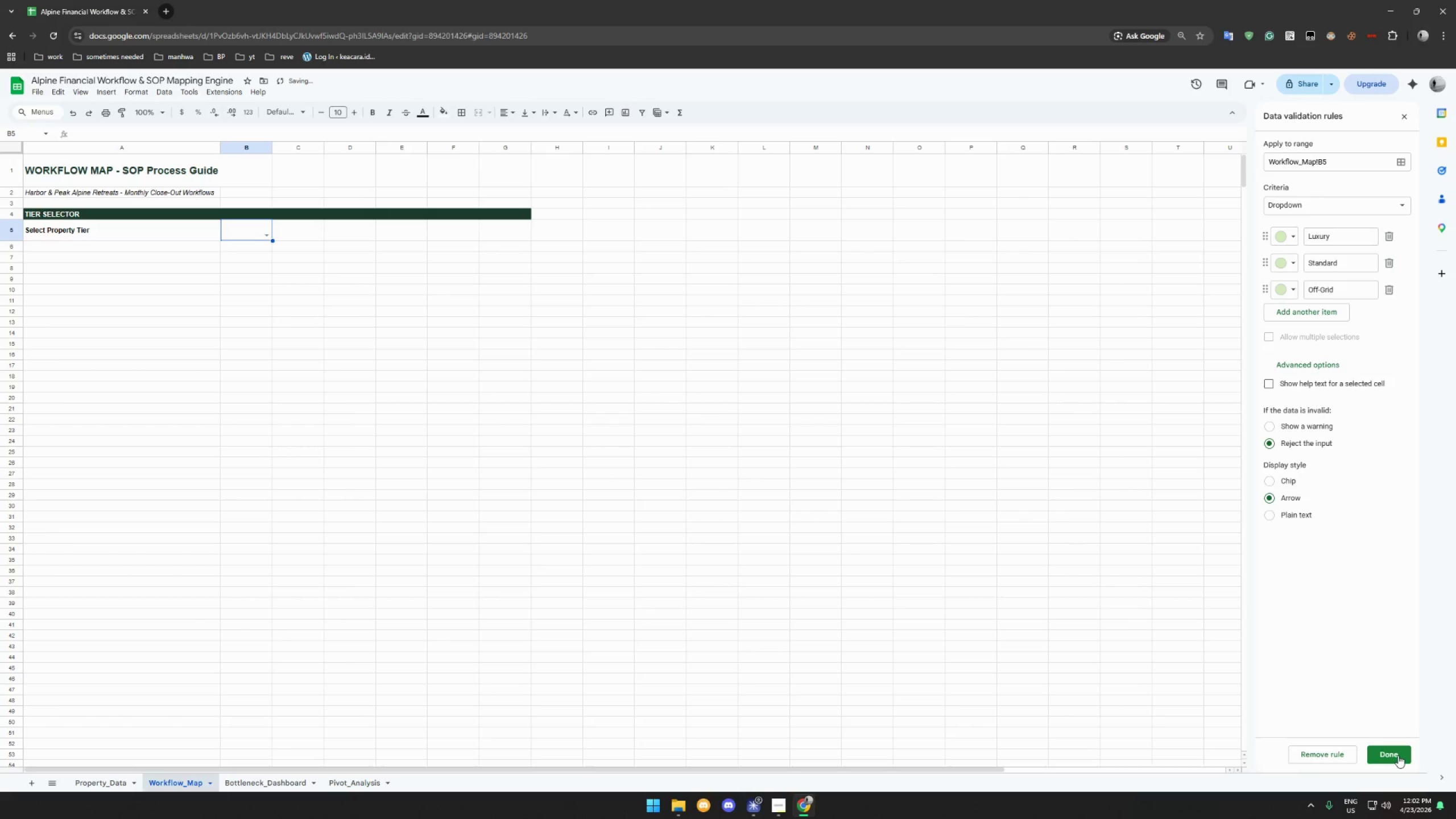 
left_click([1398, 755])
 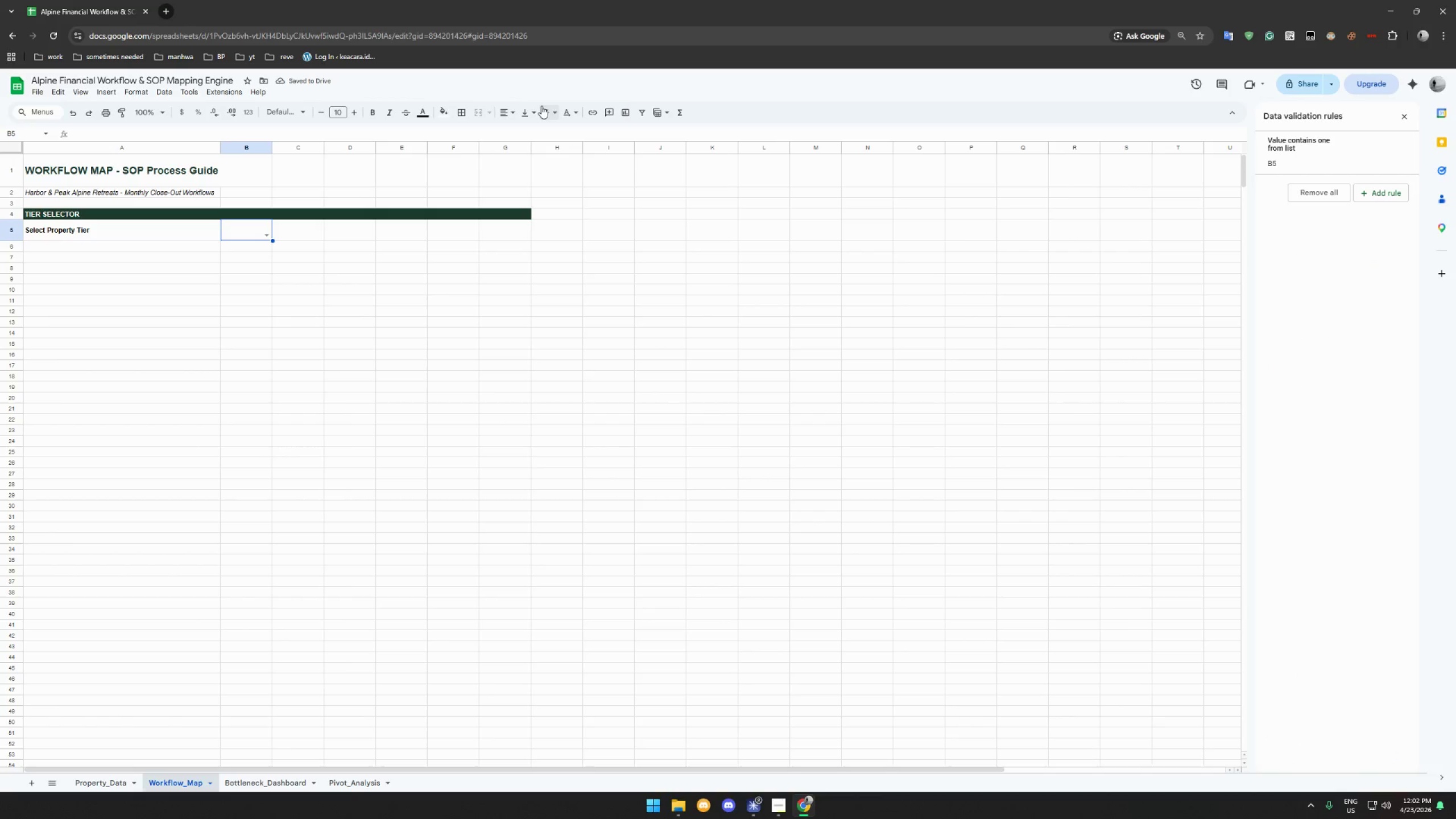 
left_click([524, 111])
 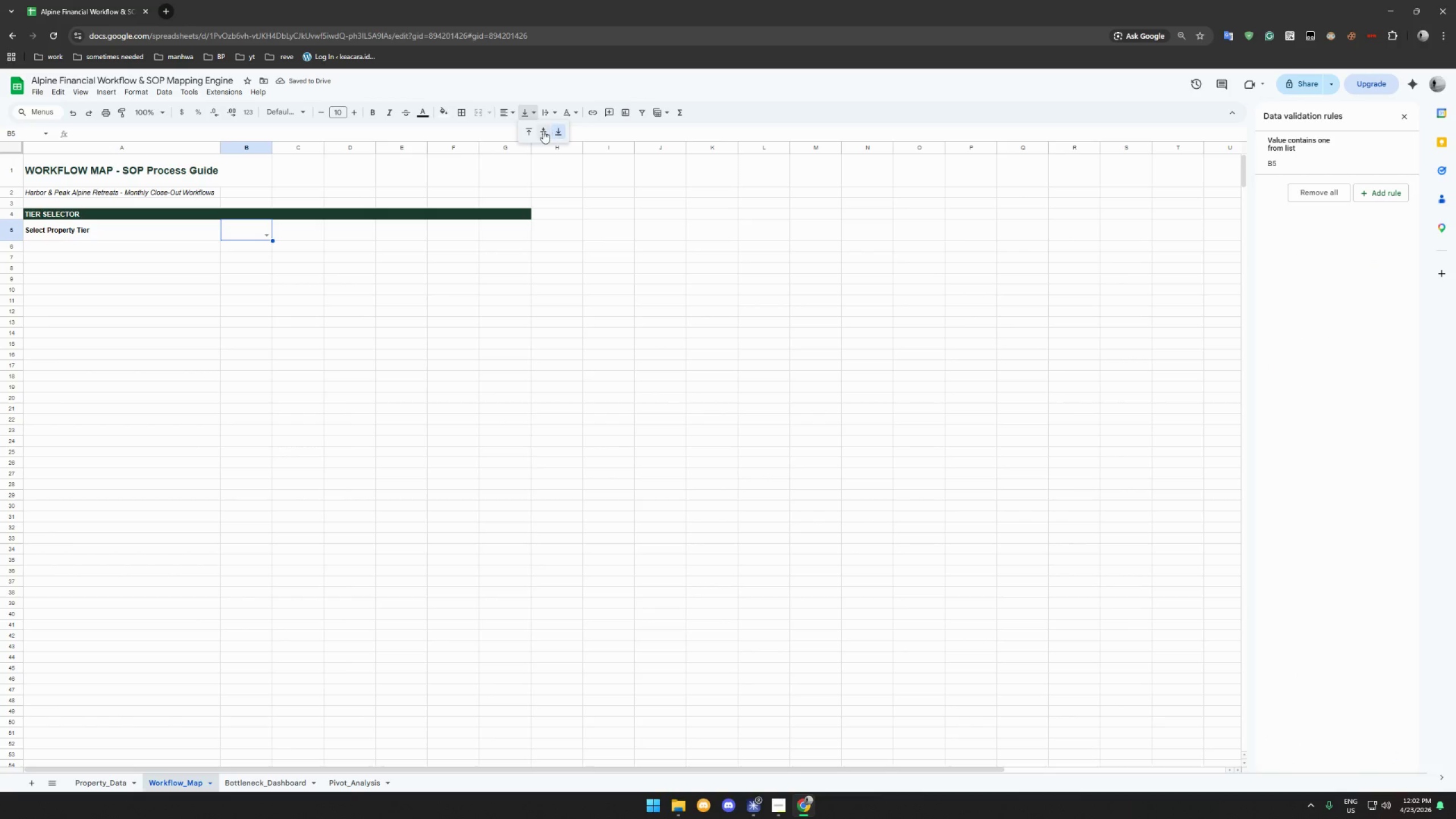 
left_click([542, 131])
 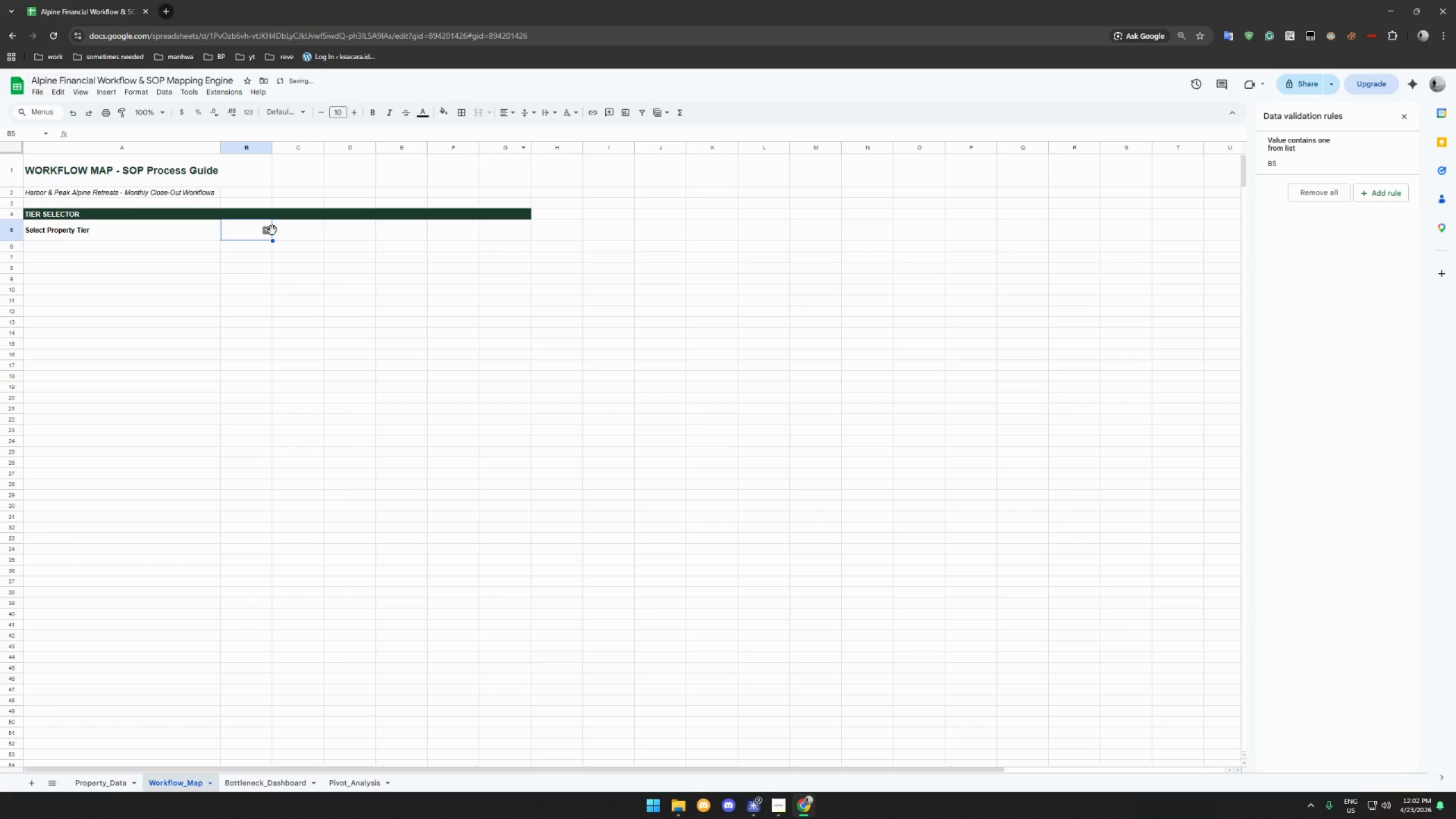 
mouse_move([278, 217])
 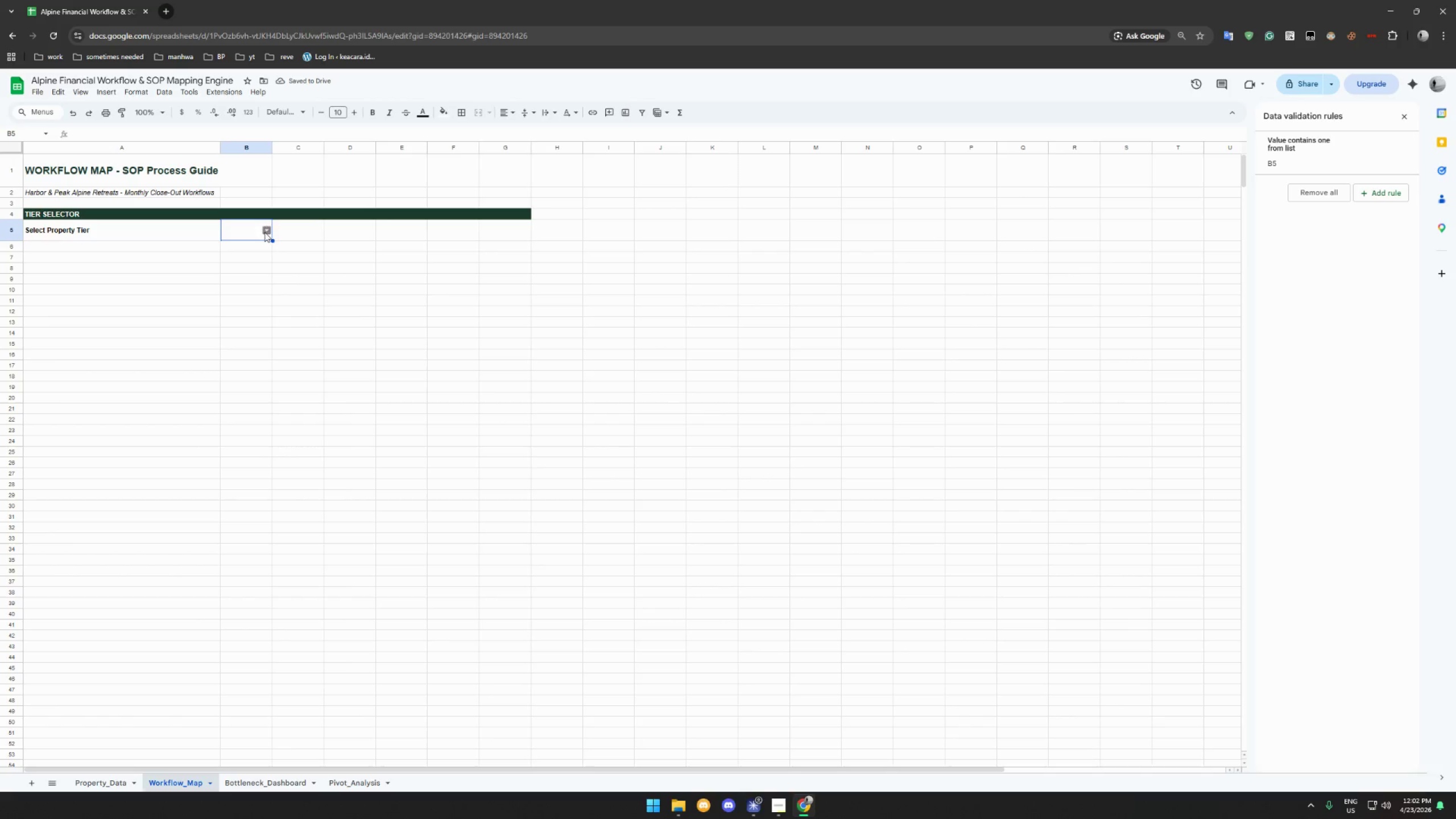 
left_click([264, 231])
 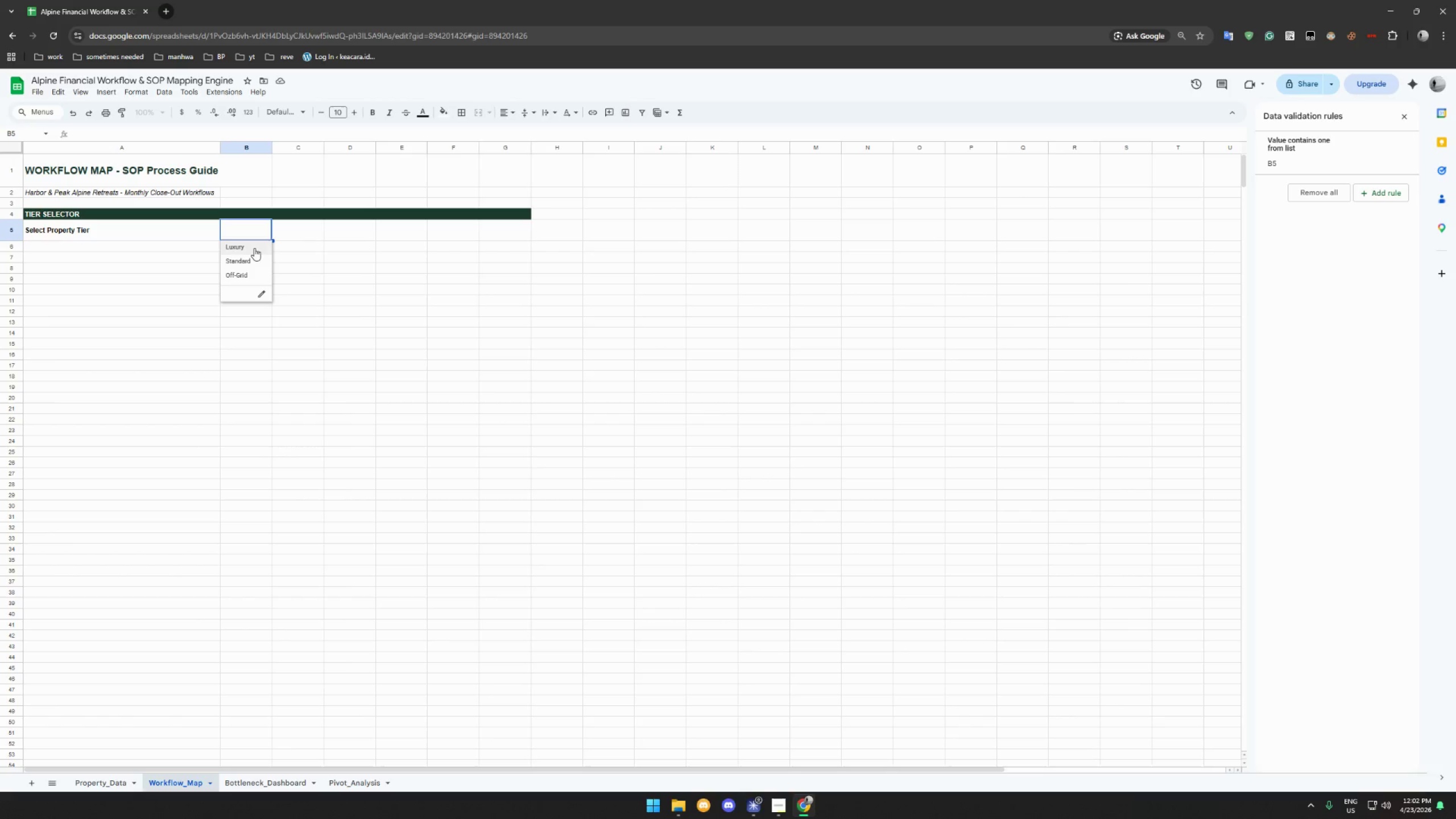 
left_click([254, 248])
 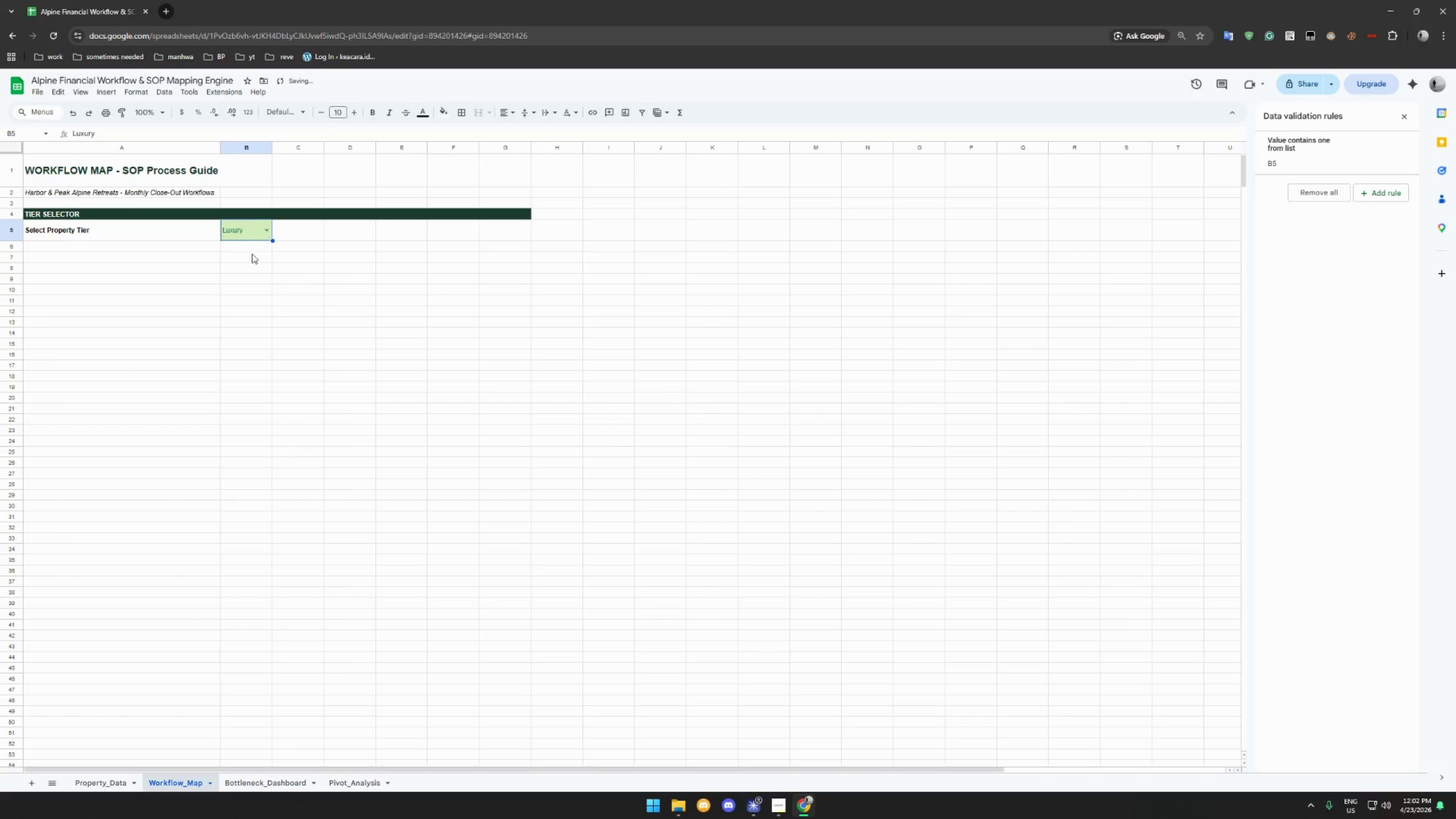 
left_click([234, 262])
 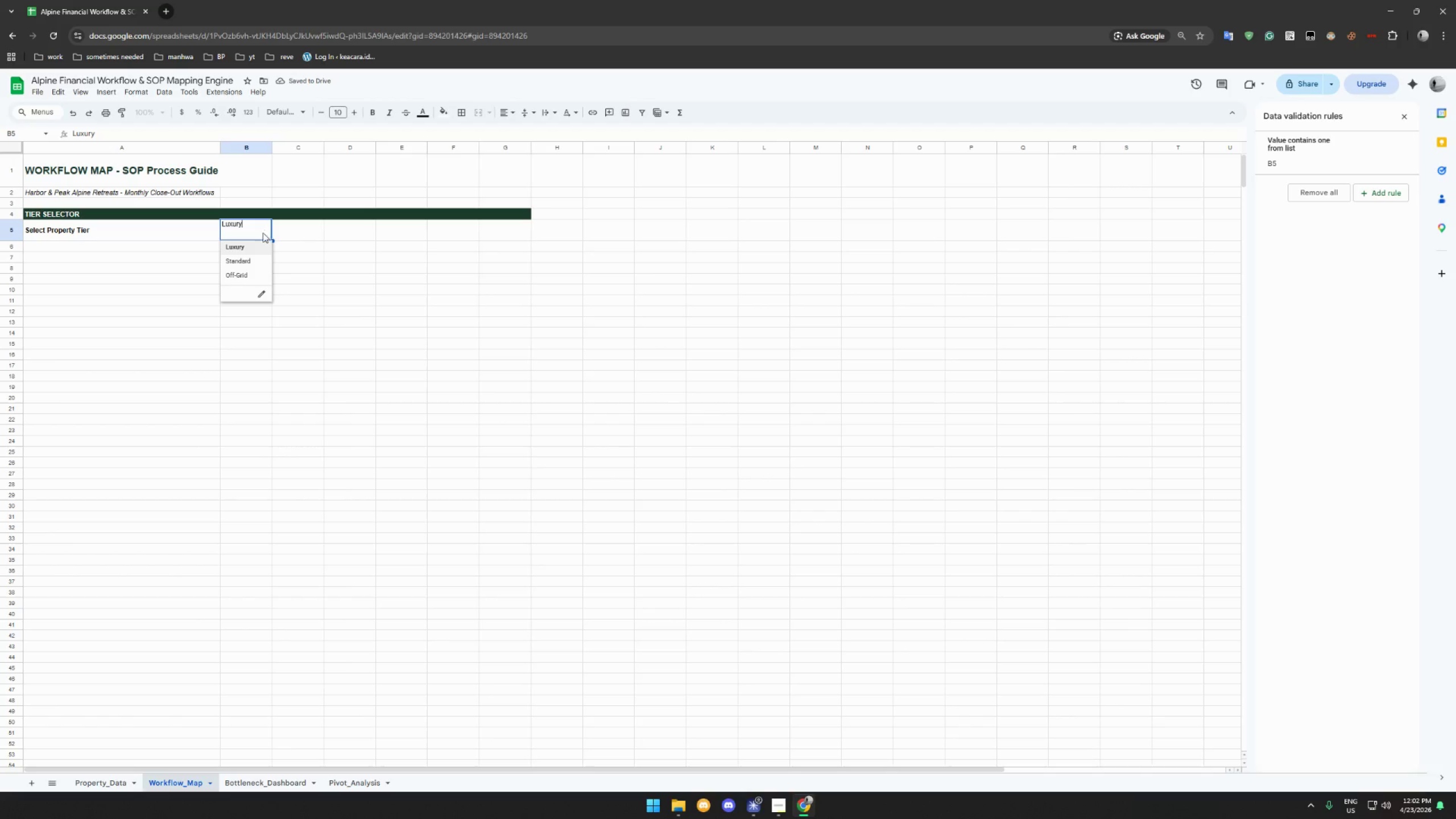 
left_click([248, 256])
 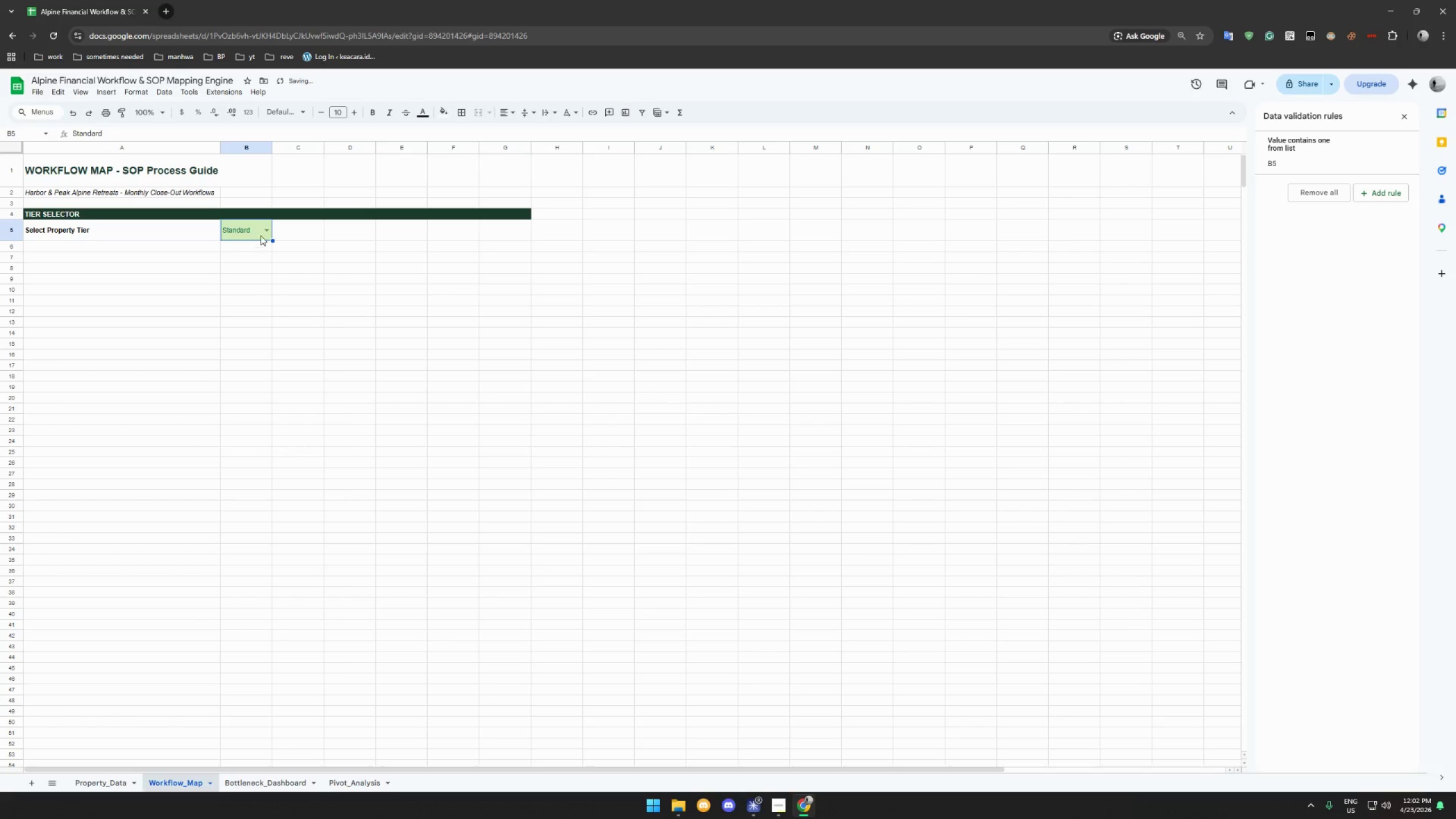 
left_click([266, 231])
 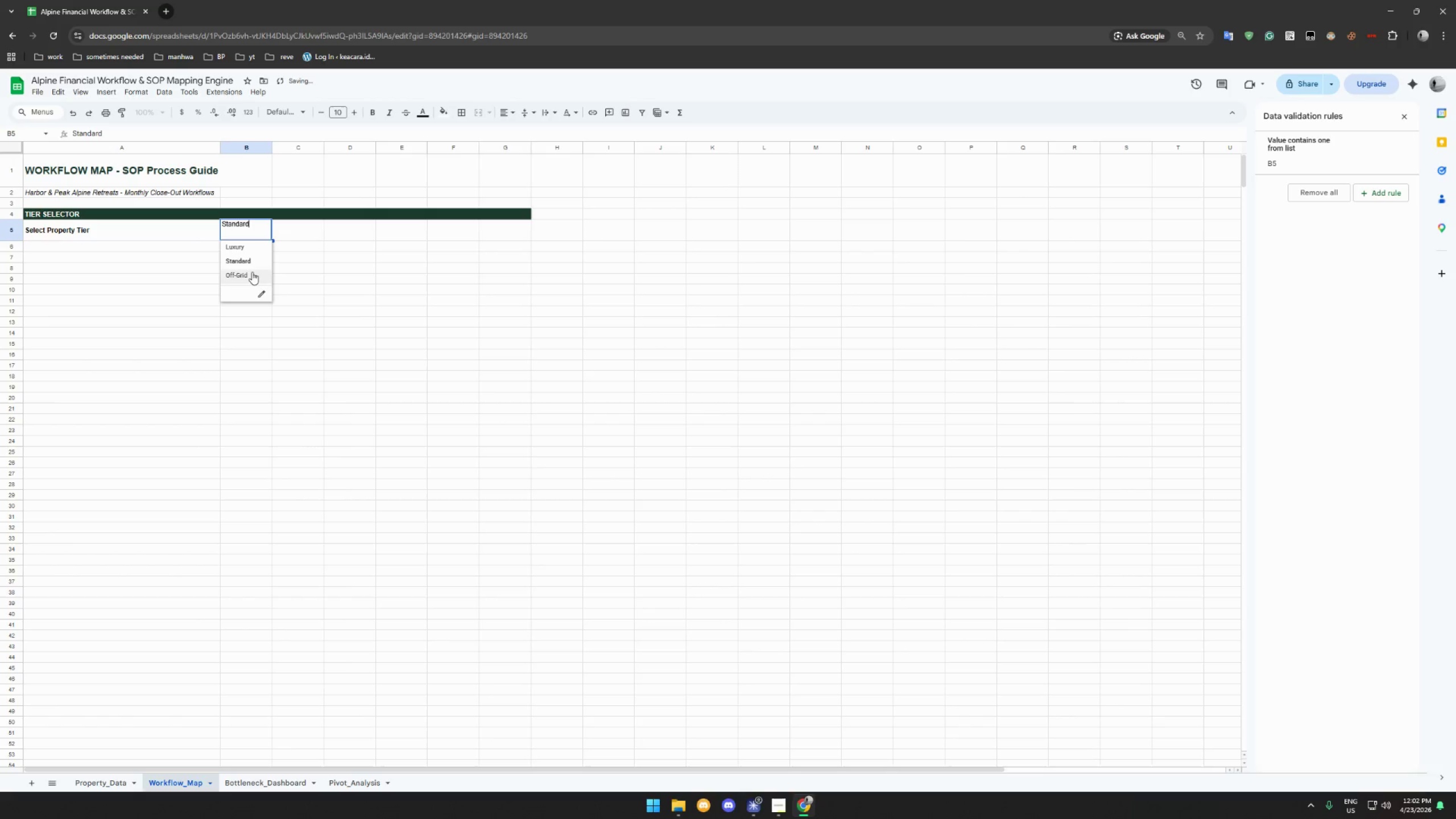 
left_click([252, 272])
 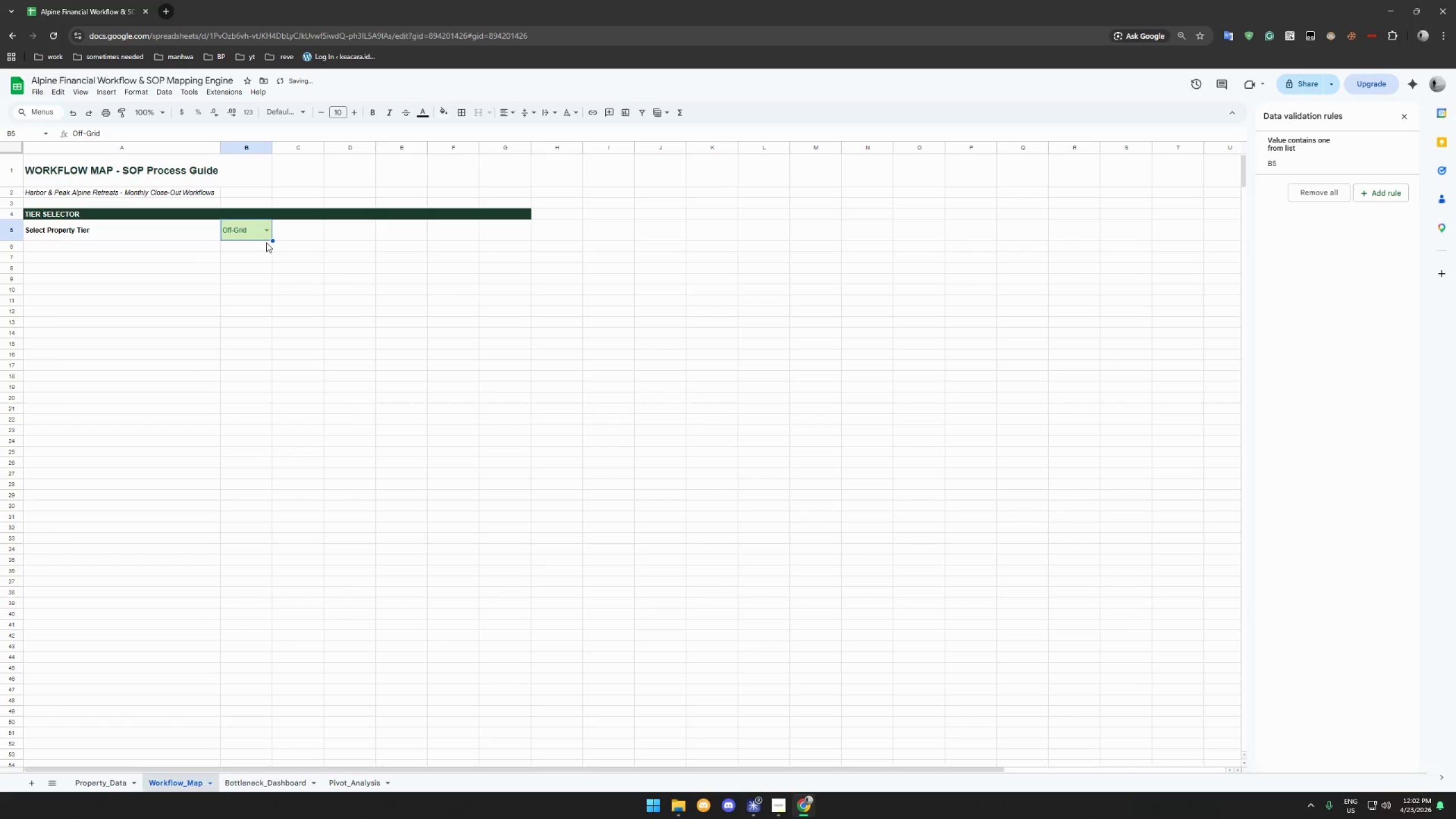 
left_click([304, 237])
 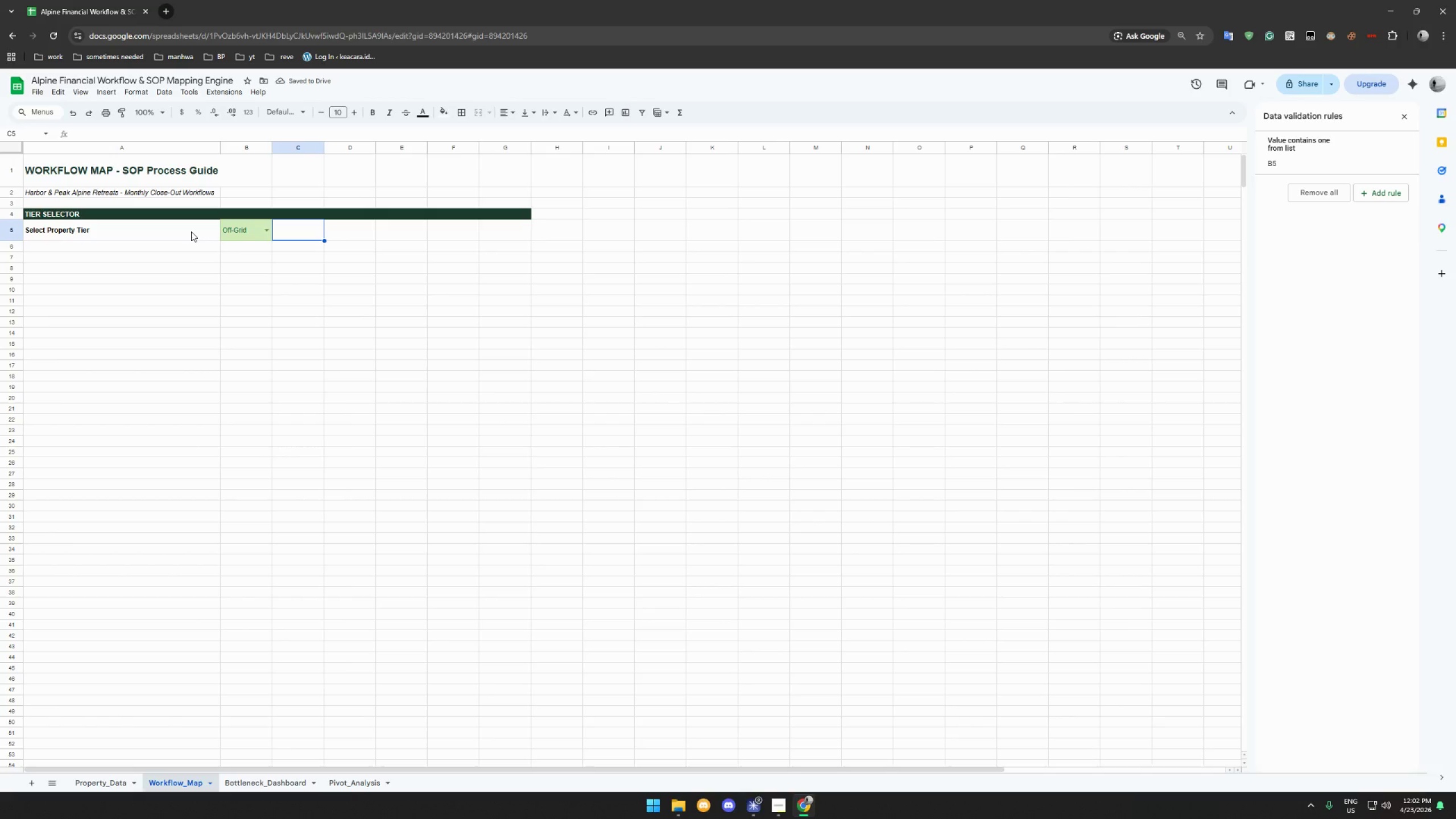 
left_click([269, 229])
 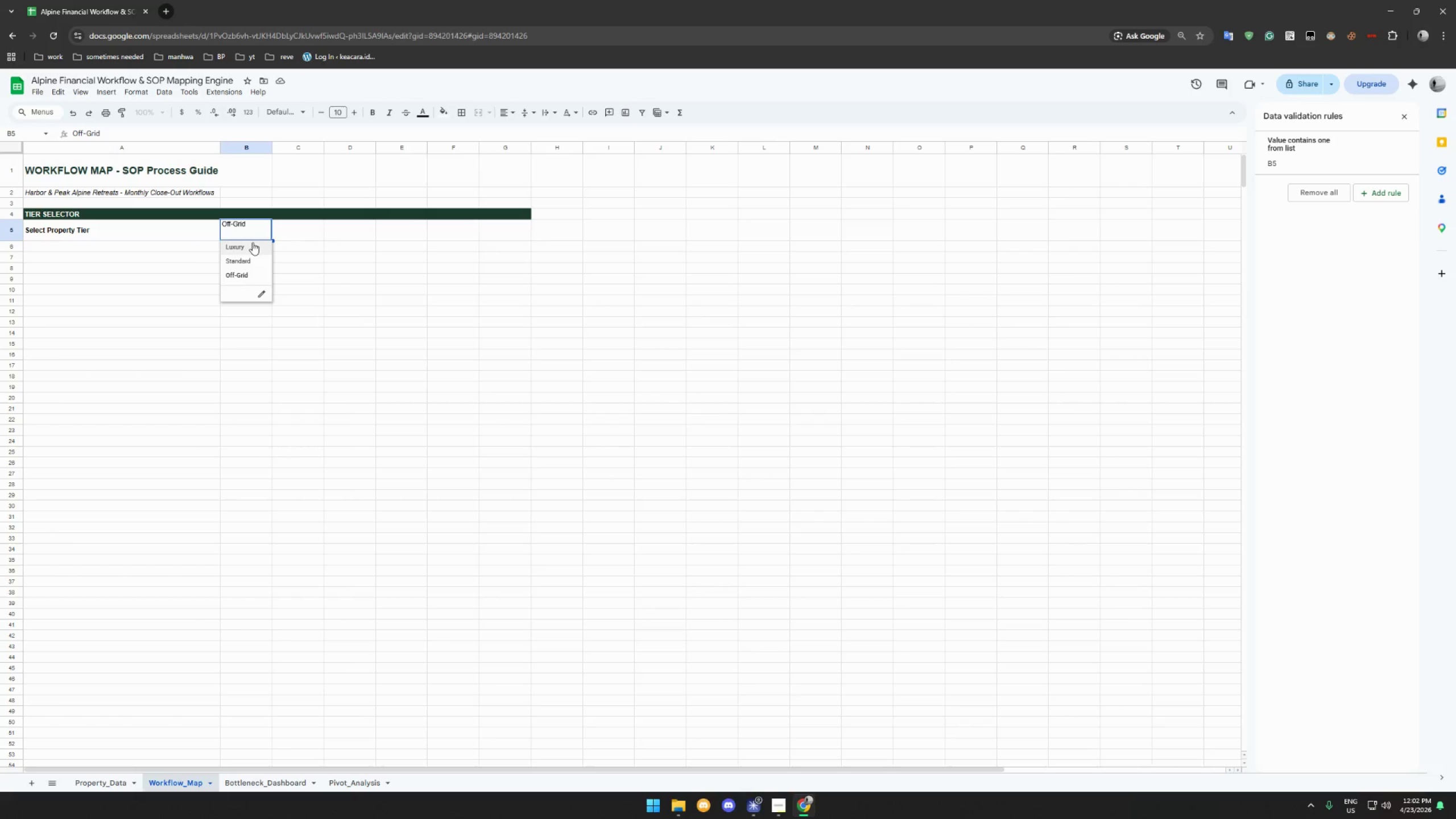 
left_click([253, 243])
 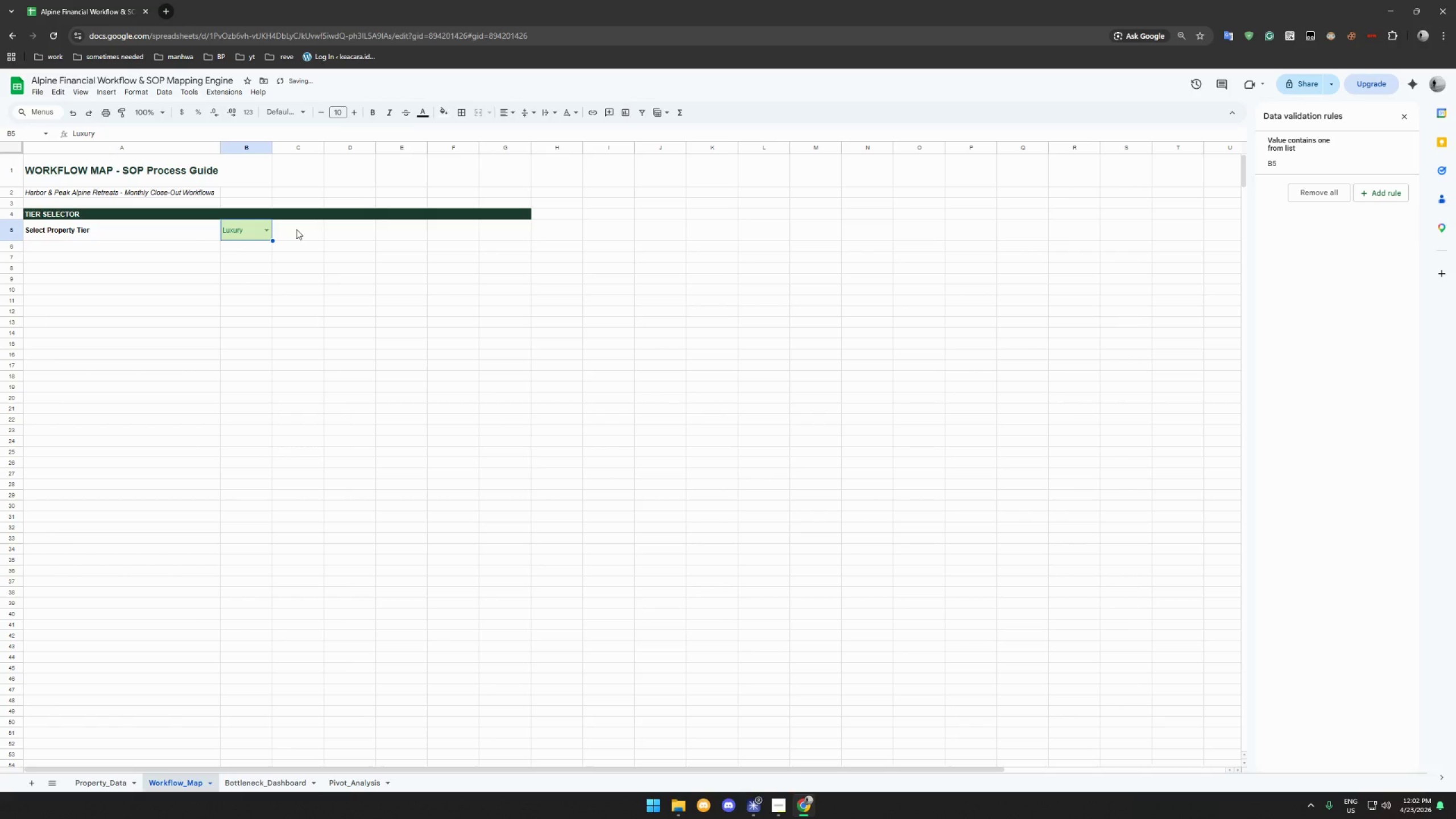 
left_click([296, 229])
 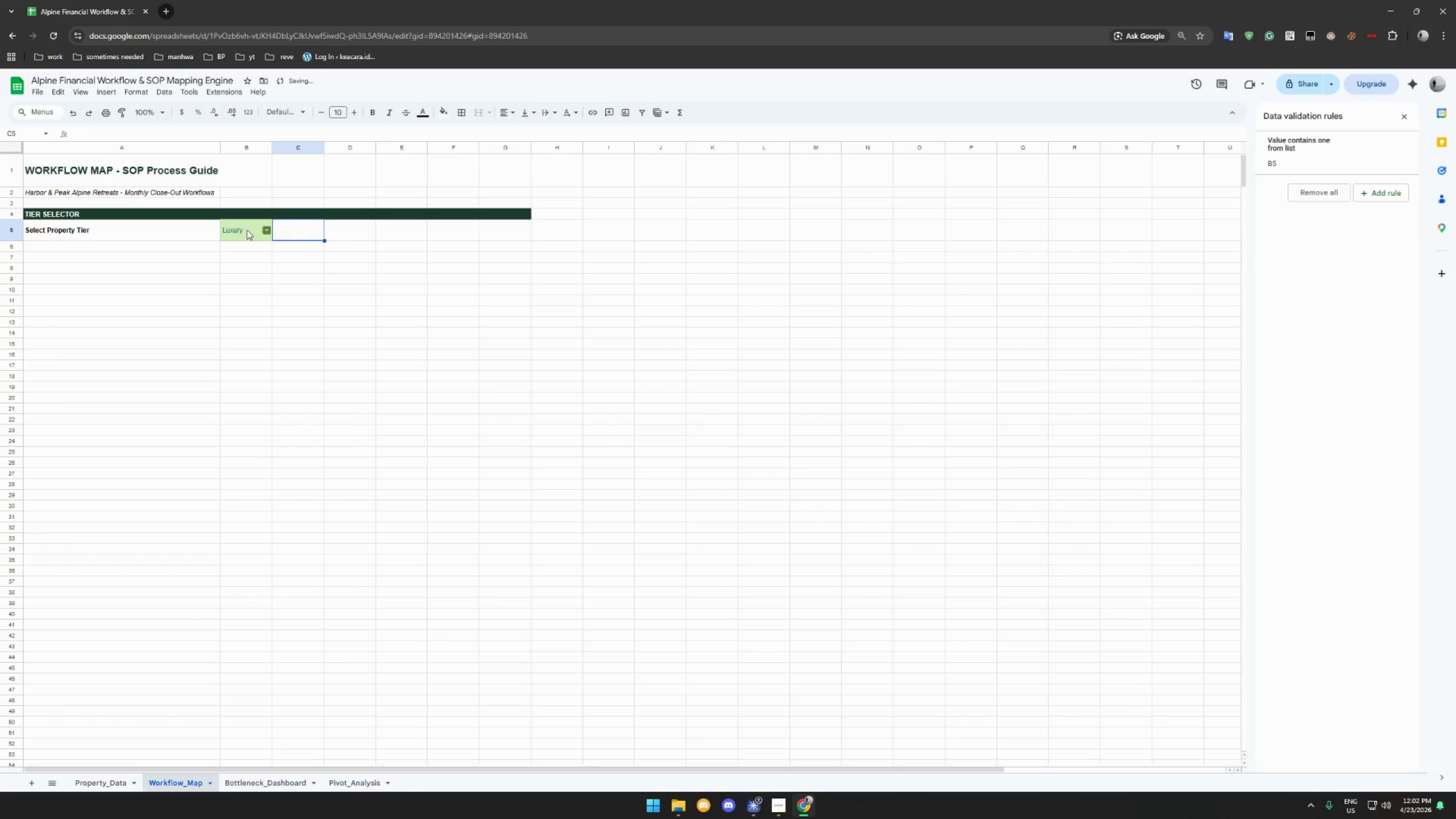 
left_click([233, 230])
 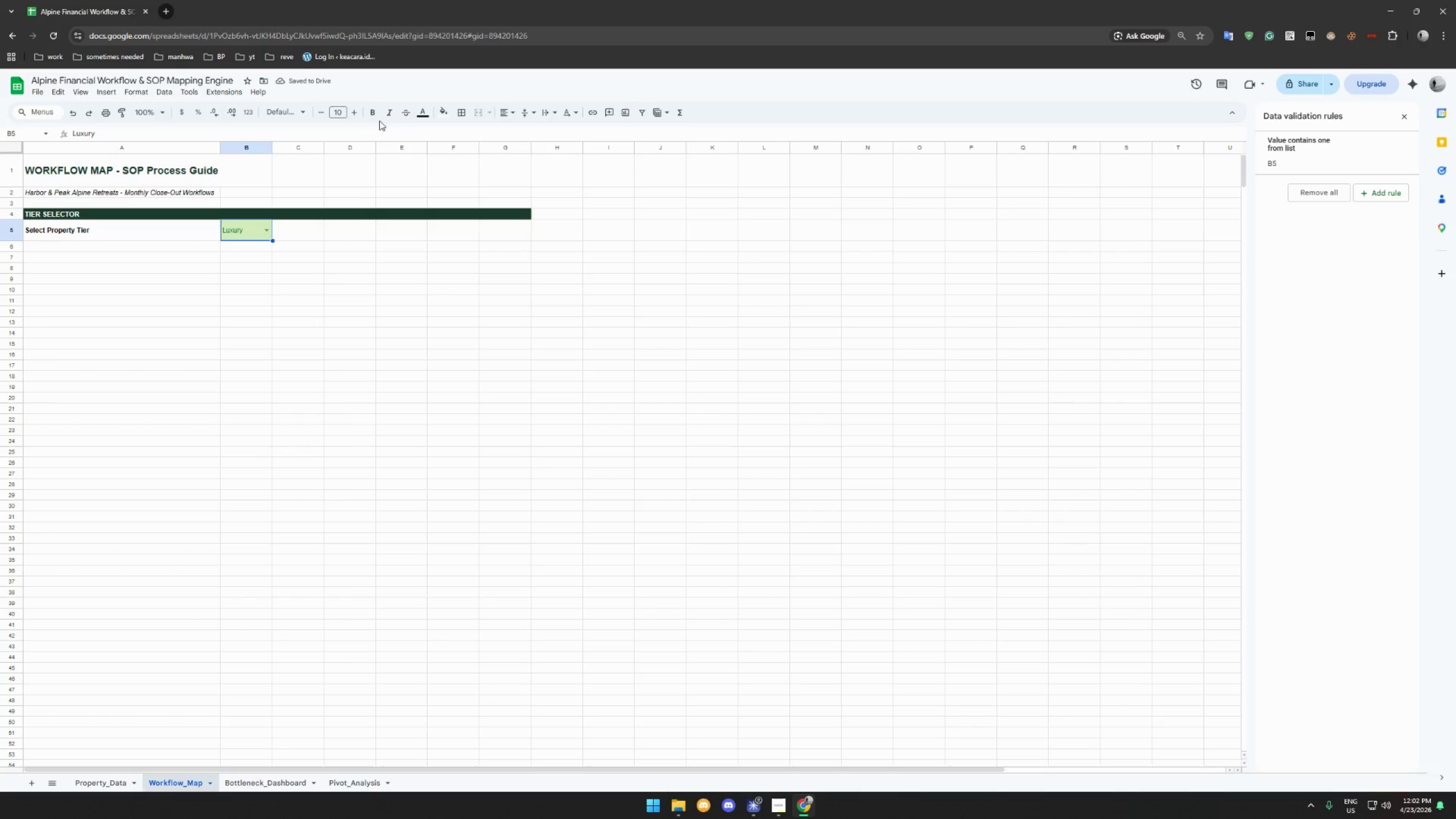 
left_click([373, 115])
 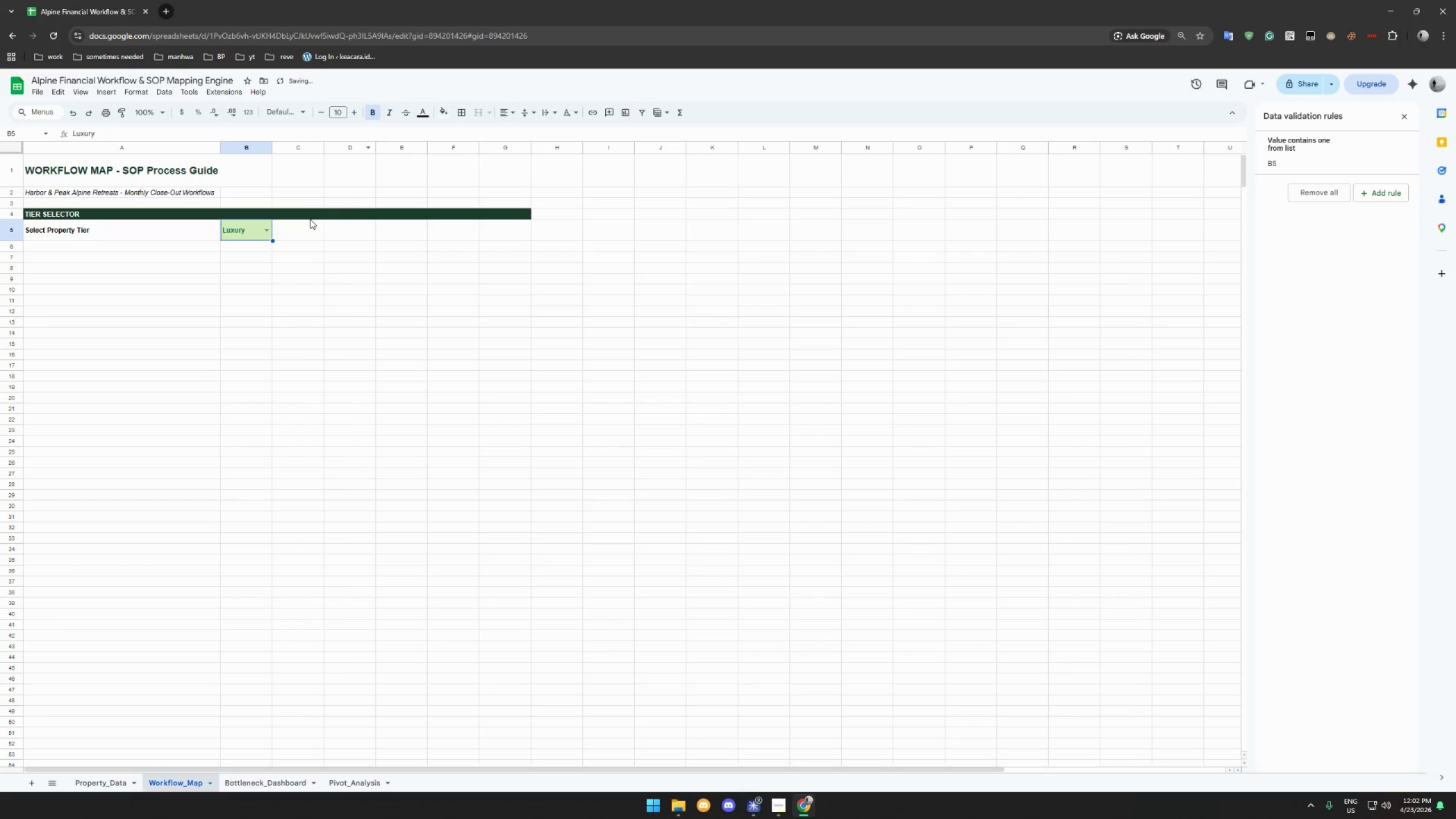 
left_click([300, 230])
 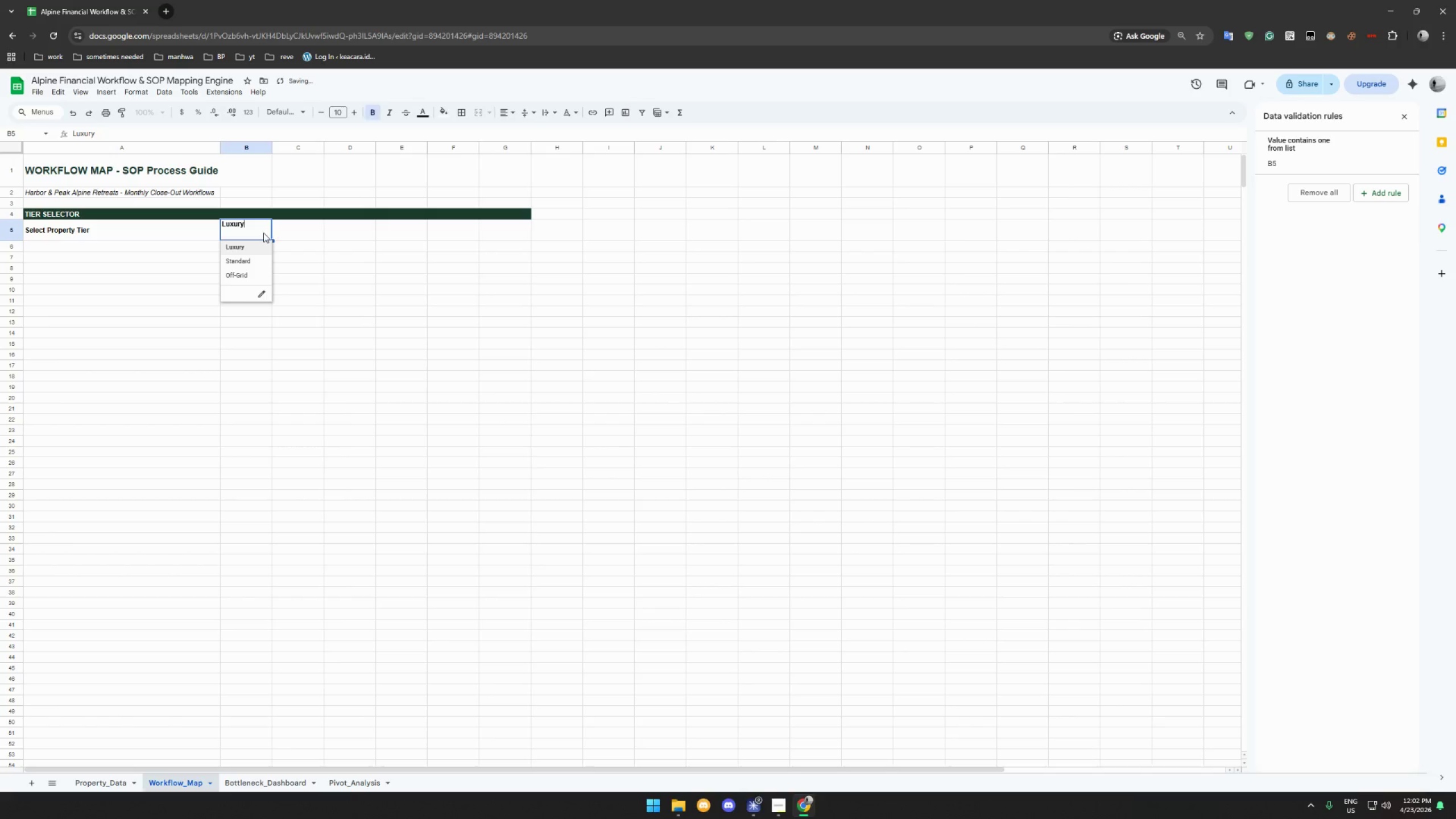 
double_click([250, 262])
 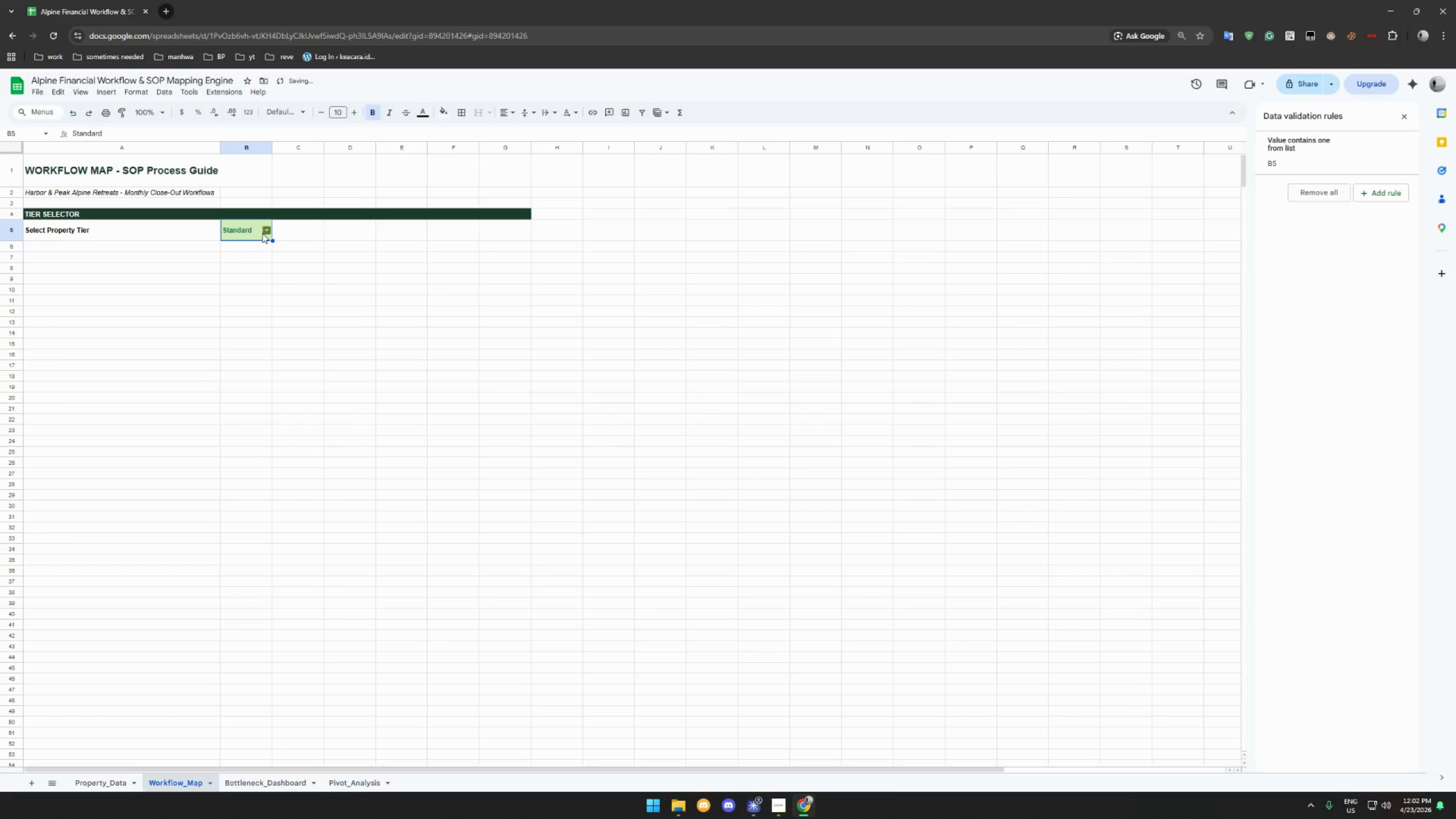 
double_click([264, 233])
 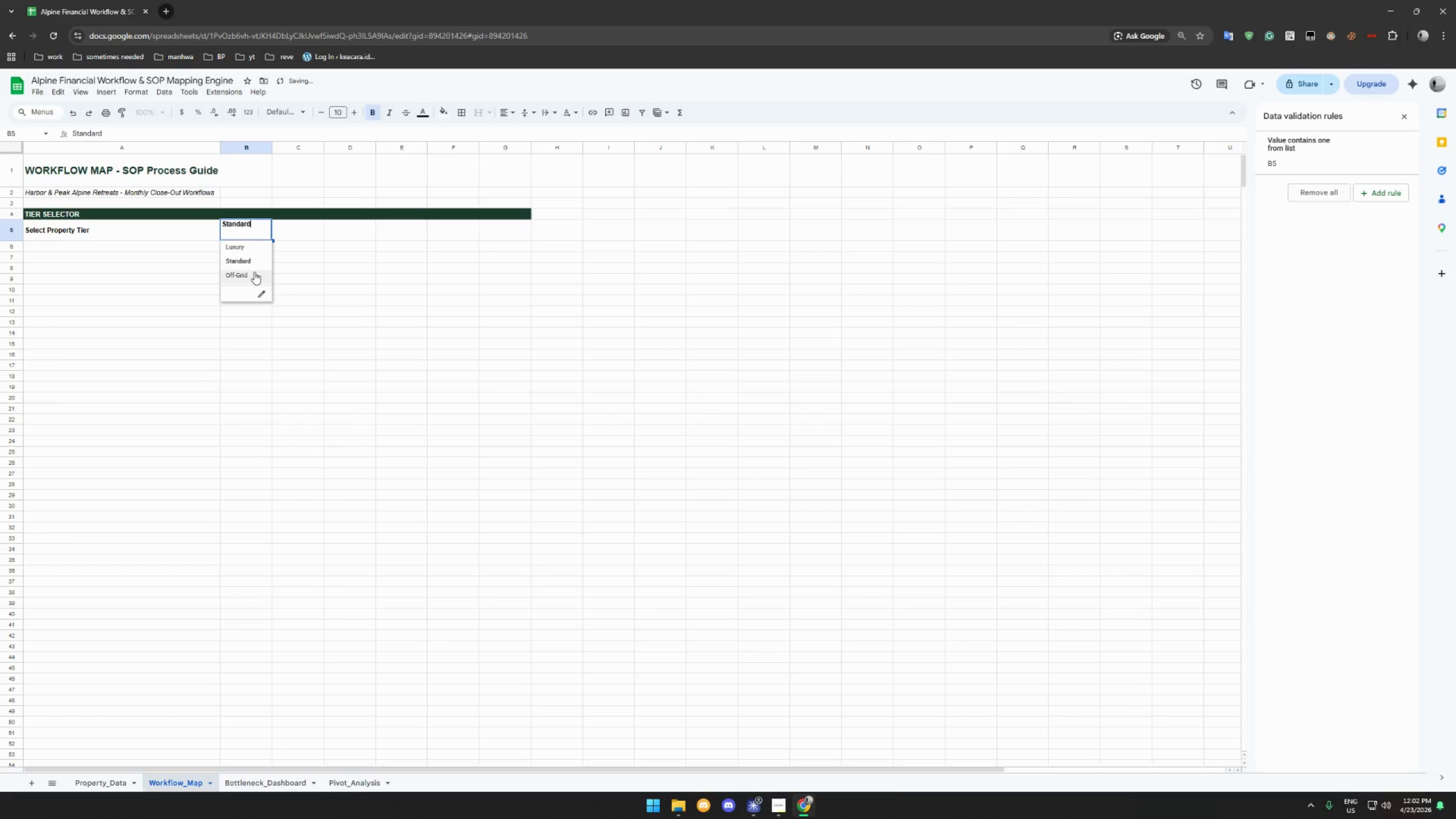 
left_click([254, 272])
 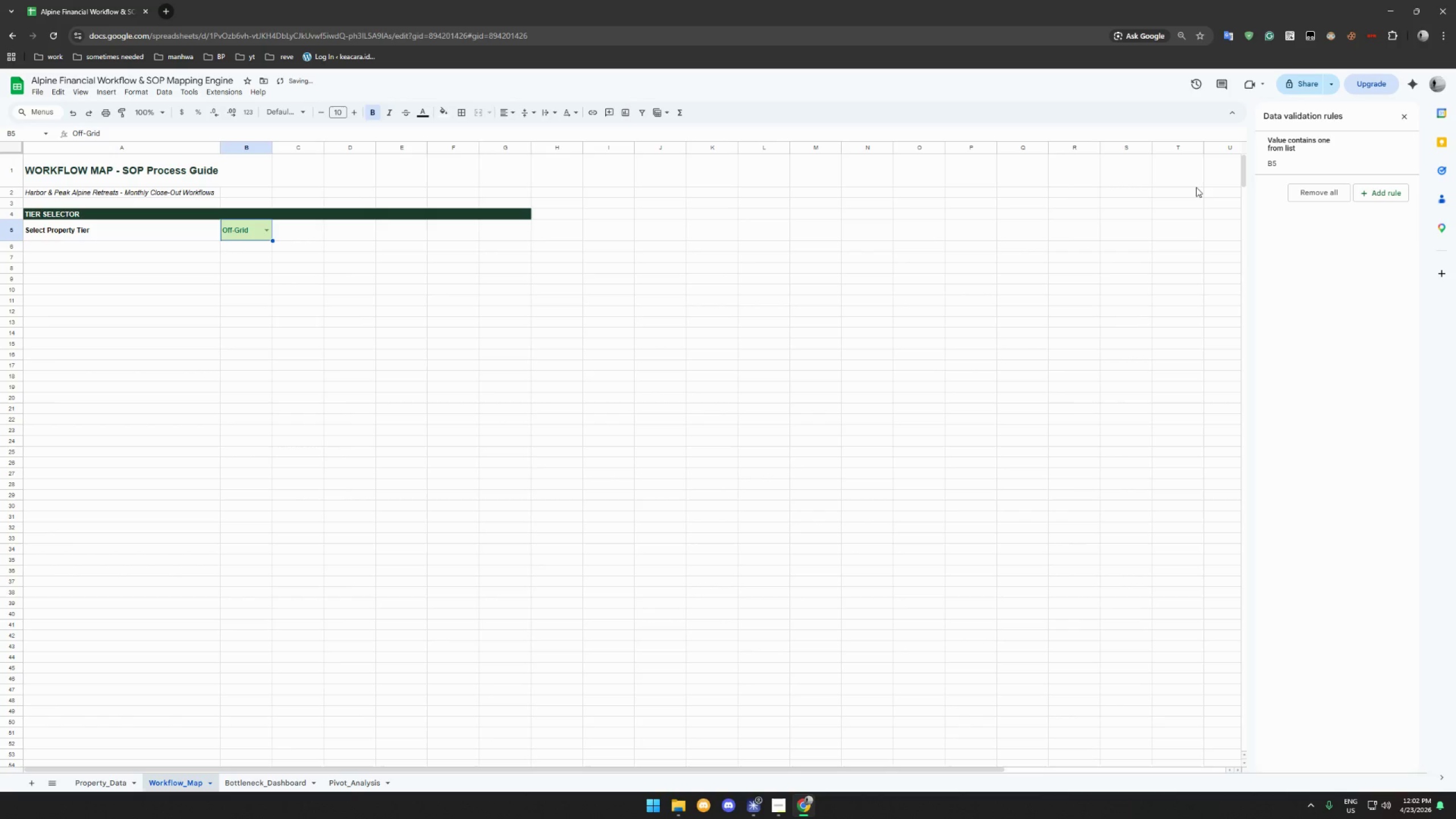 
left_click([1326, 154])
 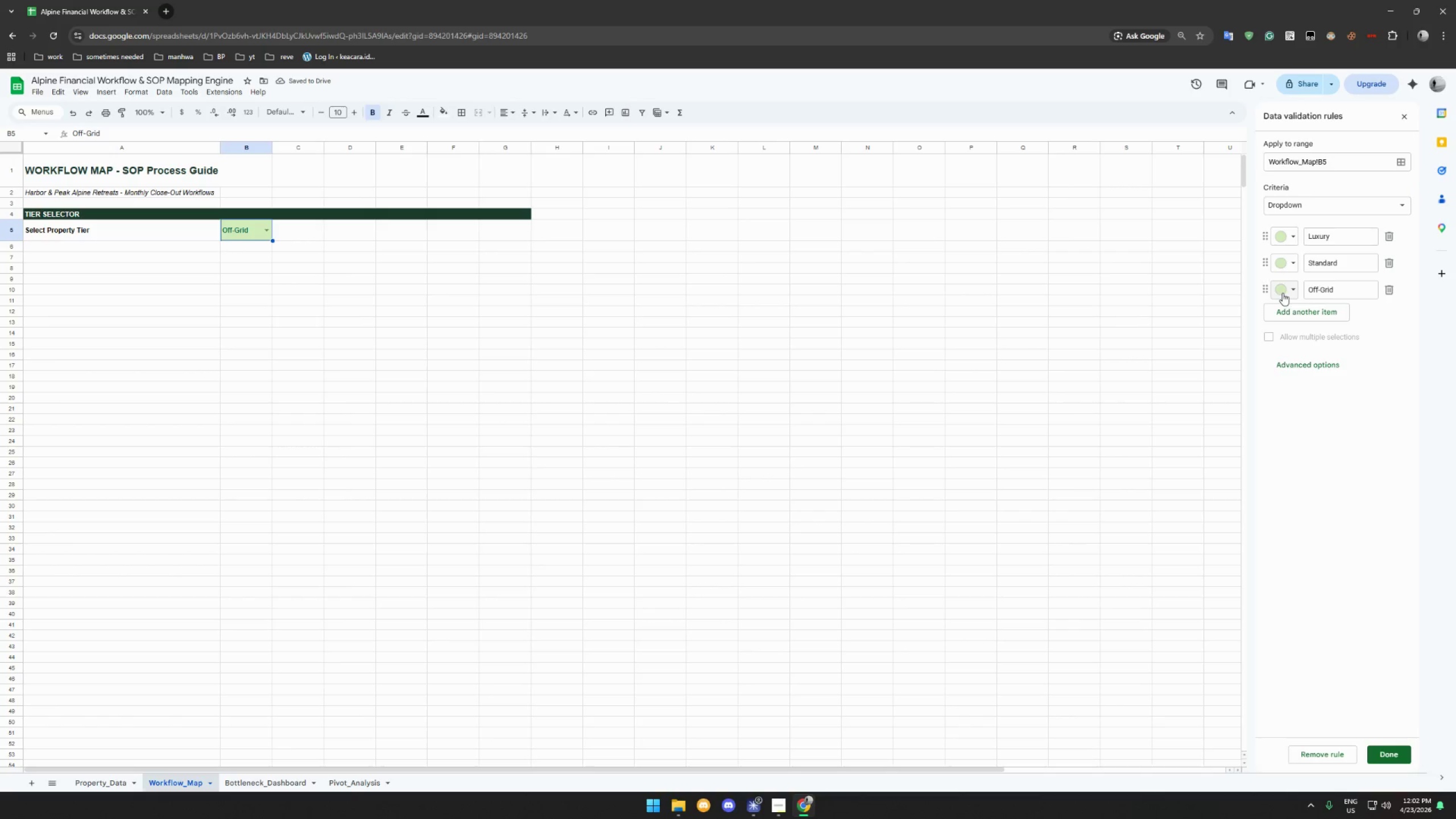 
left_click([1290, 292])
 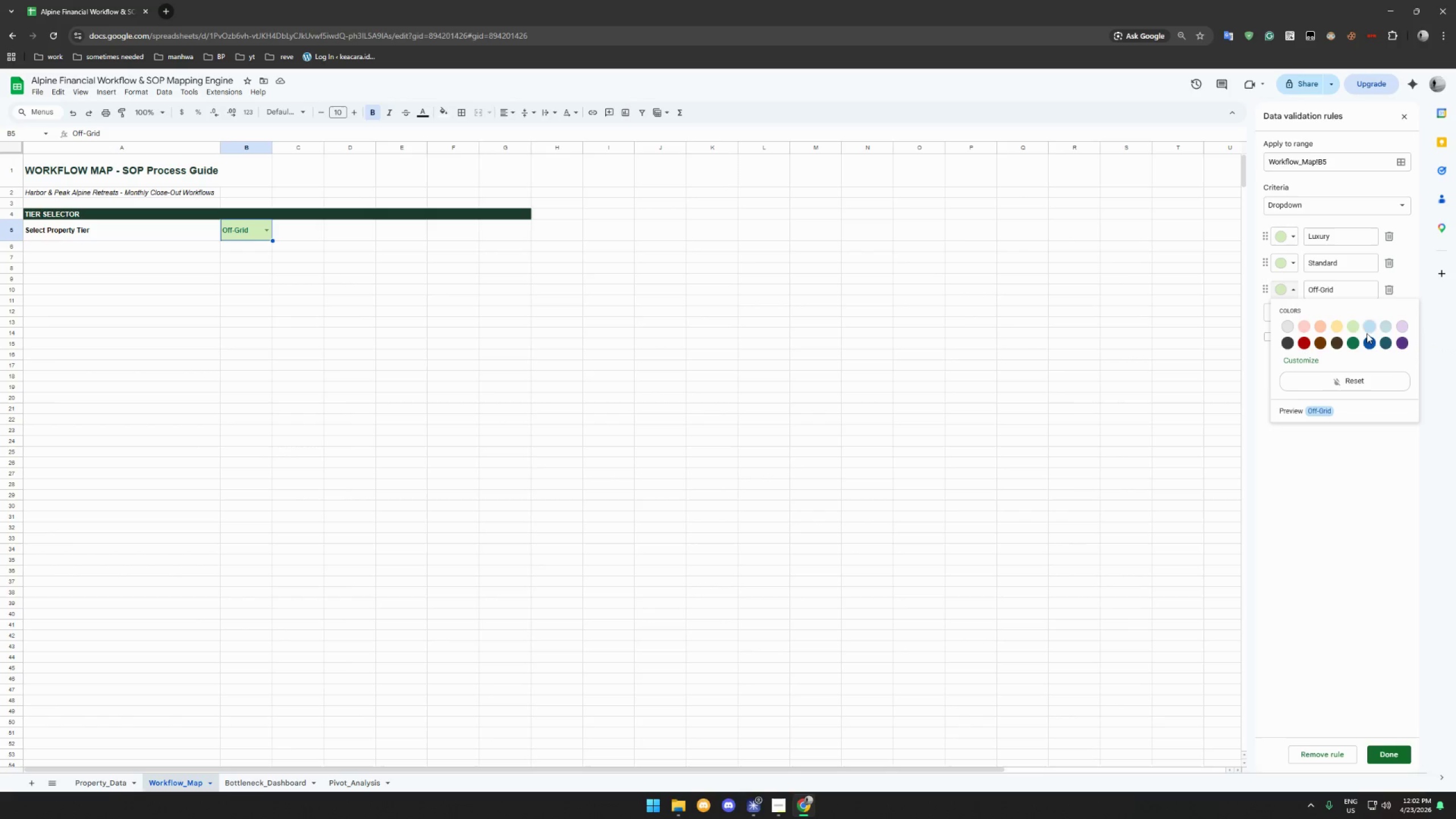 
wait(7.64)
 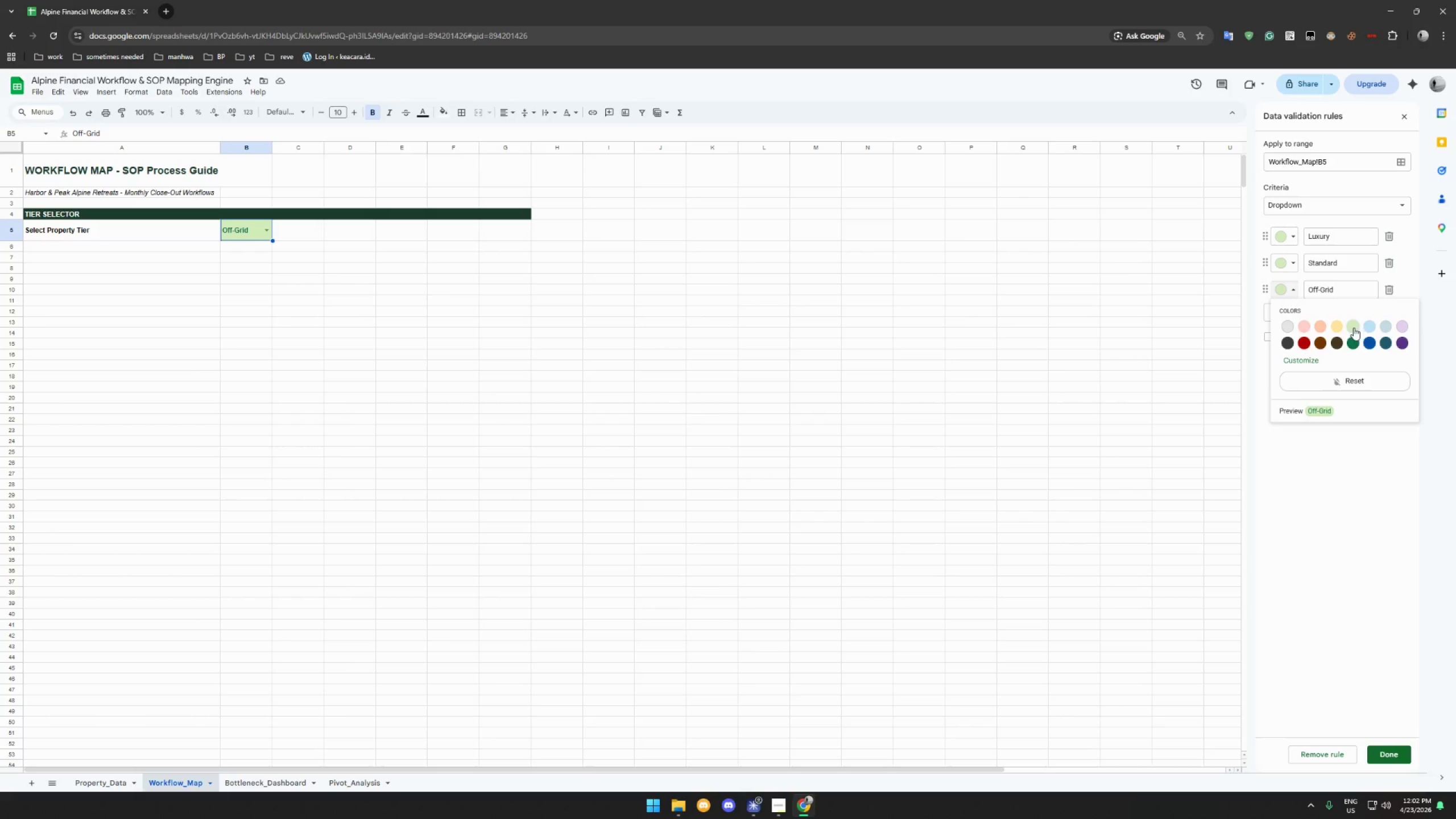 
left_click([1384, 344])
 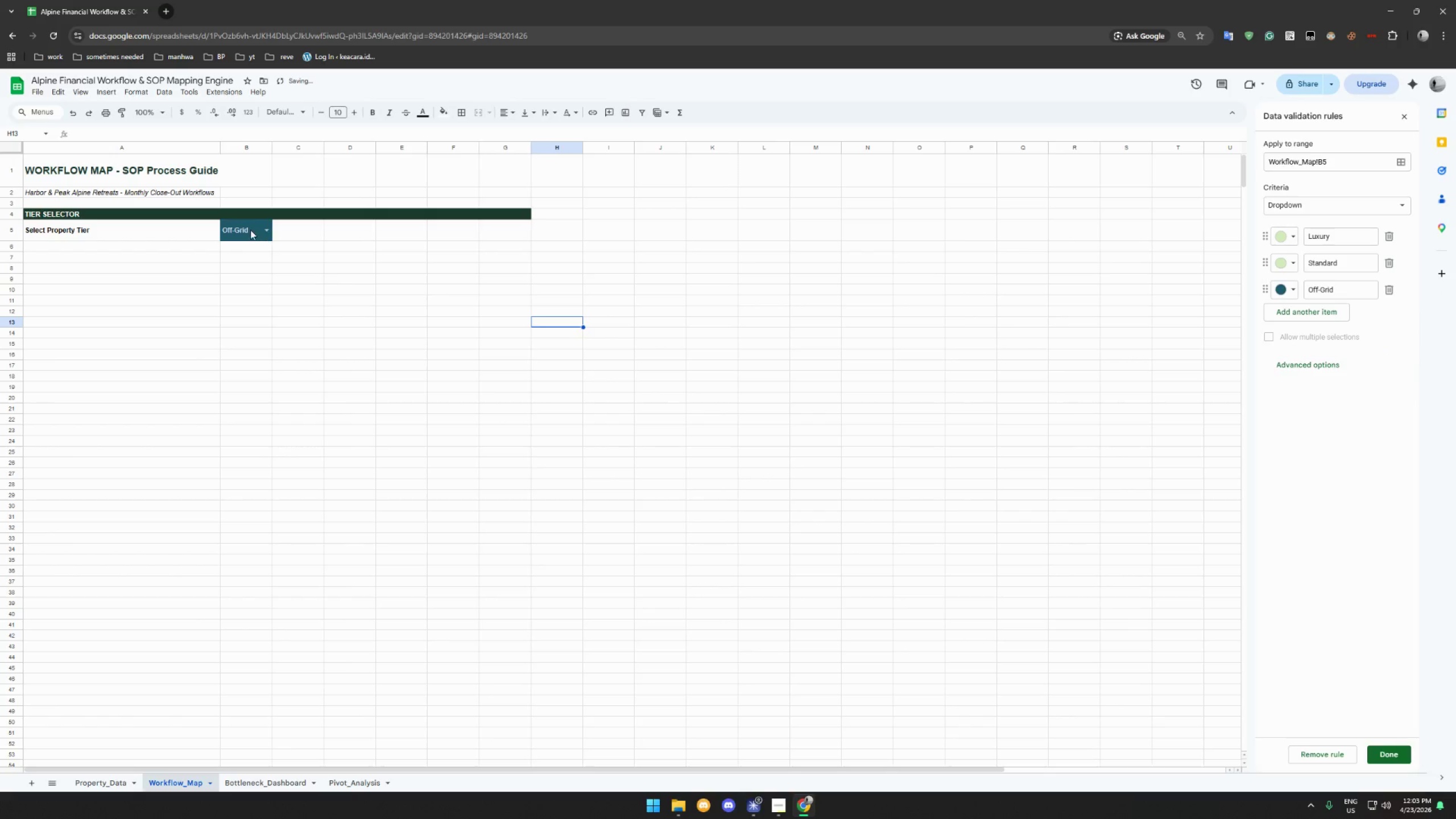 
left_click([250, 230])
 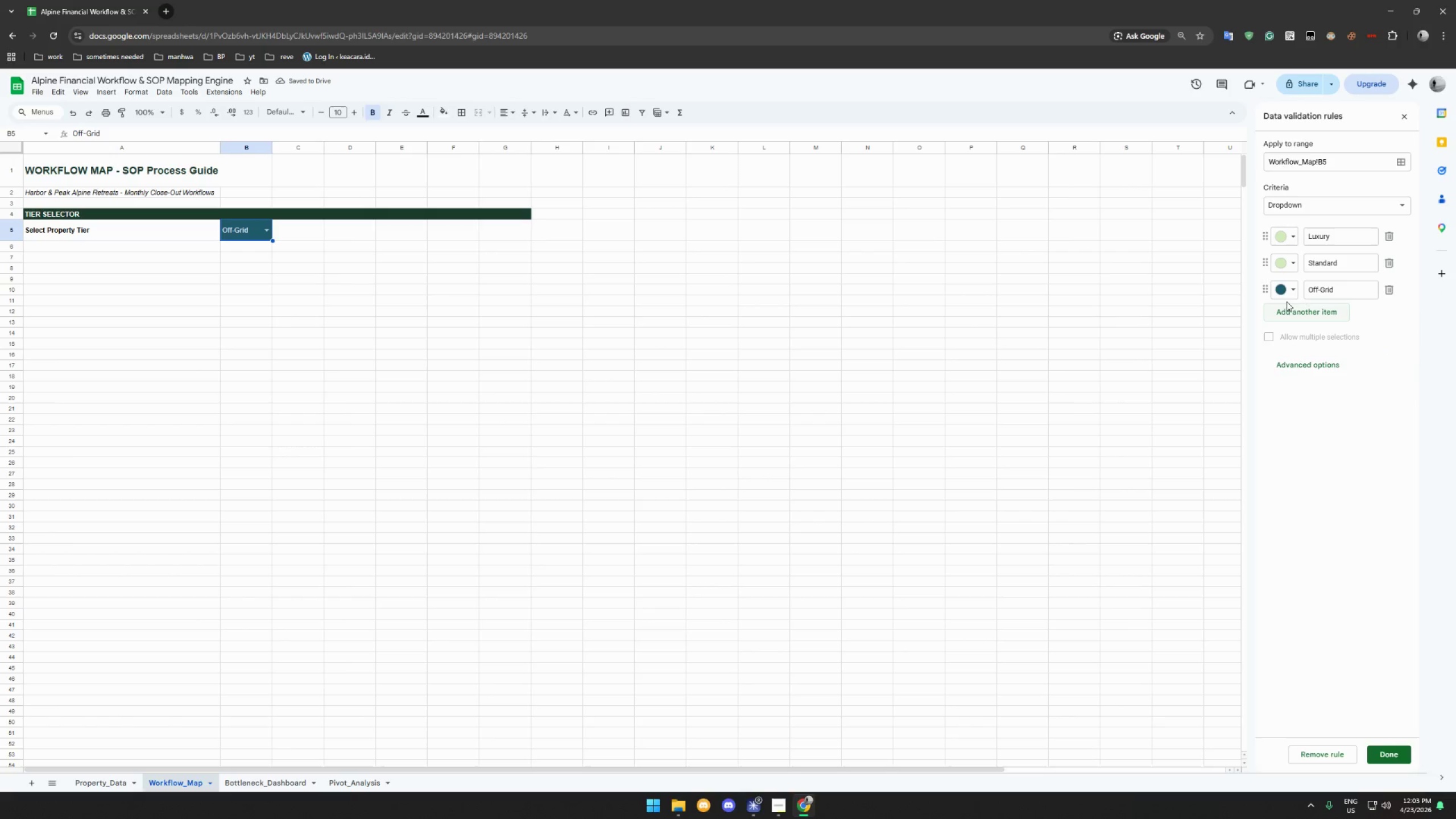 
left_click([1290, 292])
 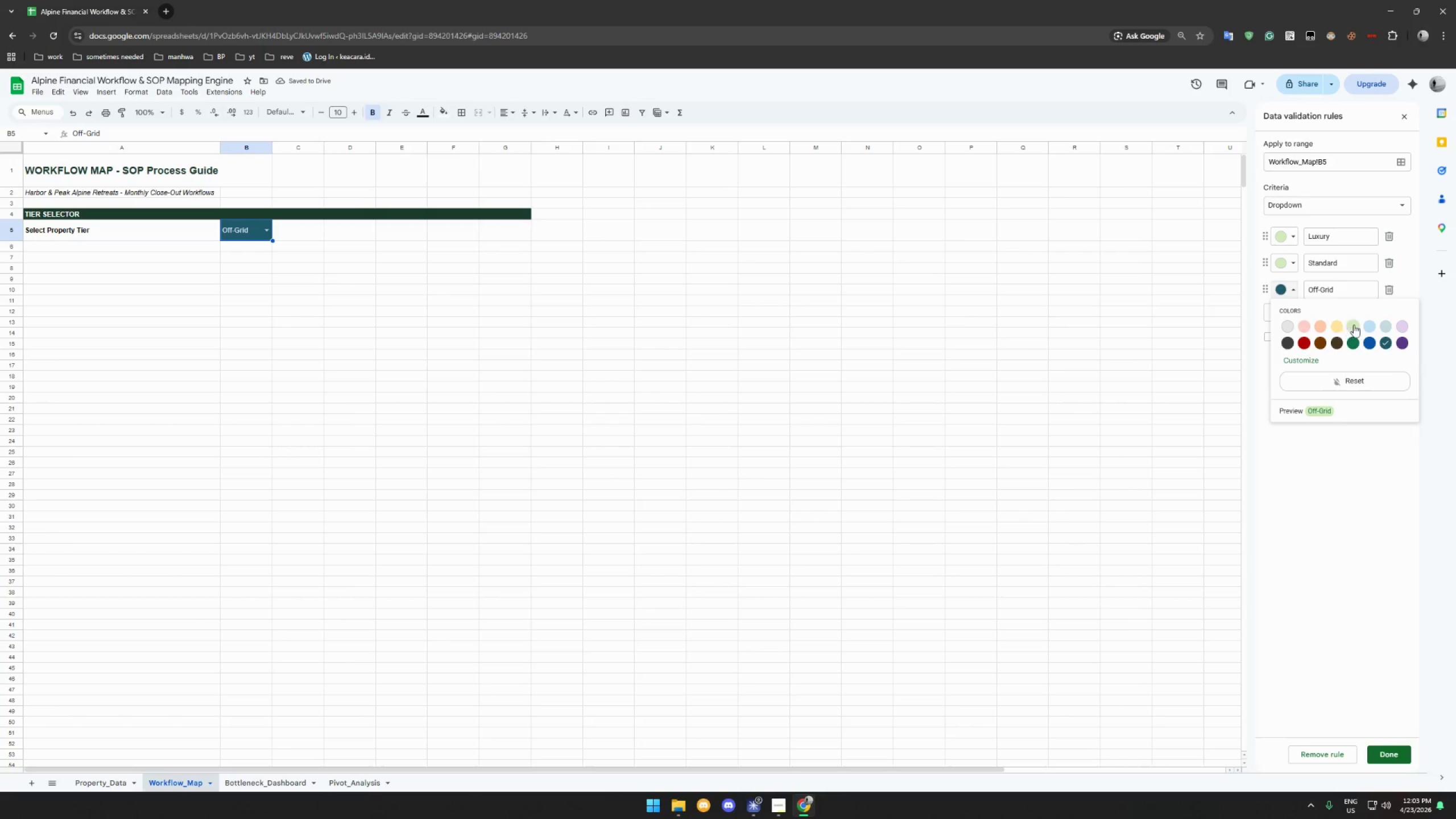 
left_click([1354, 325])
 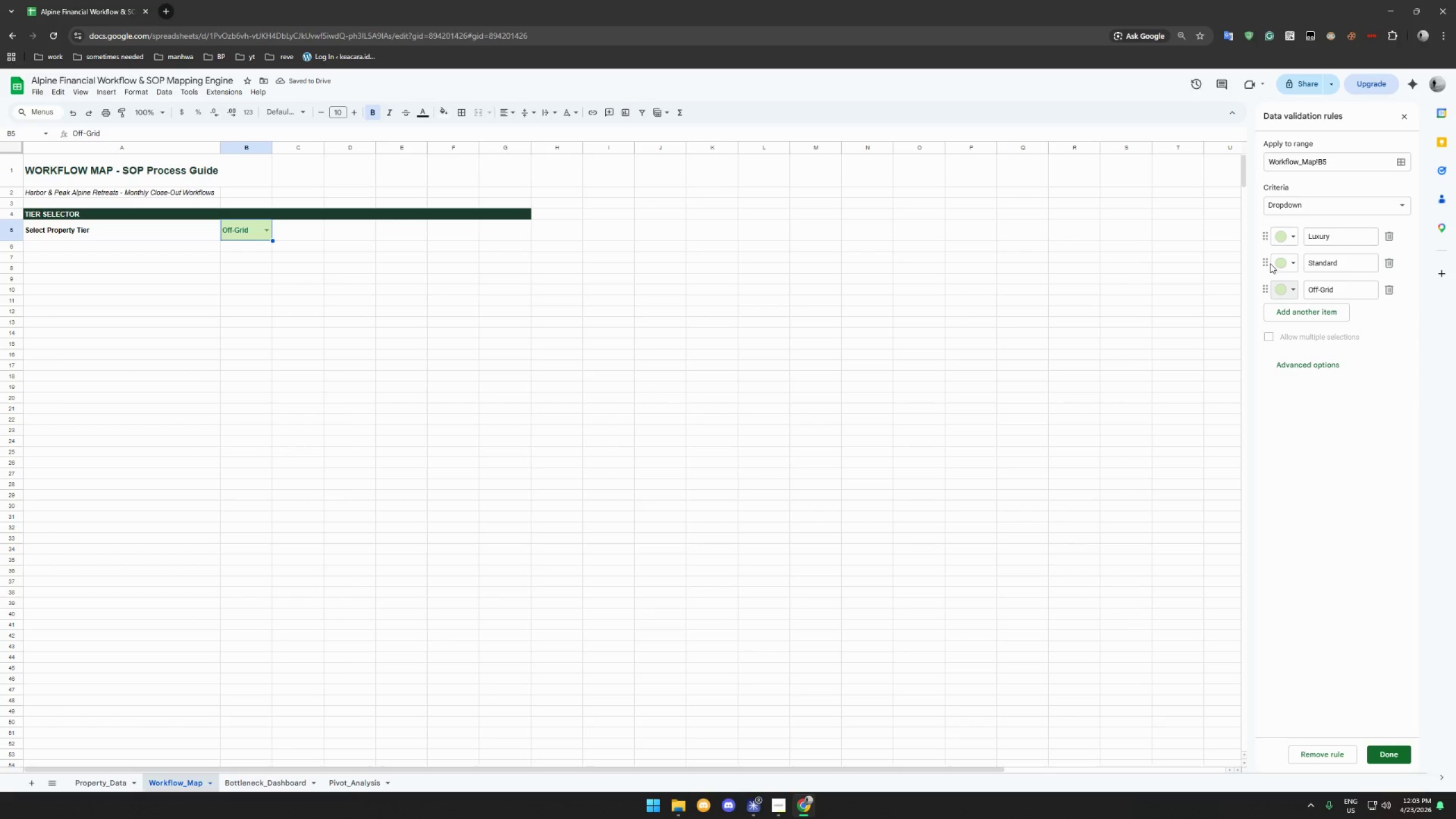 
wait(6.61)
 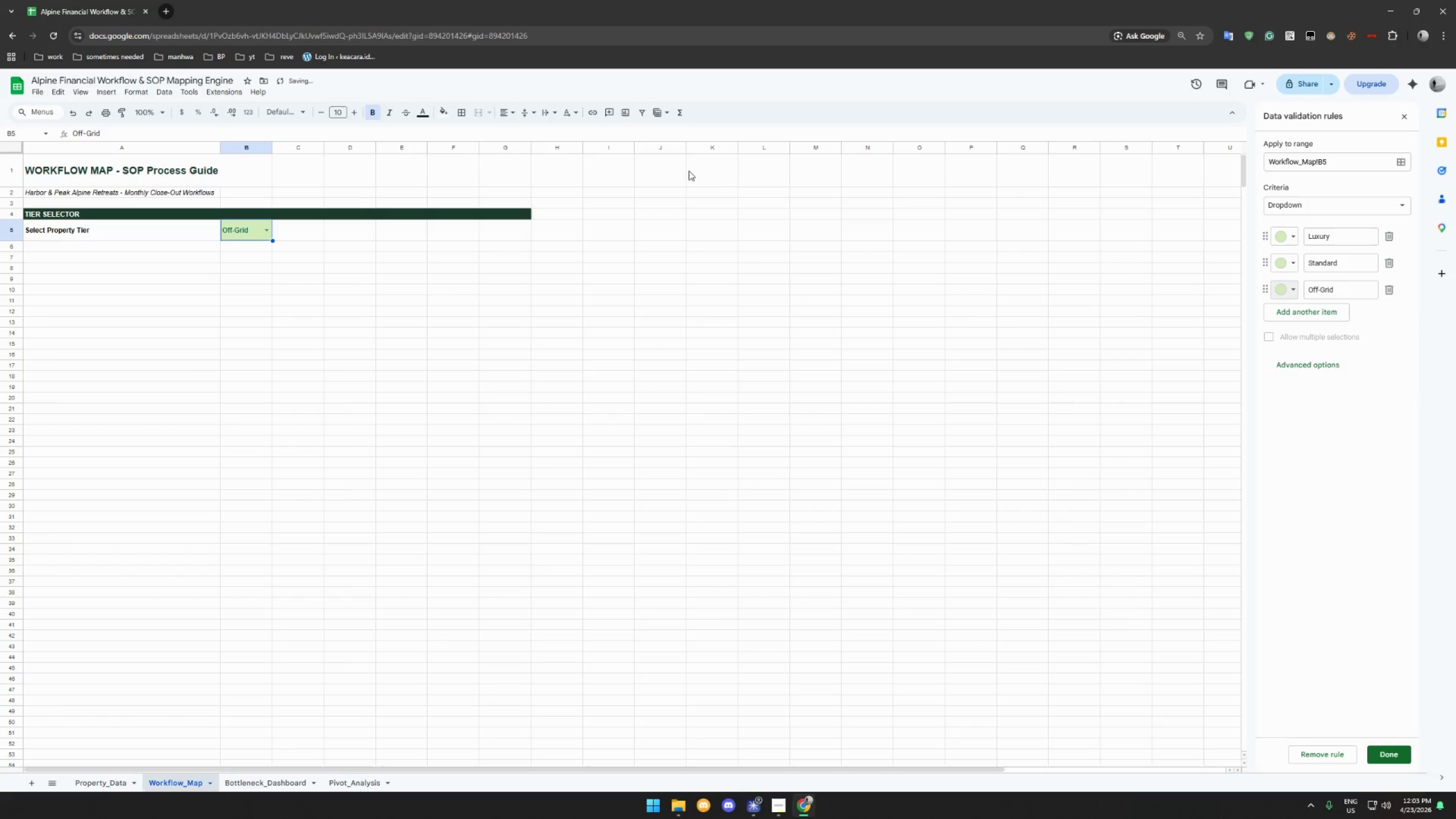 
left_click([304, 243])
 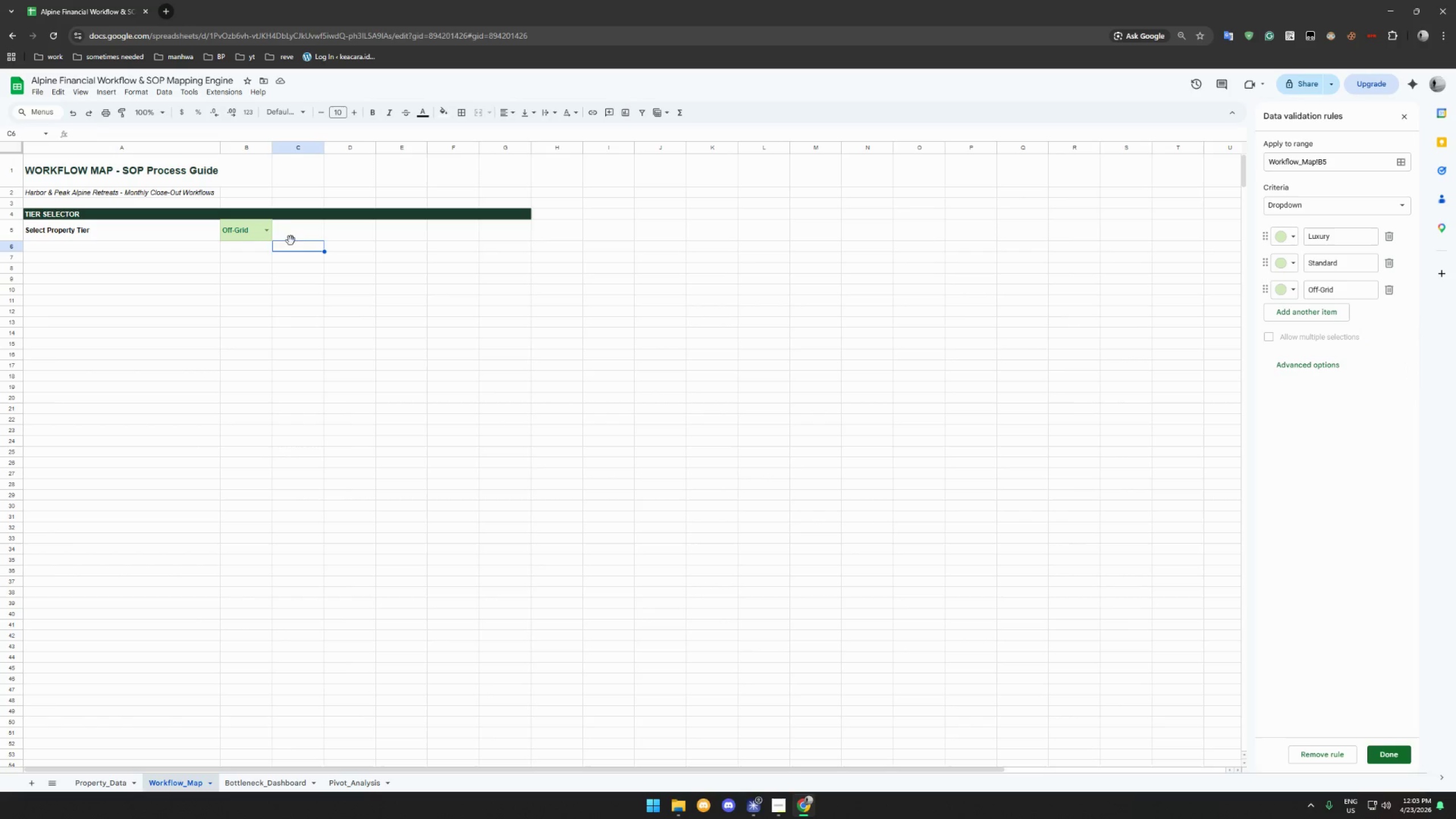 
left_click([250, 235])
 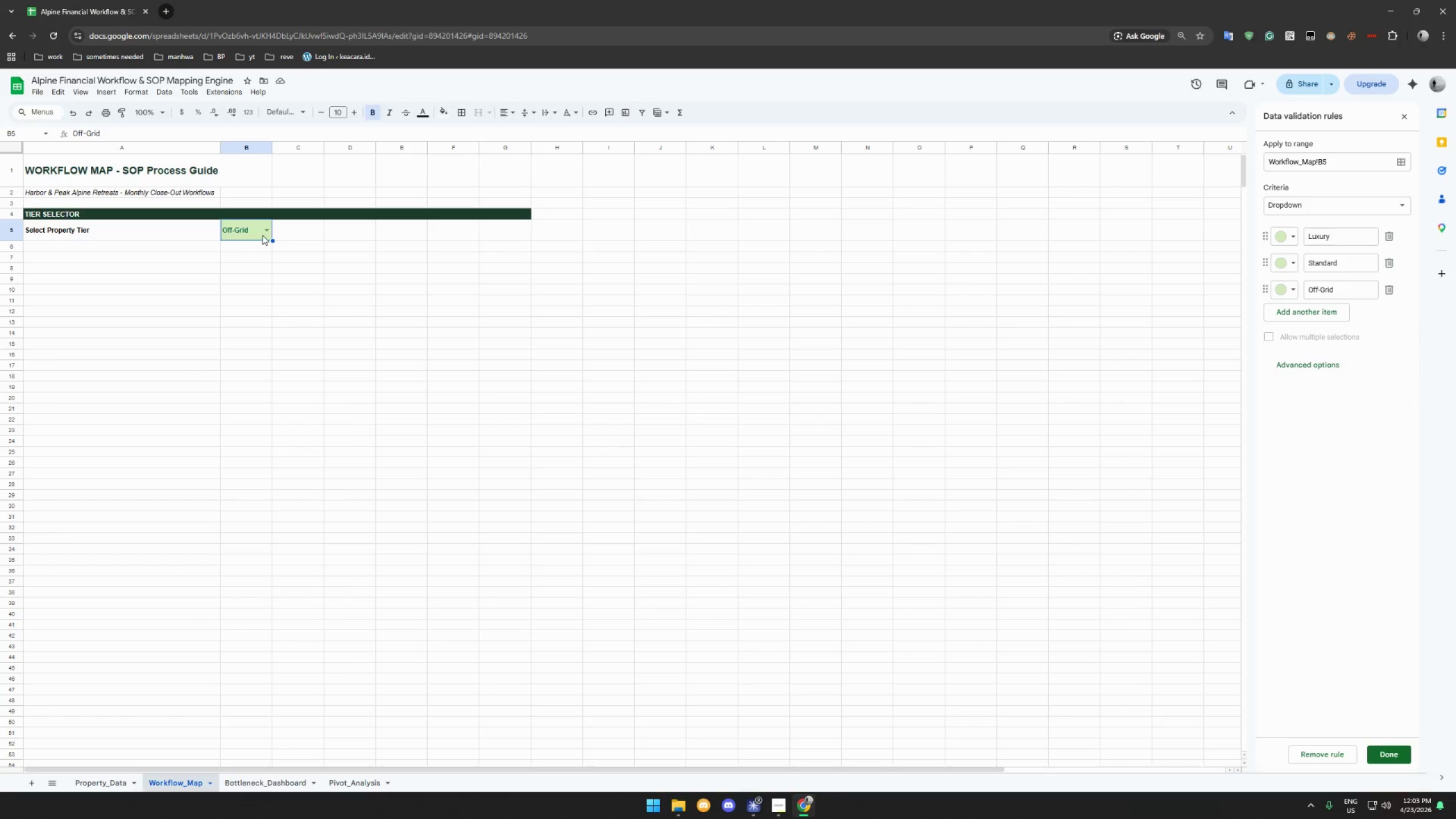 
left_click([270, 234])
 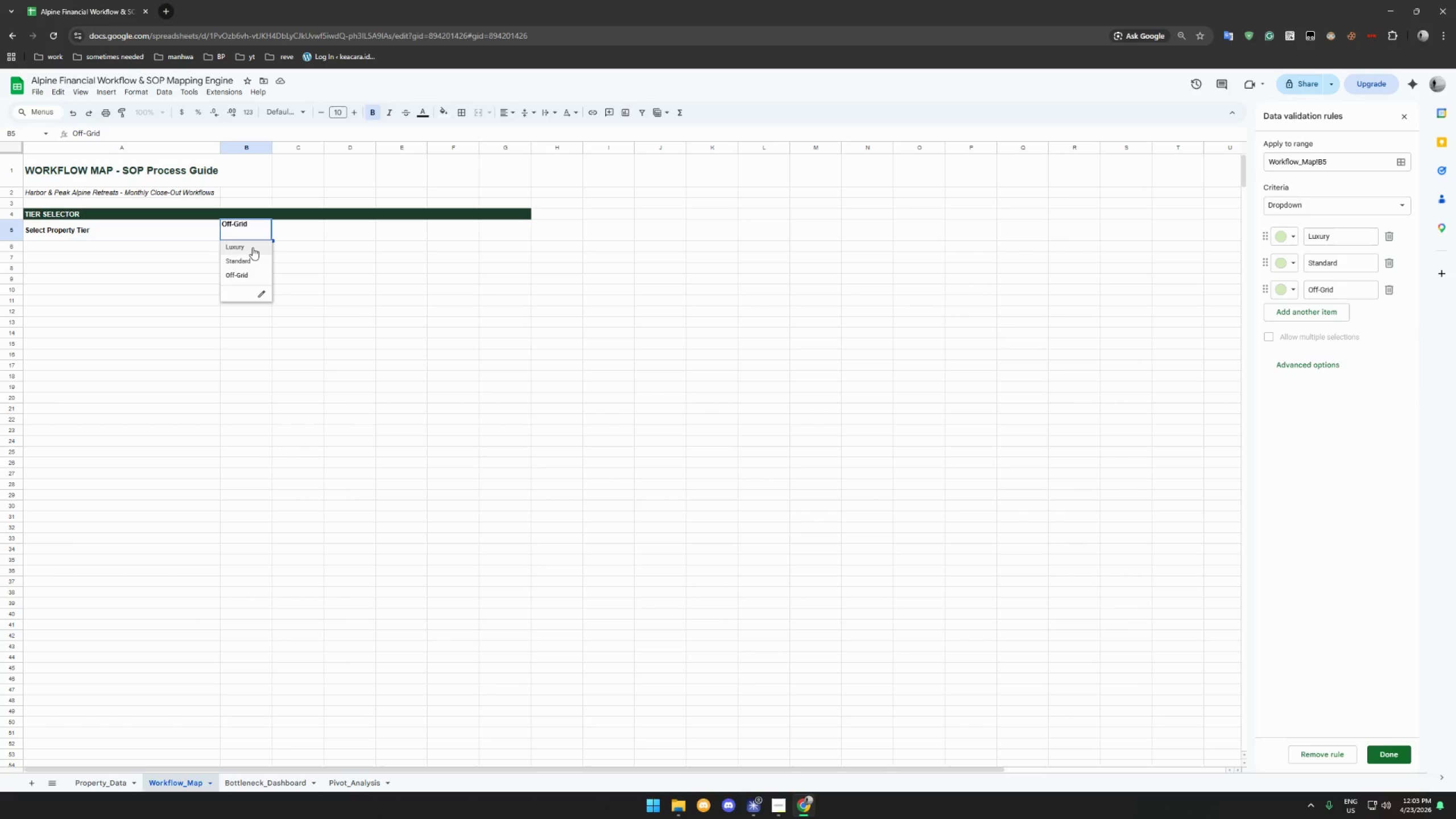 
left_click([253, 247])
 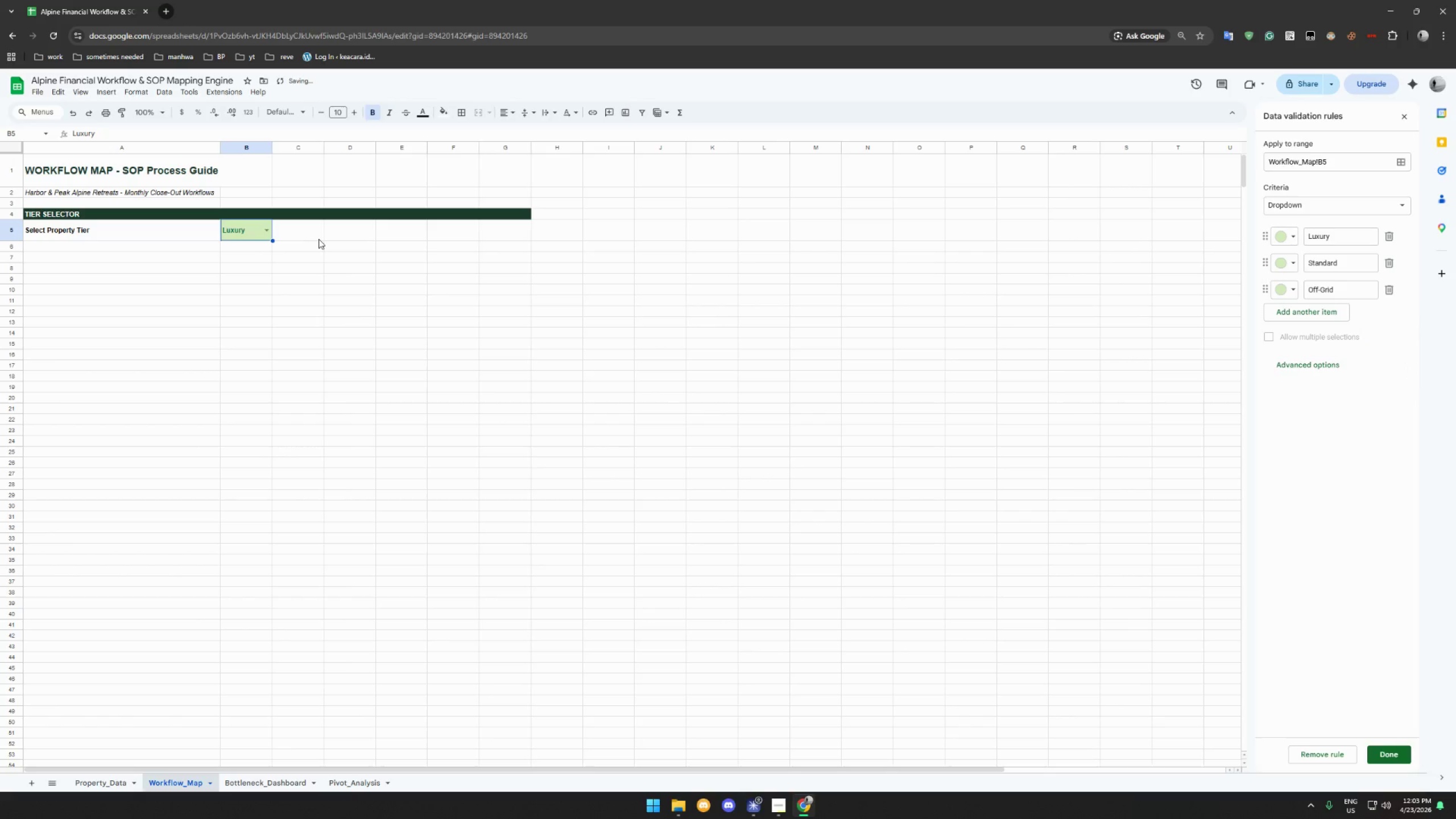 
left_click([318, 239])
 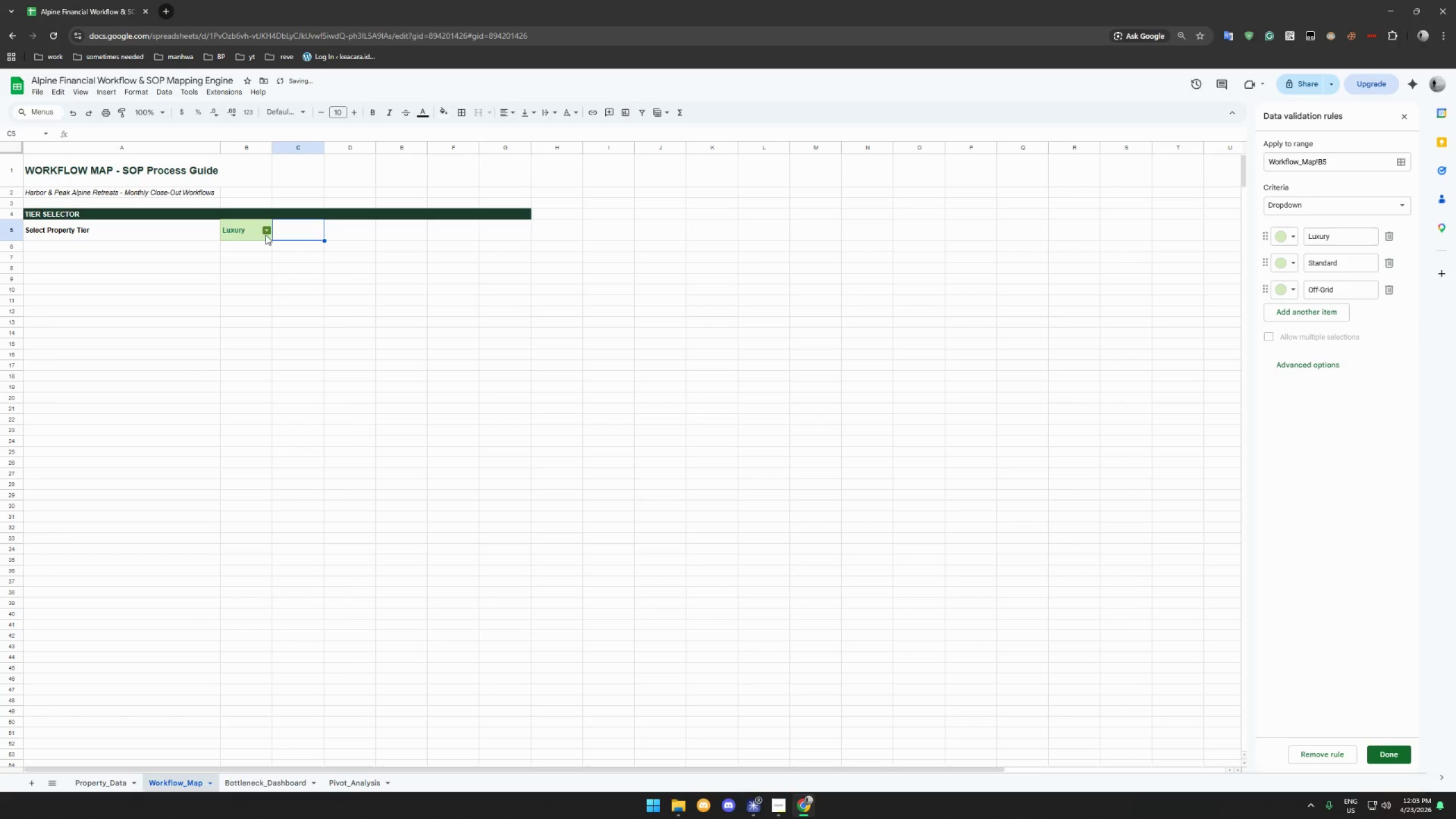 
left_click([264, 234])
 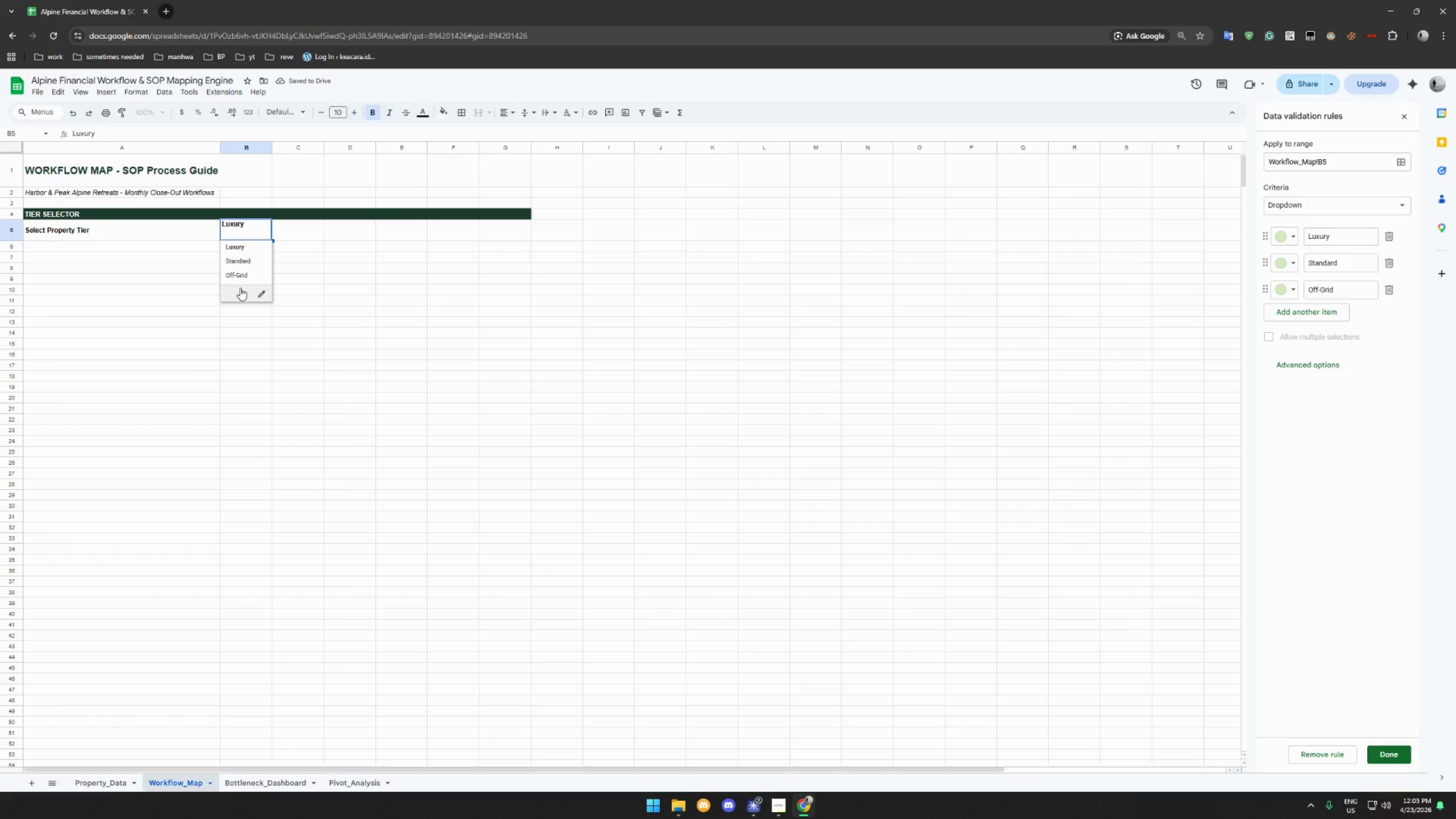 
left_click([339, 248])
 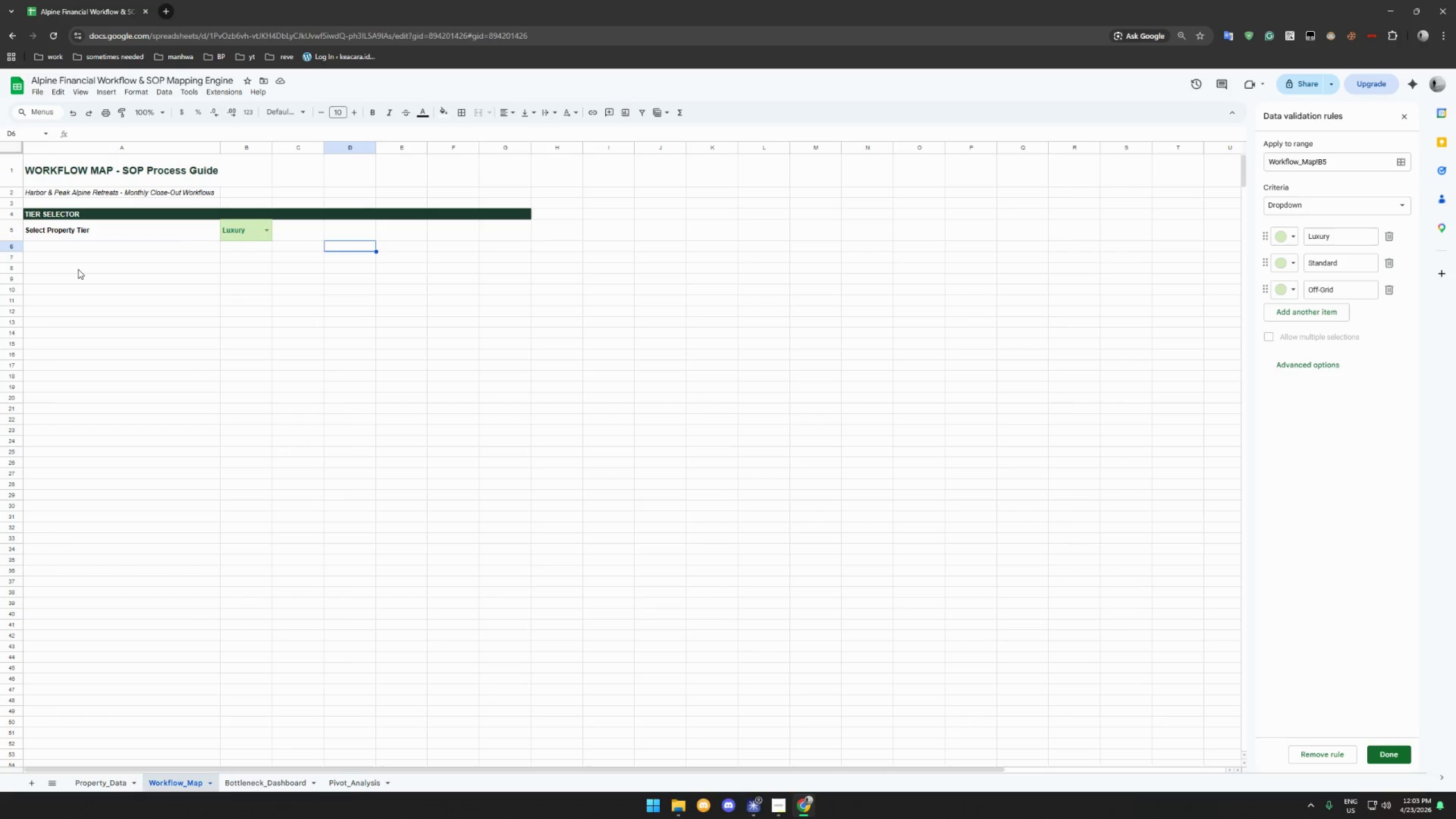 
wait(10.84)
 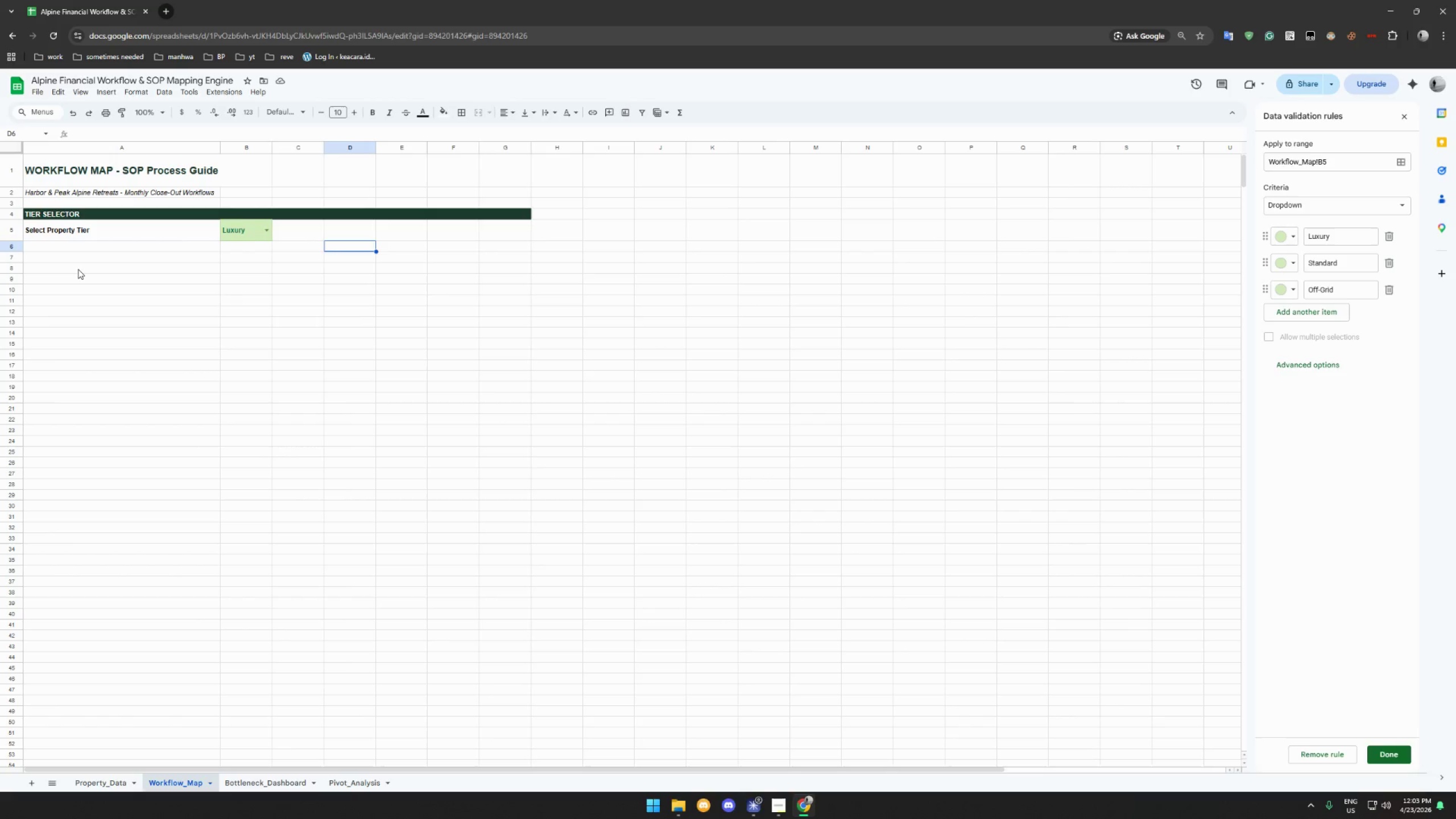 
left_click_drag(start_coordinate=[76, 213], to_coordinate=[523, 215])
 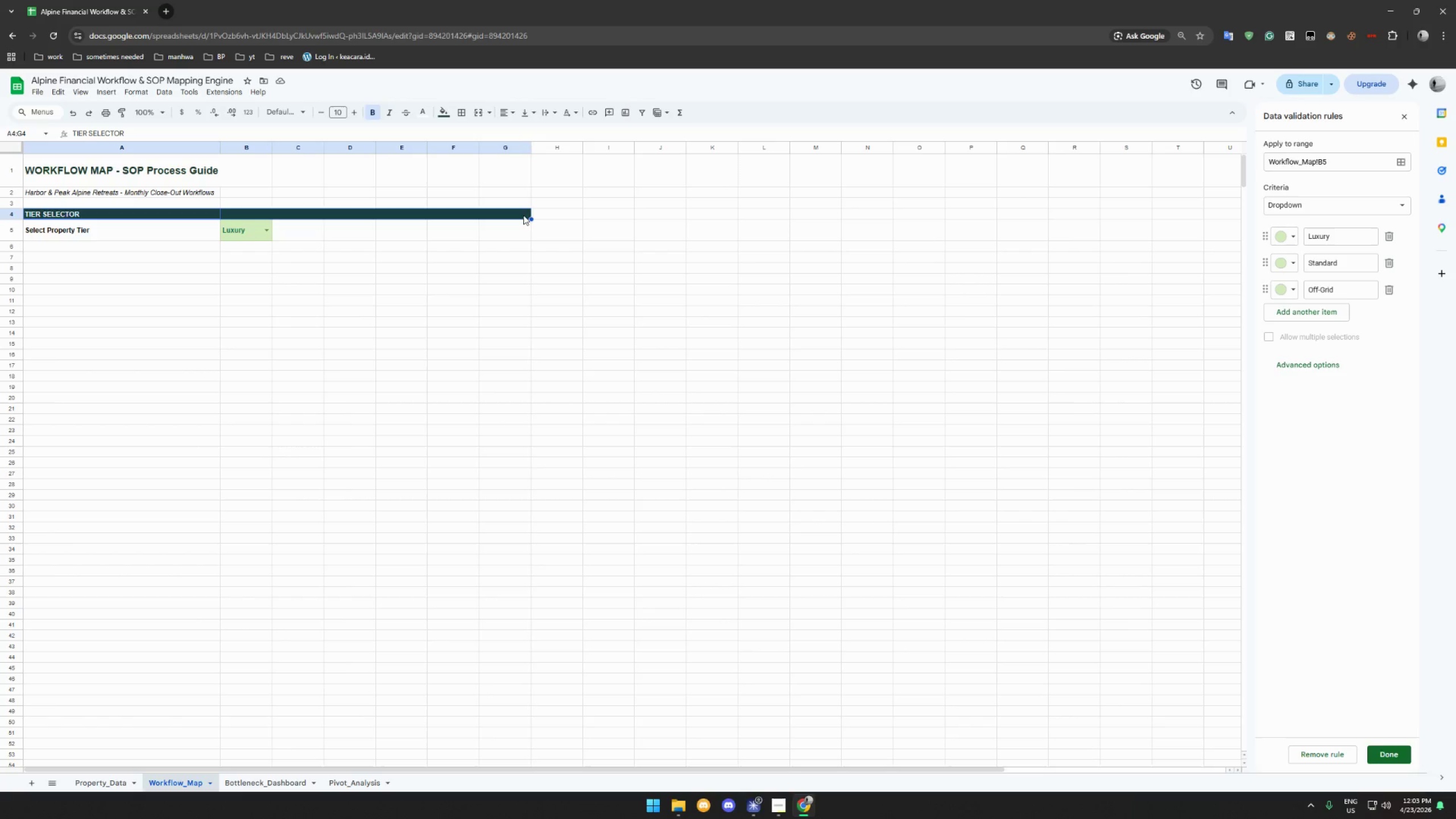 
key(Control+C)
 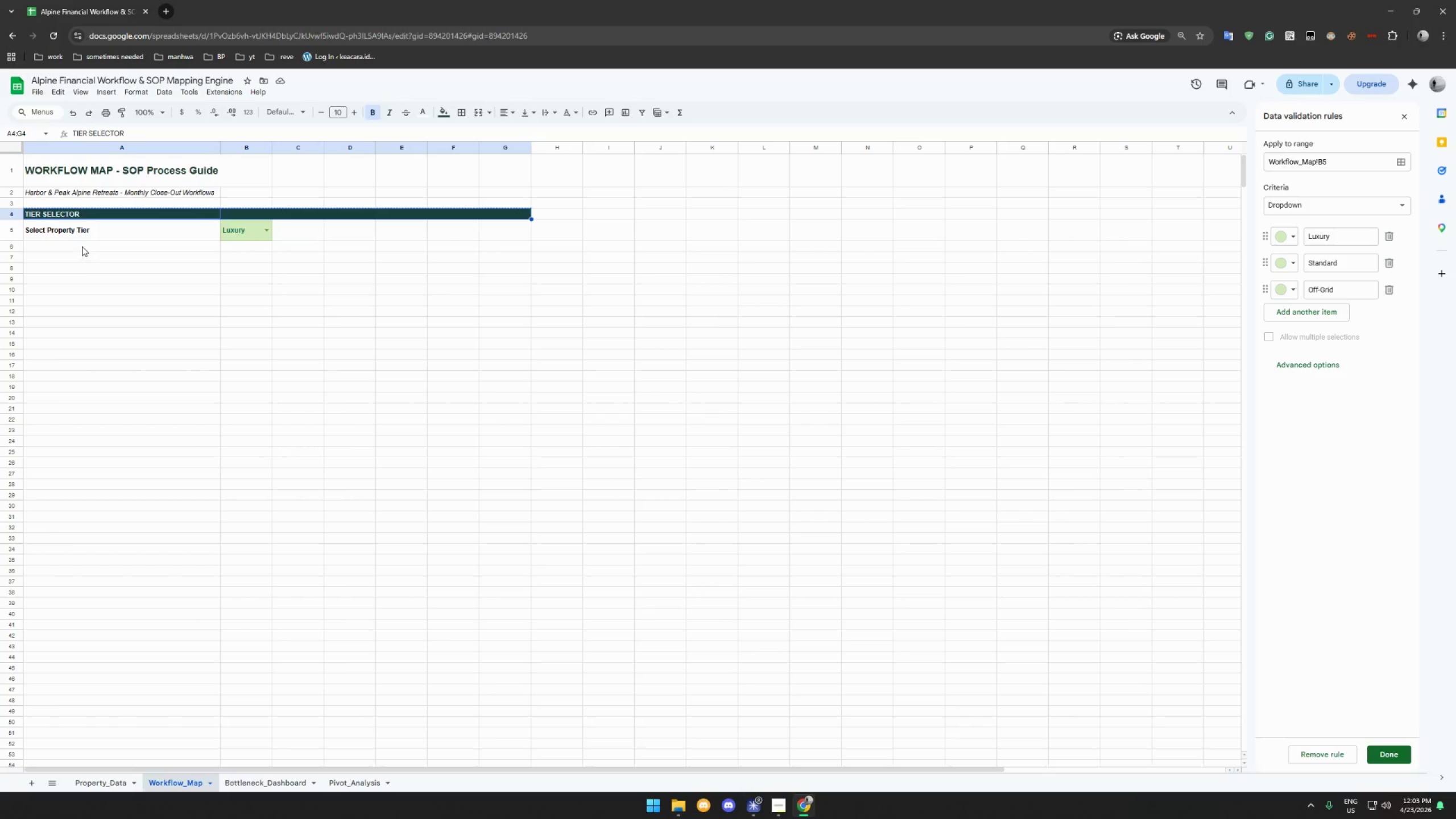 
left_click([82, 246])
 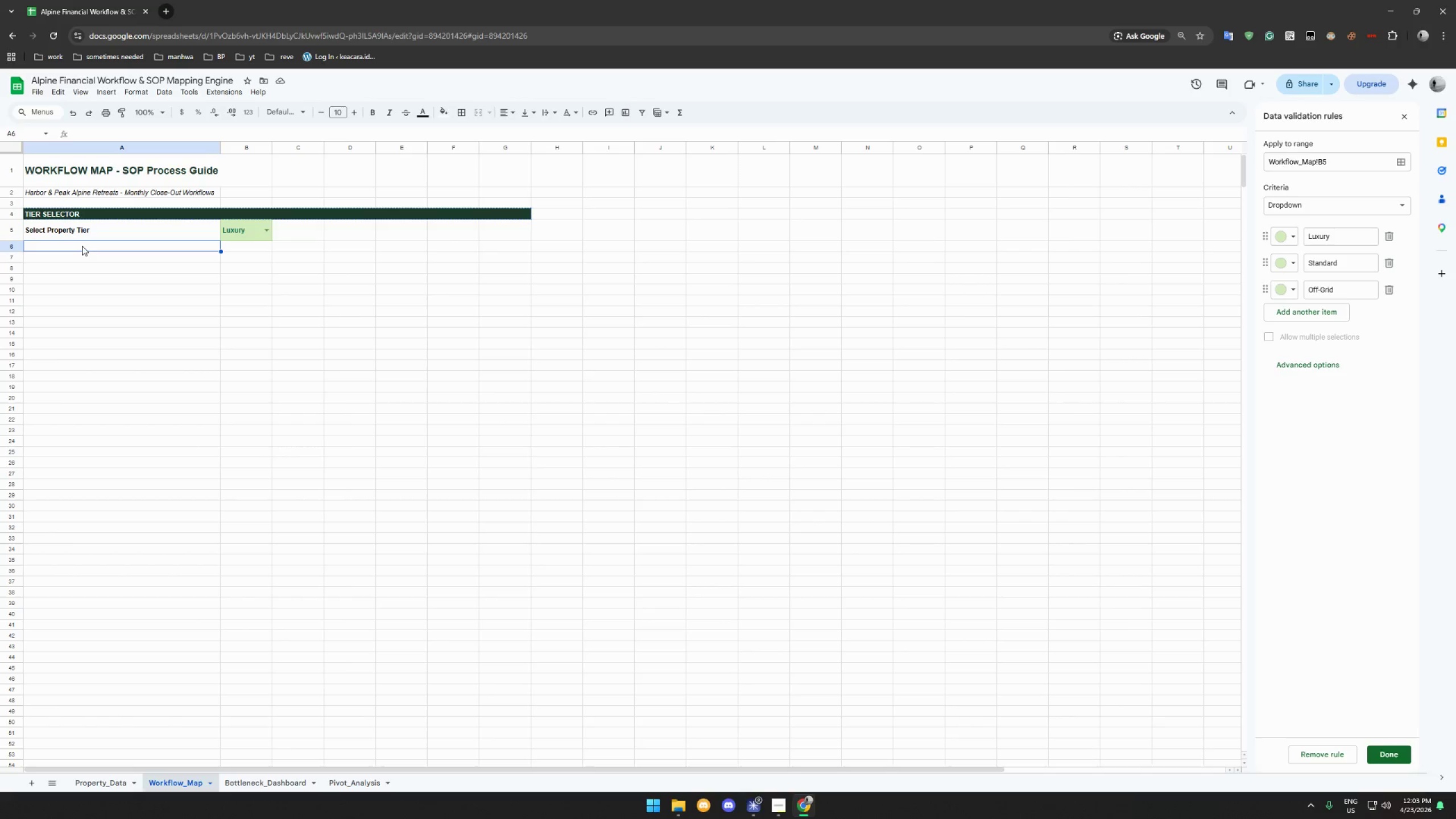 
key(Control+ControlLeft)
 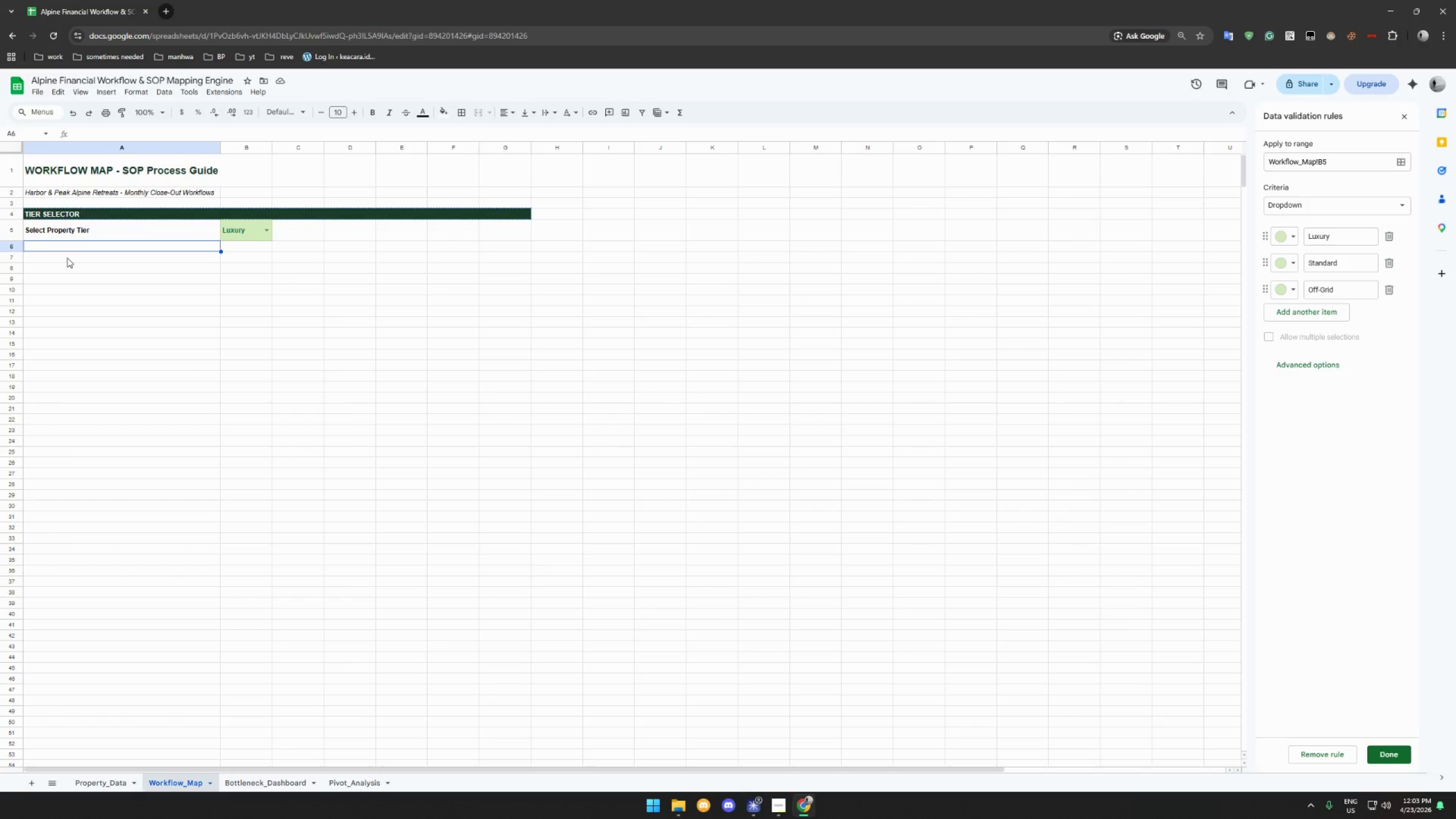 
left_click([67, 258])
 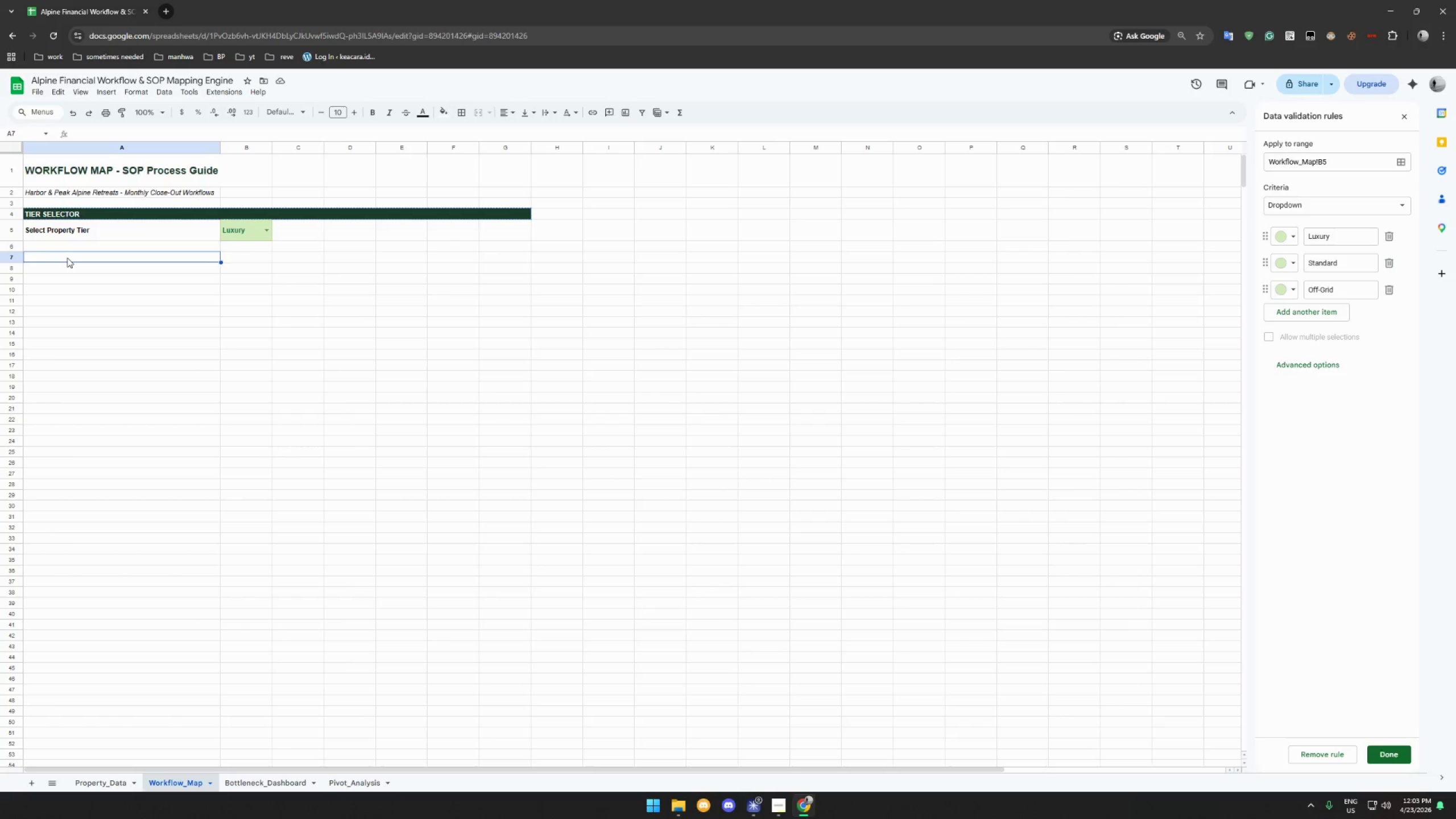 
key(Control+V)
 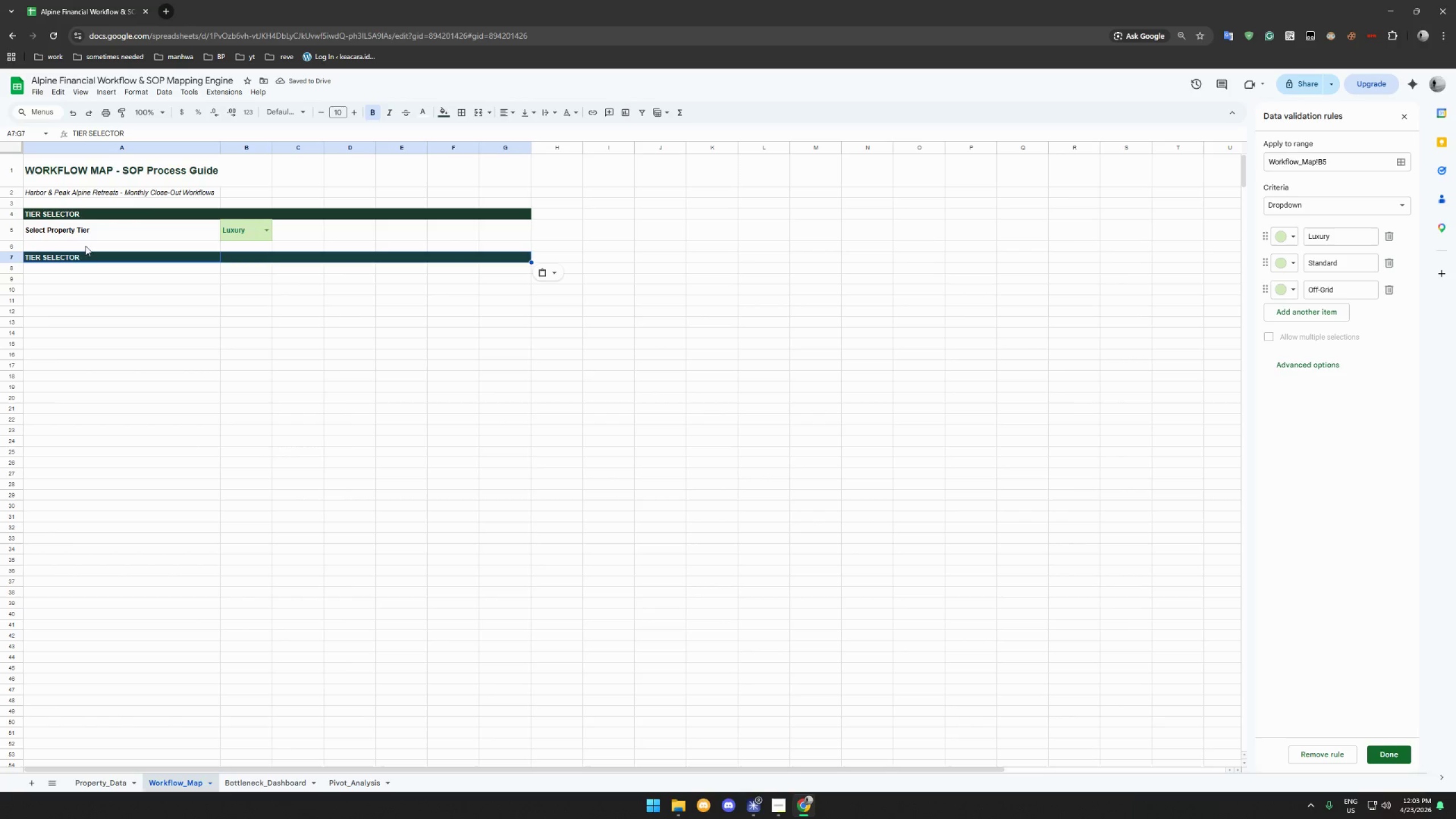 
wait(5.39)
 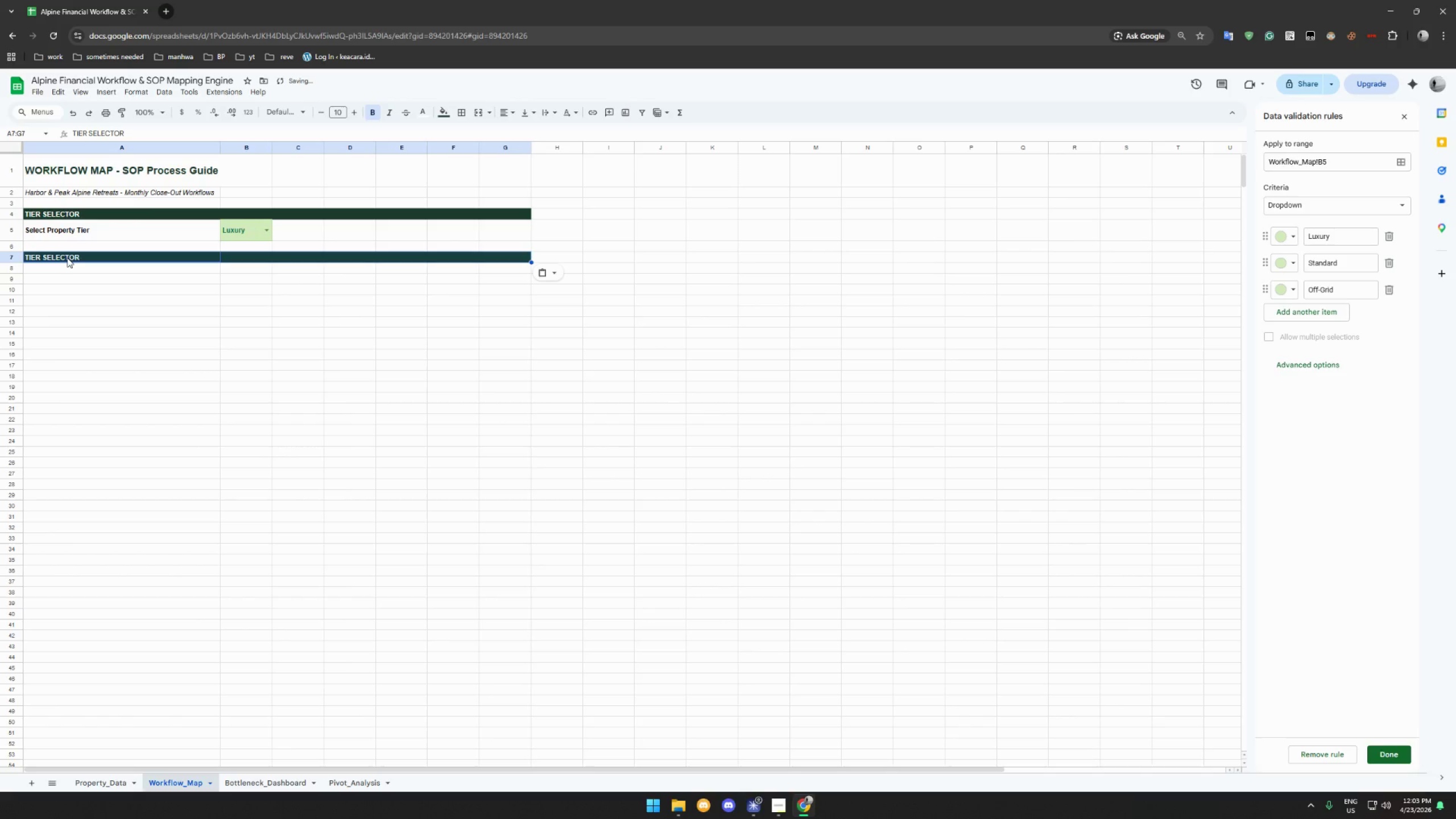 
double_click([137, 137])
 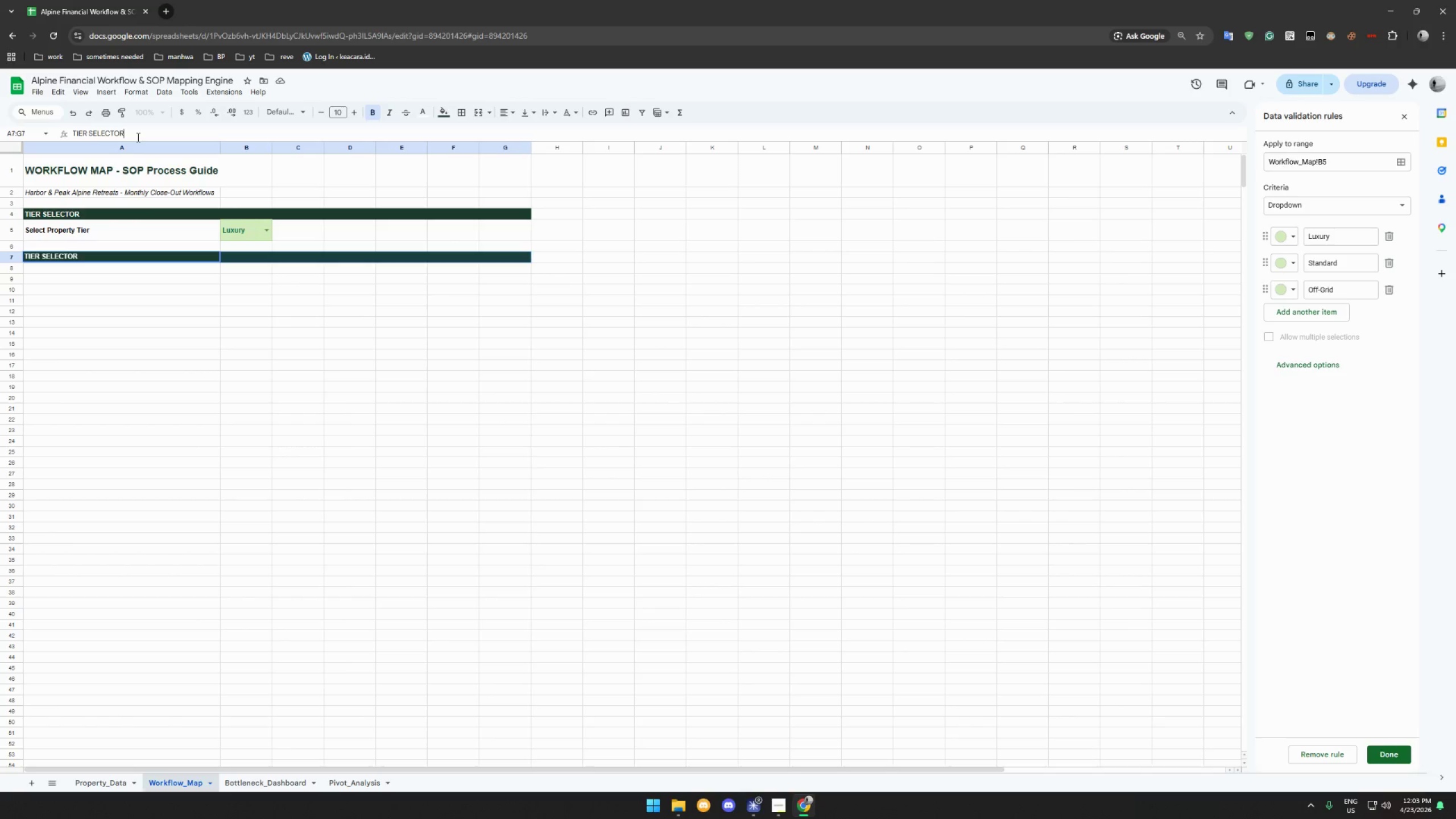 
triple_click([137, 137])
 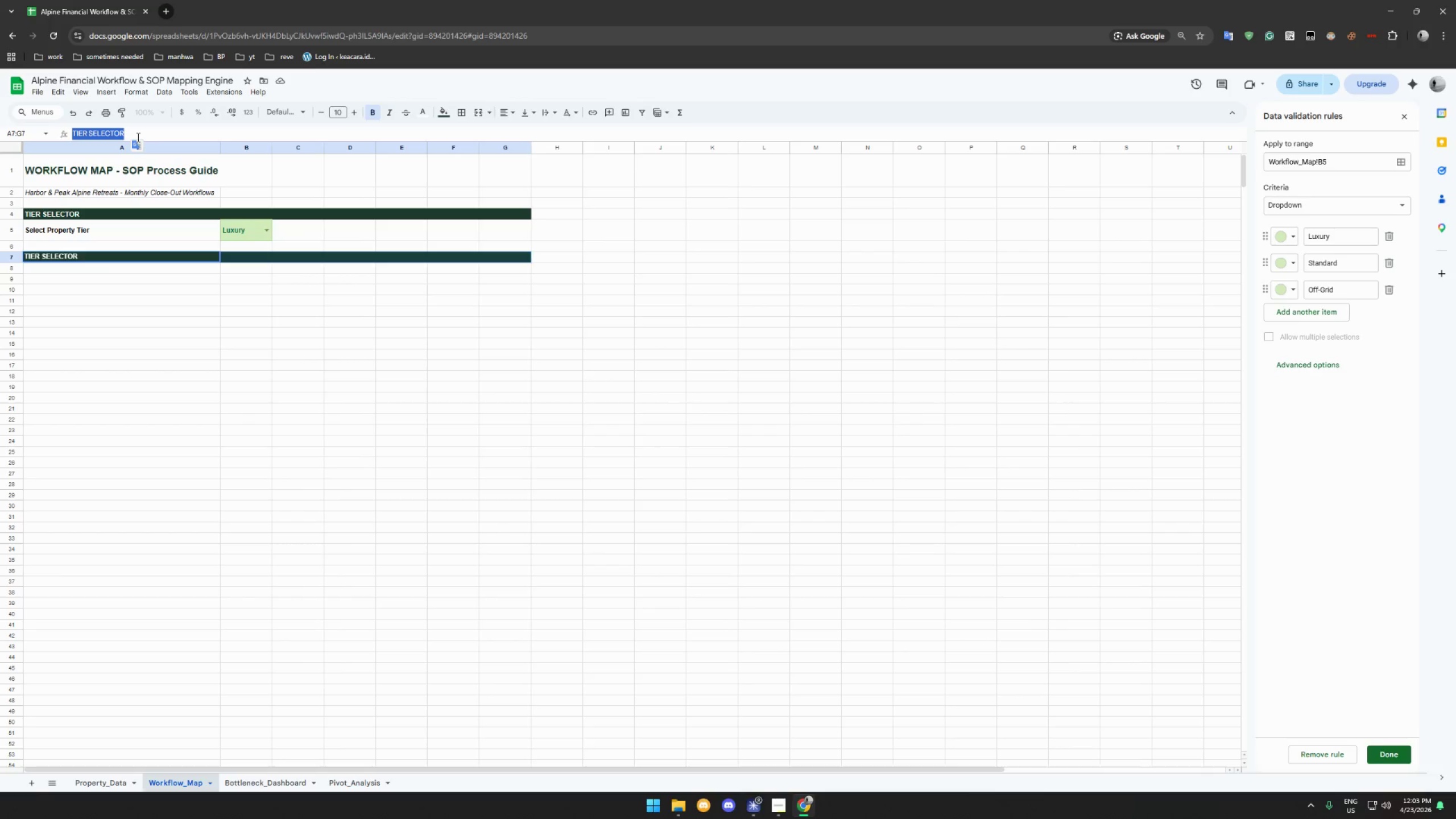 
type(WORKFLOW STEPS FOR SELECTED TIER)
 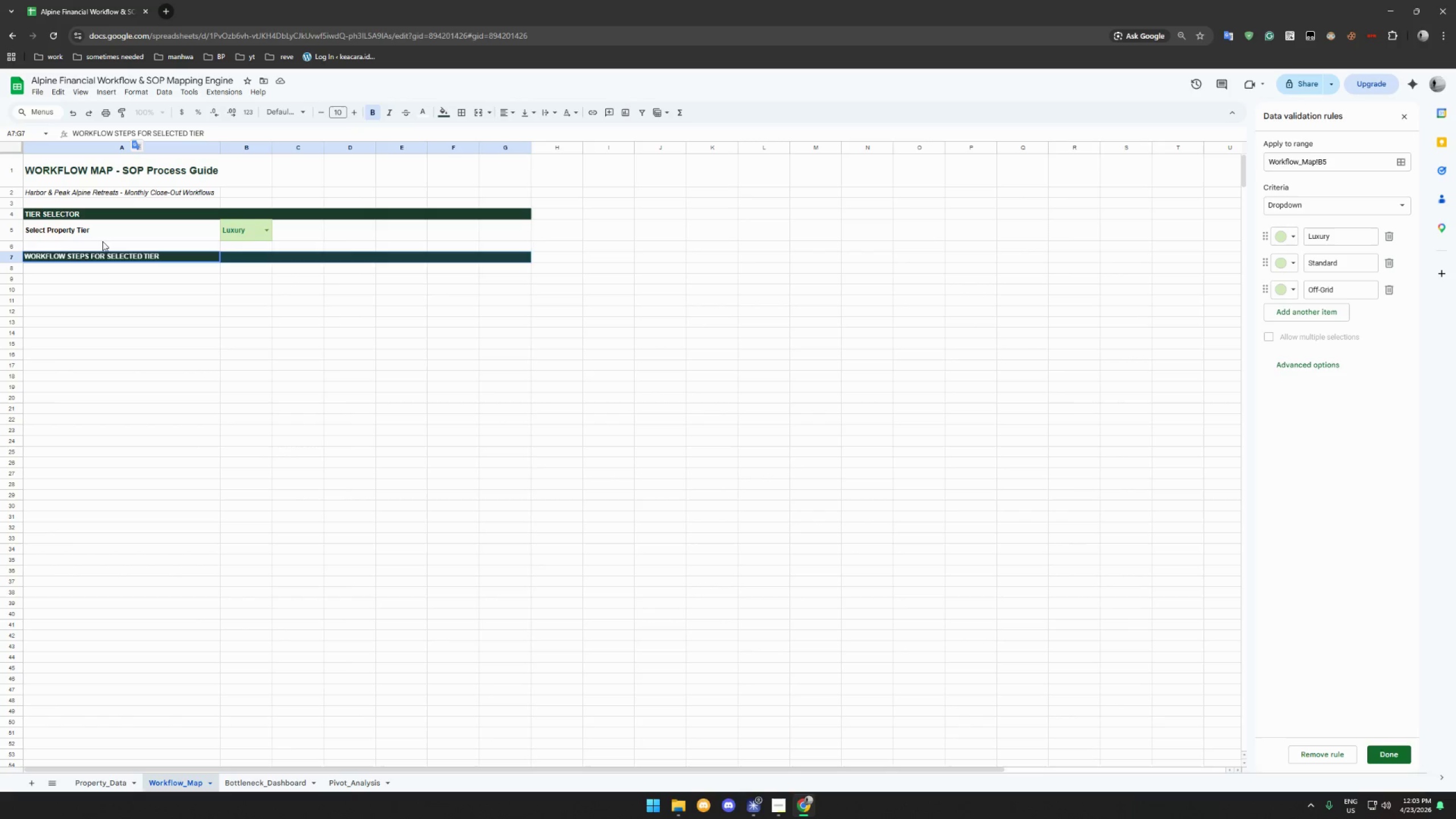 
left_click([104, 265])
 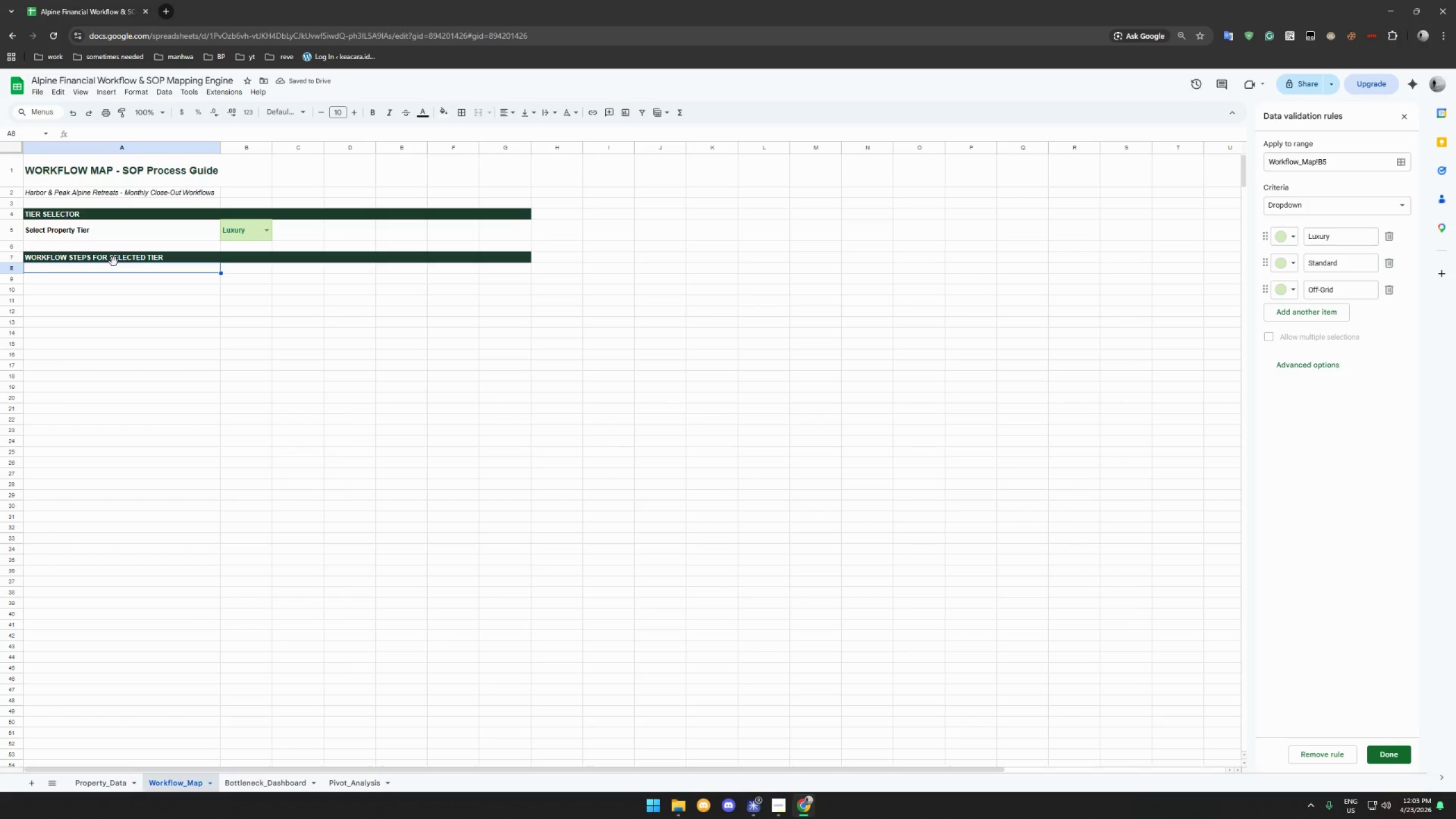 
type(Step)
key(Tab)
type(Stage)
key(Tab)
type(Description)
key(Tab)
 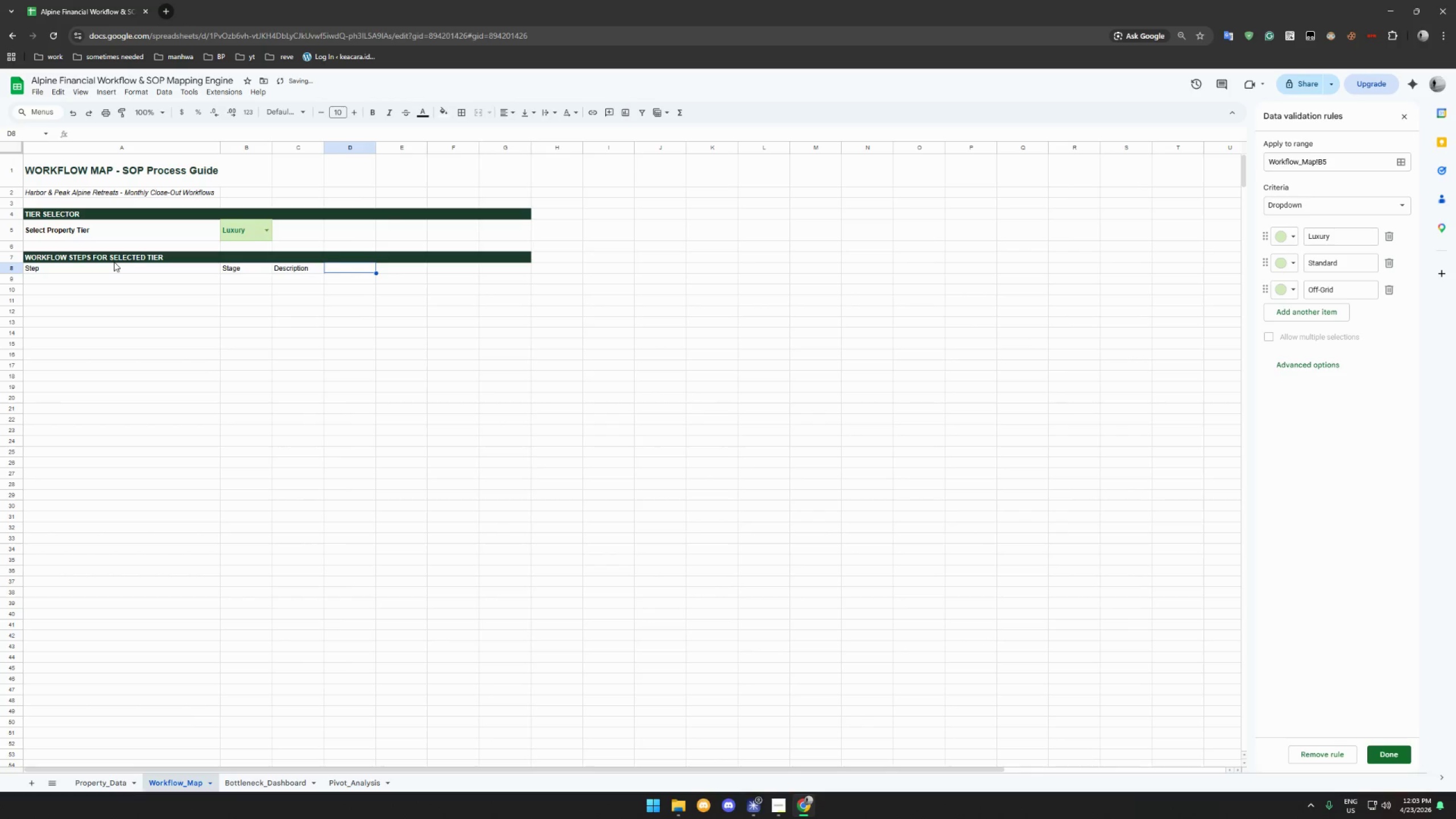 
type(Conditional)
key(Tab)
 